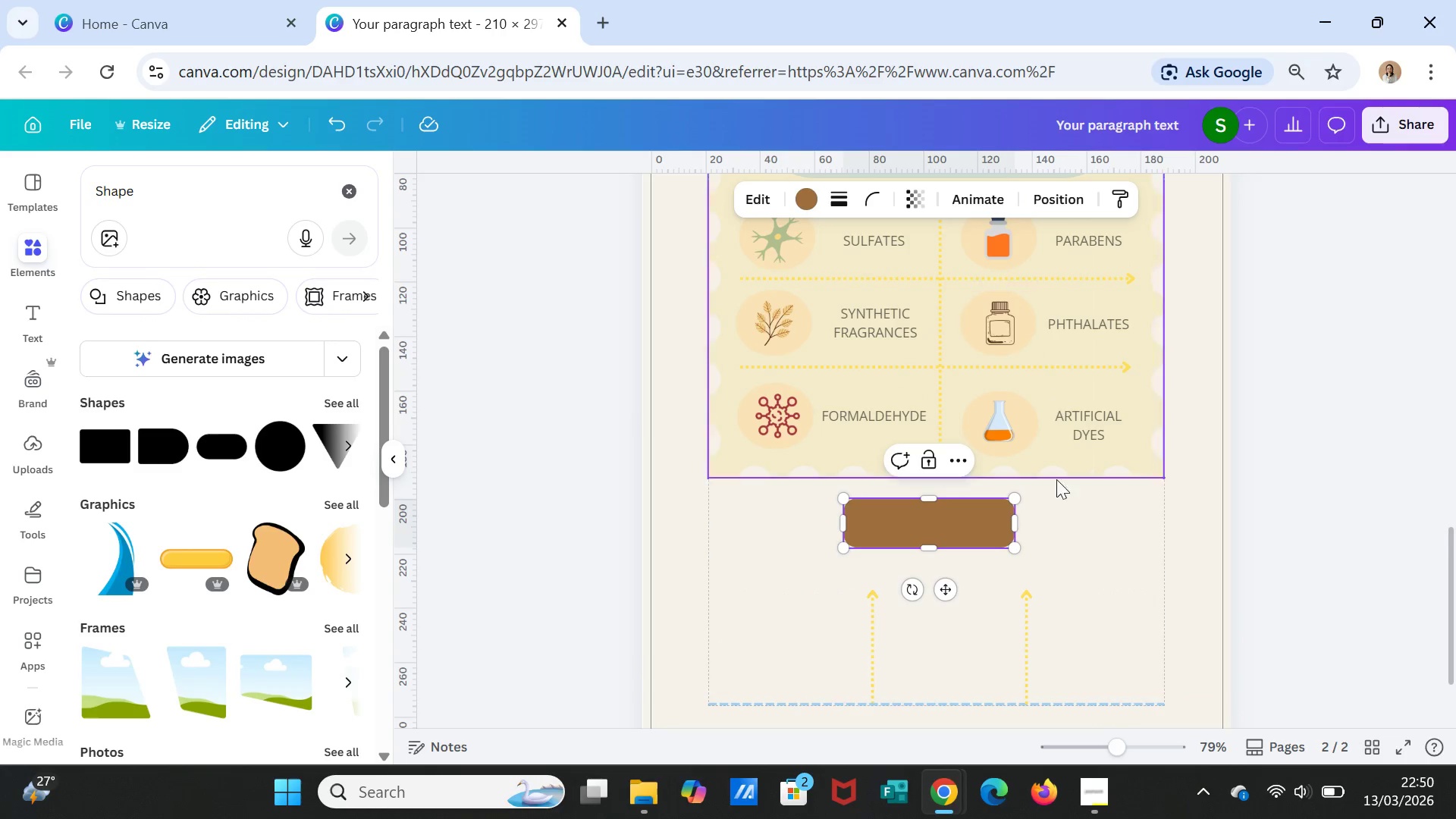 
left_click([1069, 543])
 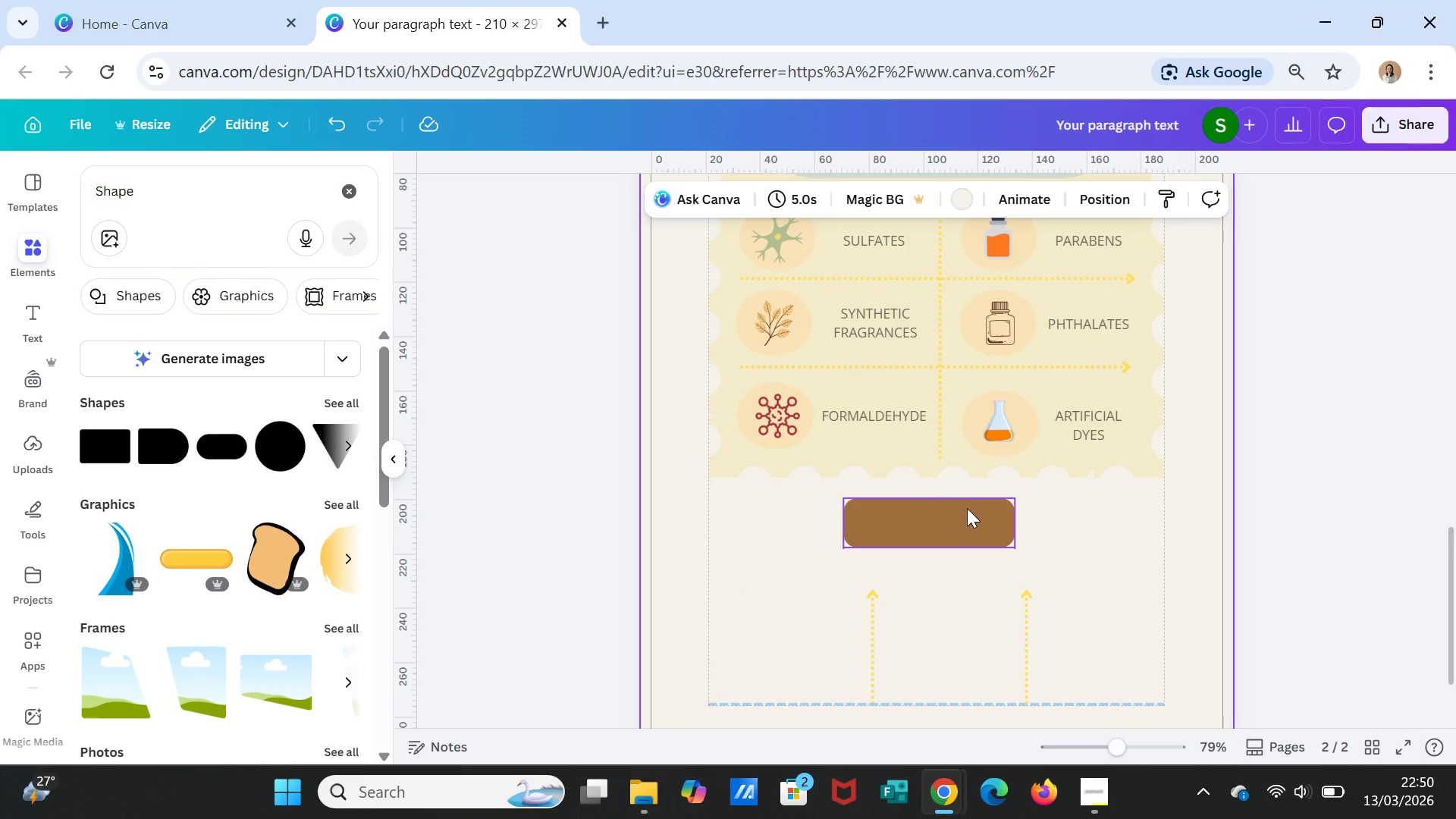 
left_click([967, 508])
 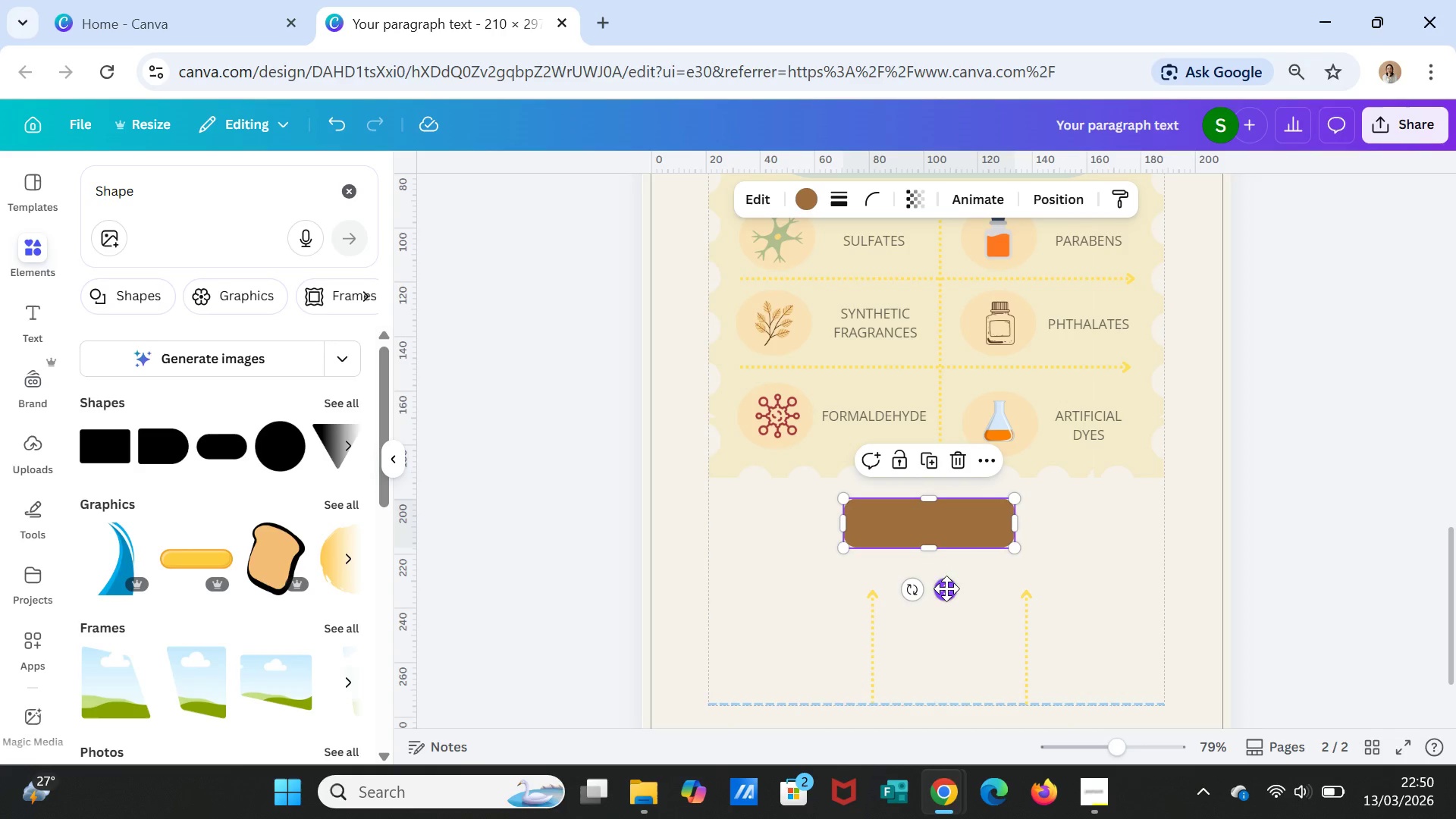 
left_click_drag(start_coordinate=[946, 590], to_coordinate=[955, 581])
 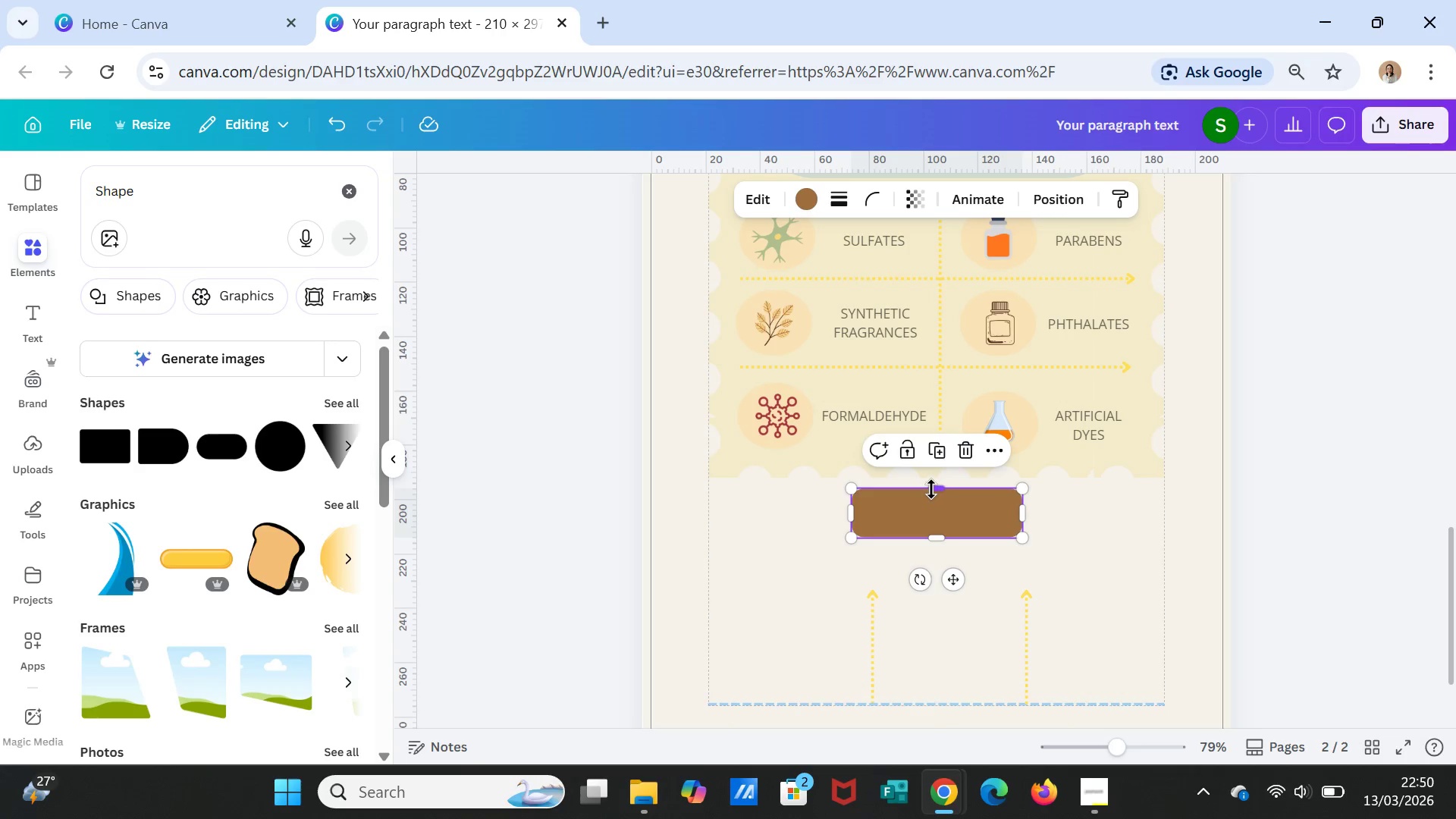 
left_click_drag(start_coordinate=[931, 489], to_coordinate=[934, 498])
 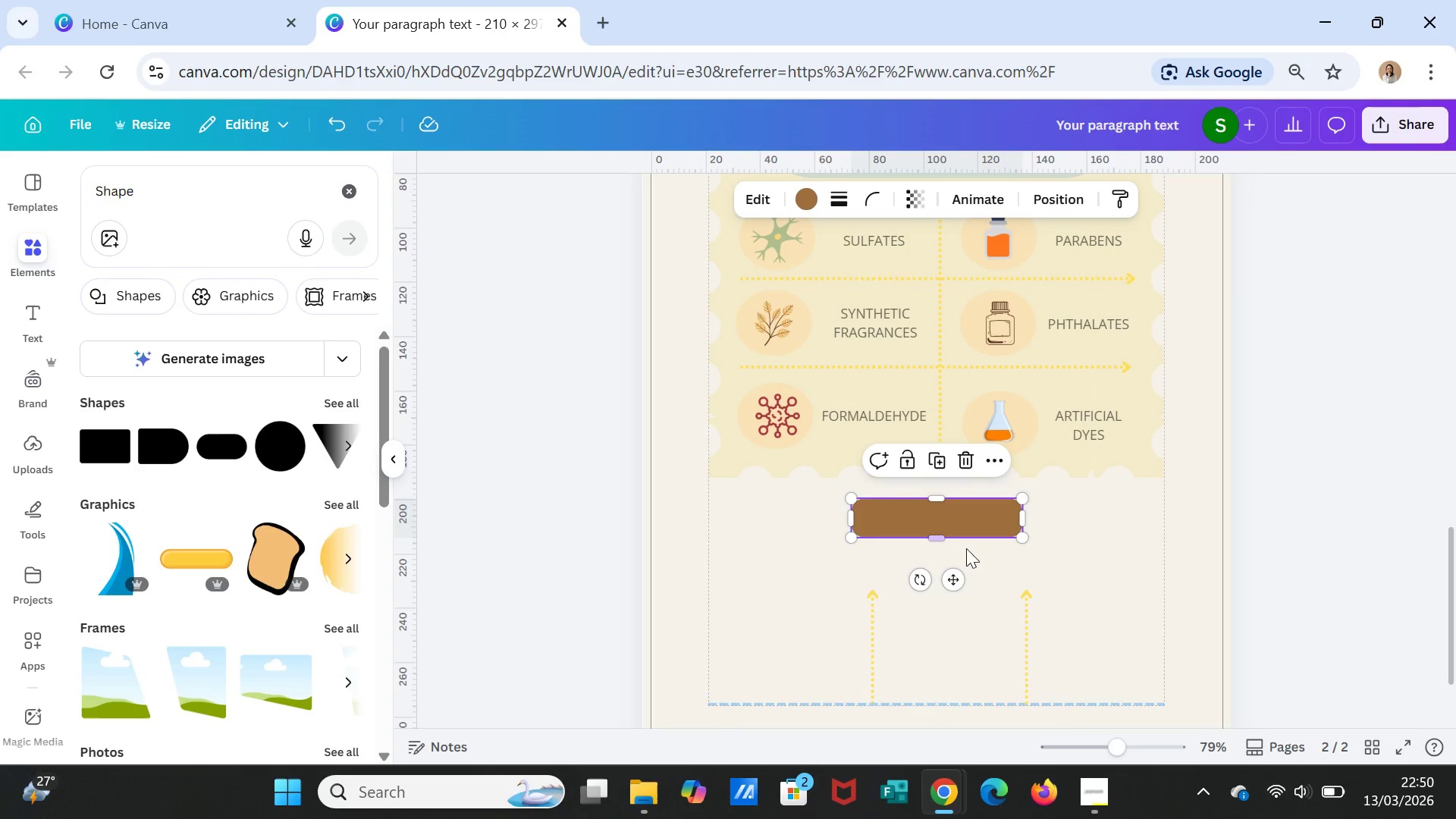 
left_click_drag(start_coordinate=[956, 579], to_coordinate=[957, 560])
 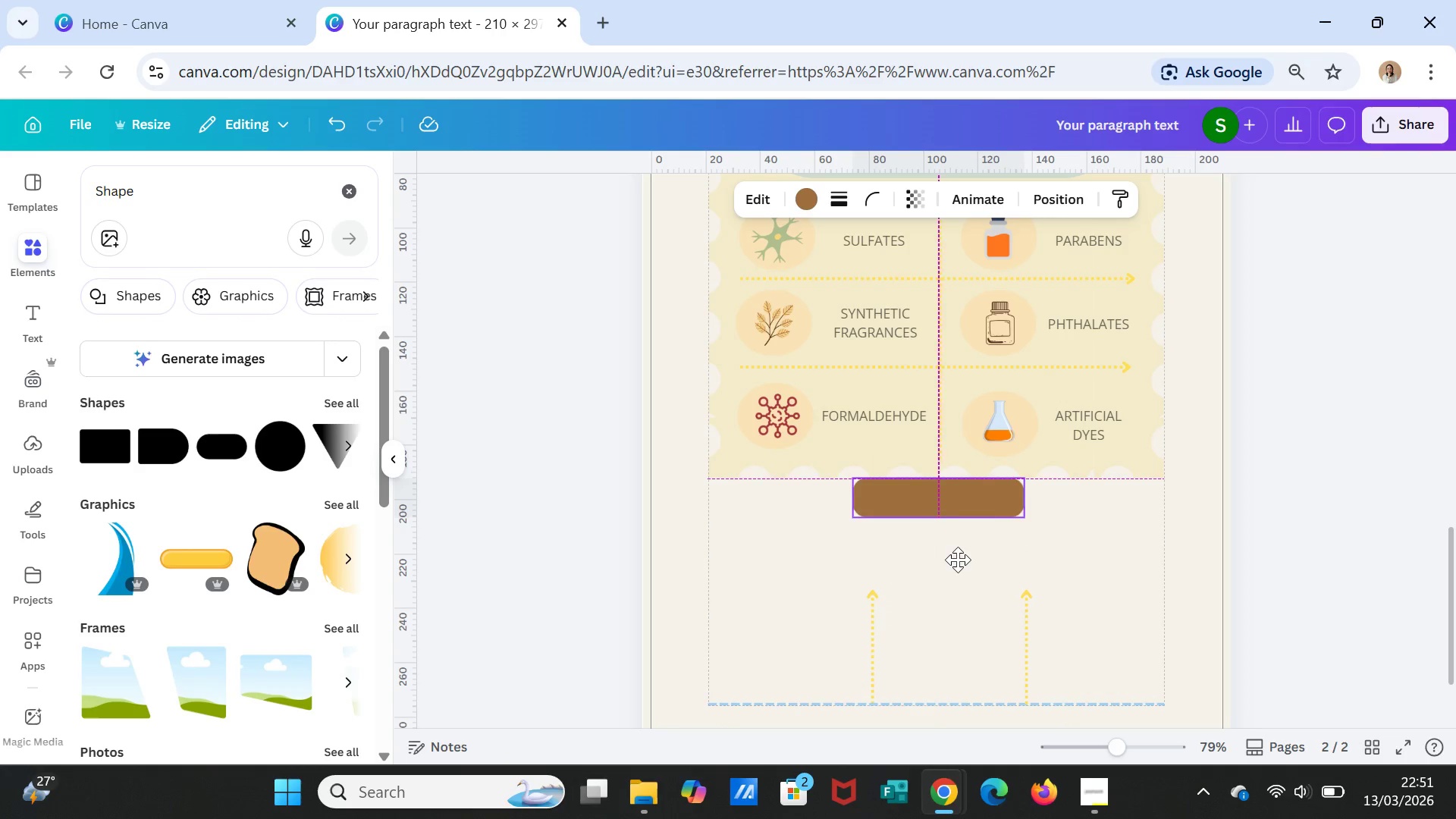 
left_click_drag(start_coordinate=[957, 560], to_coordinate=[959, 568])
 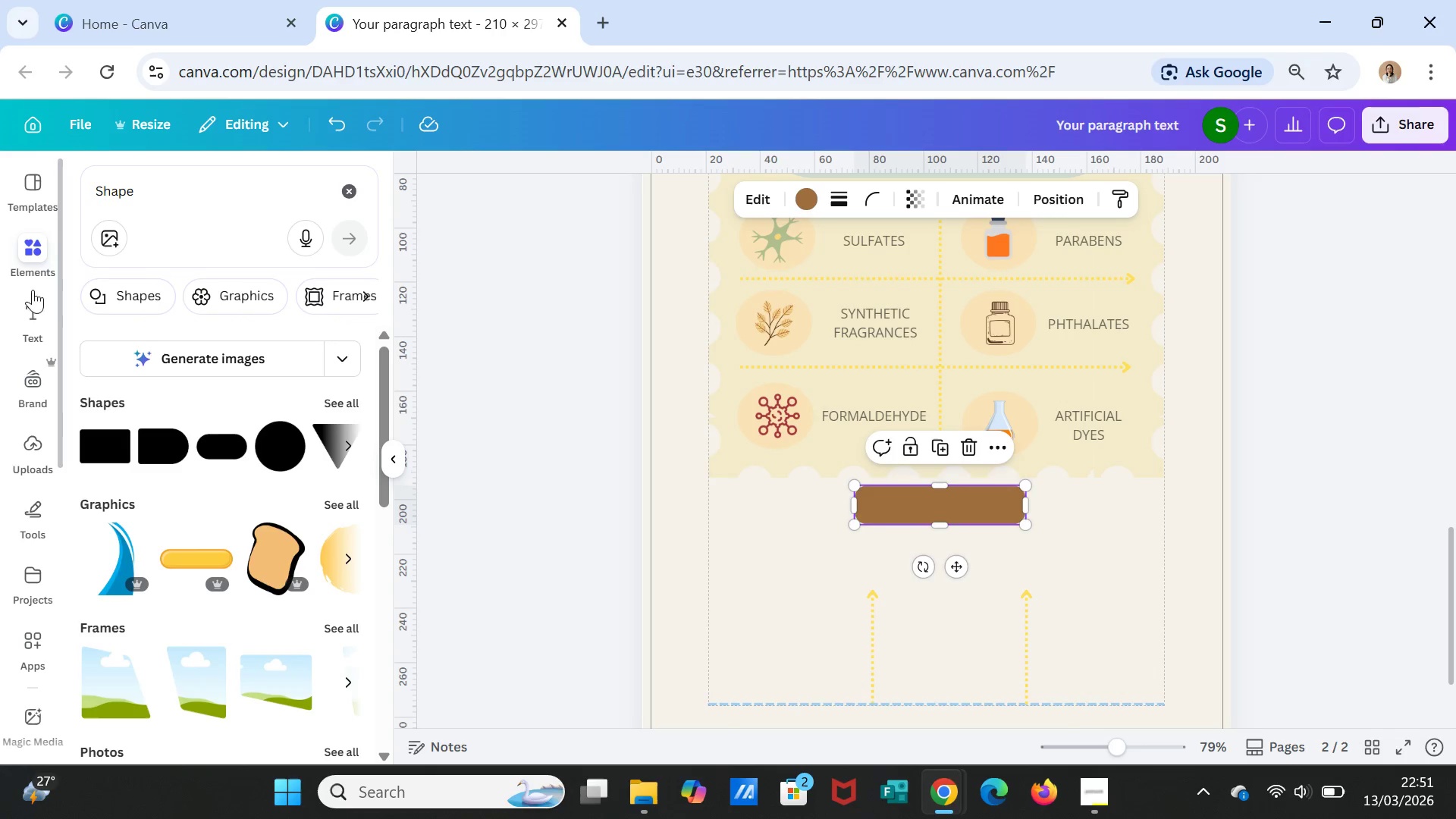 
double_click([34, 302])
 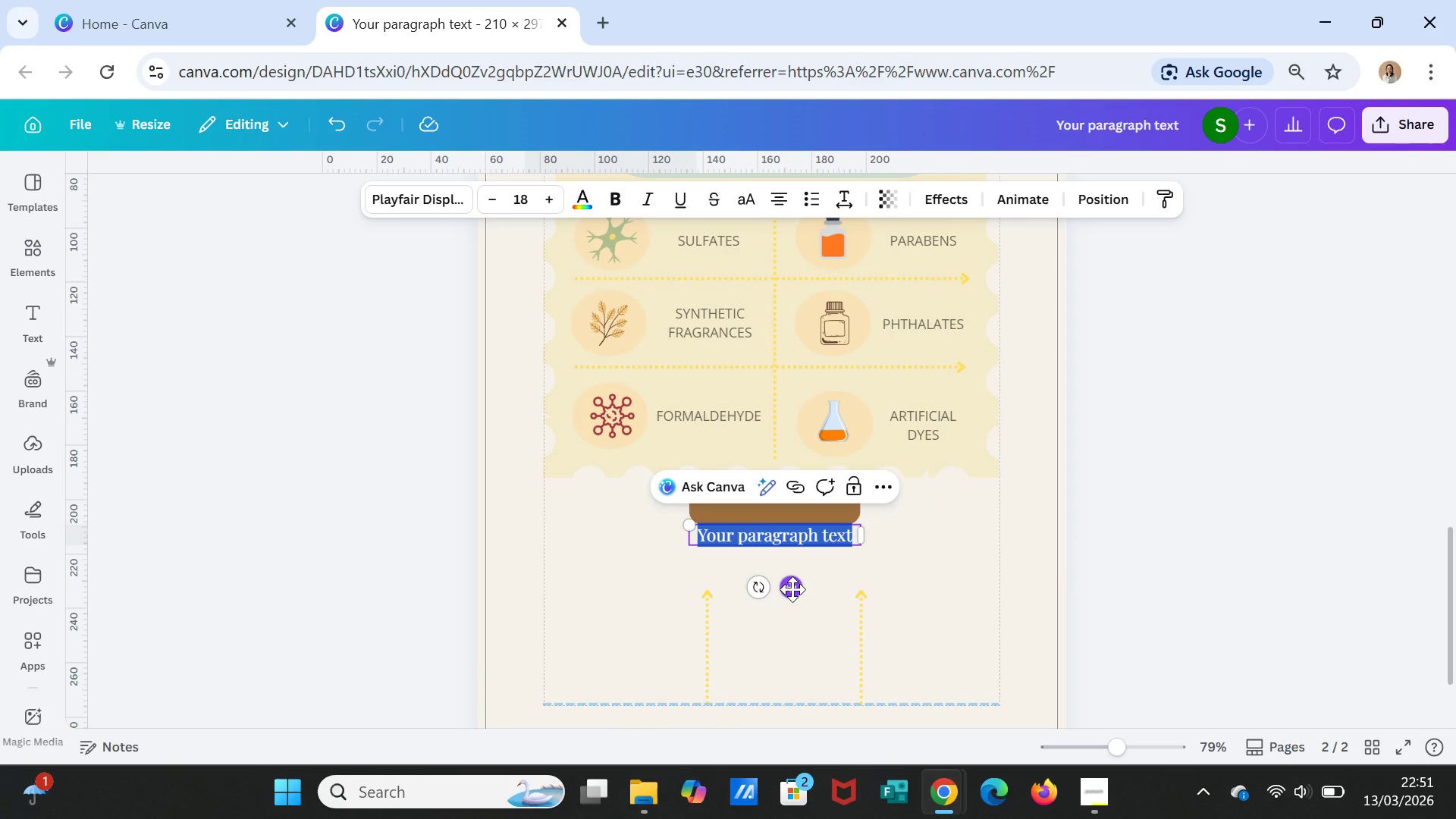 
wait(5.48)
 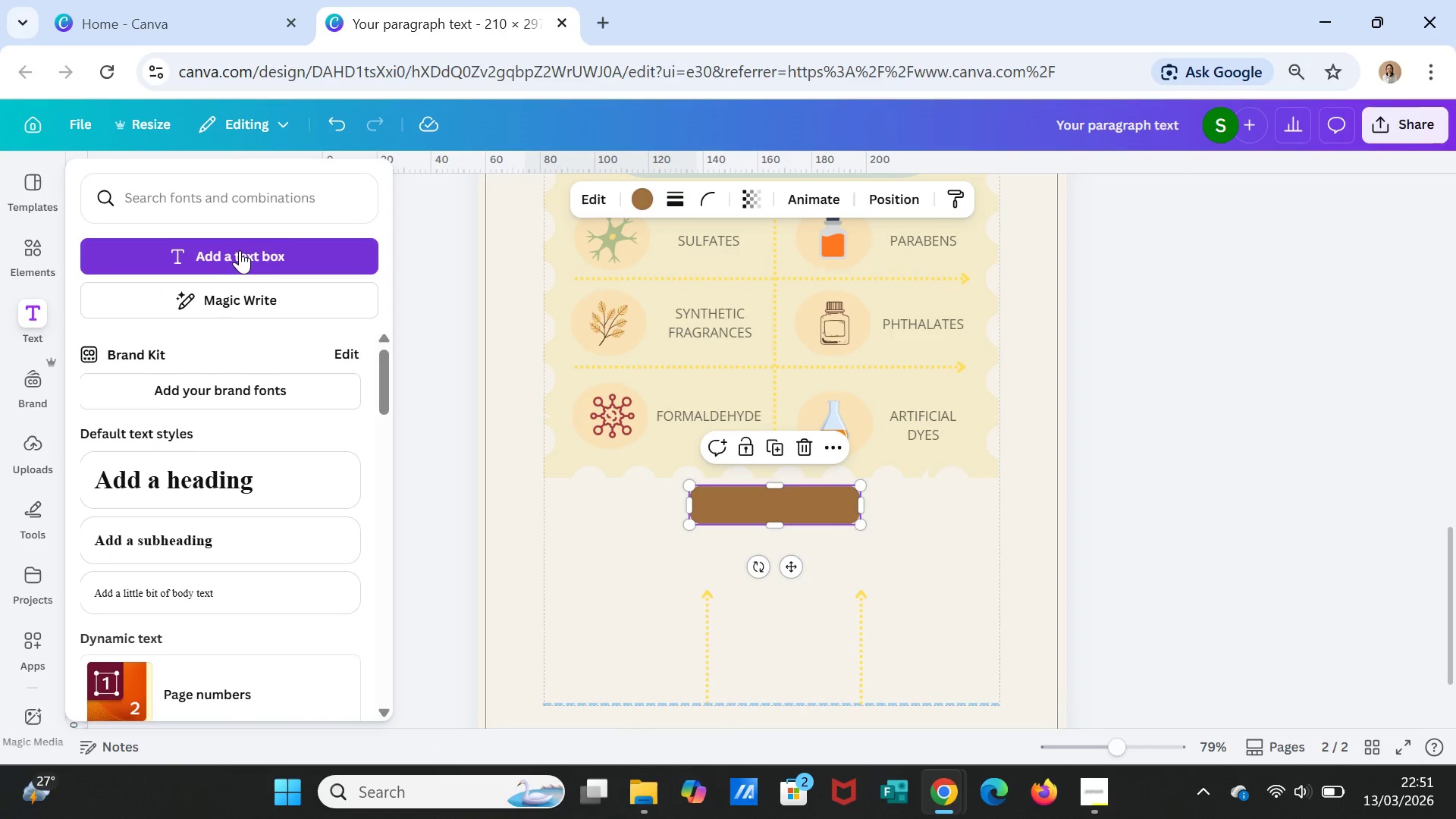 
type(LOOK FOR INSTEAD)
 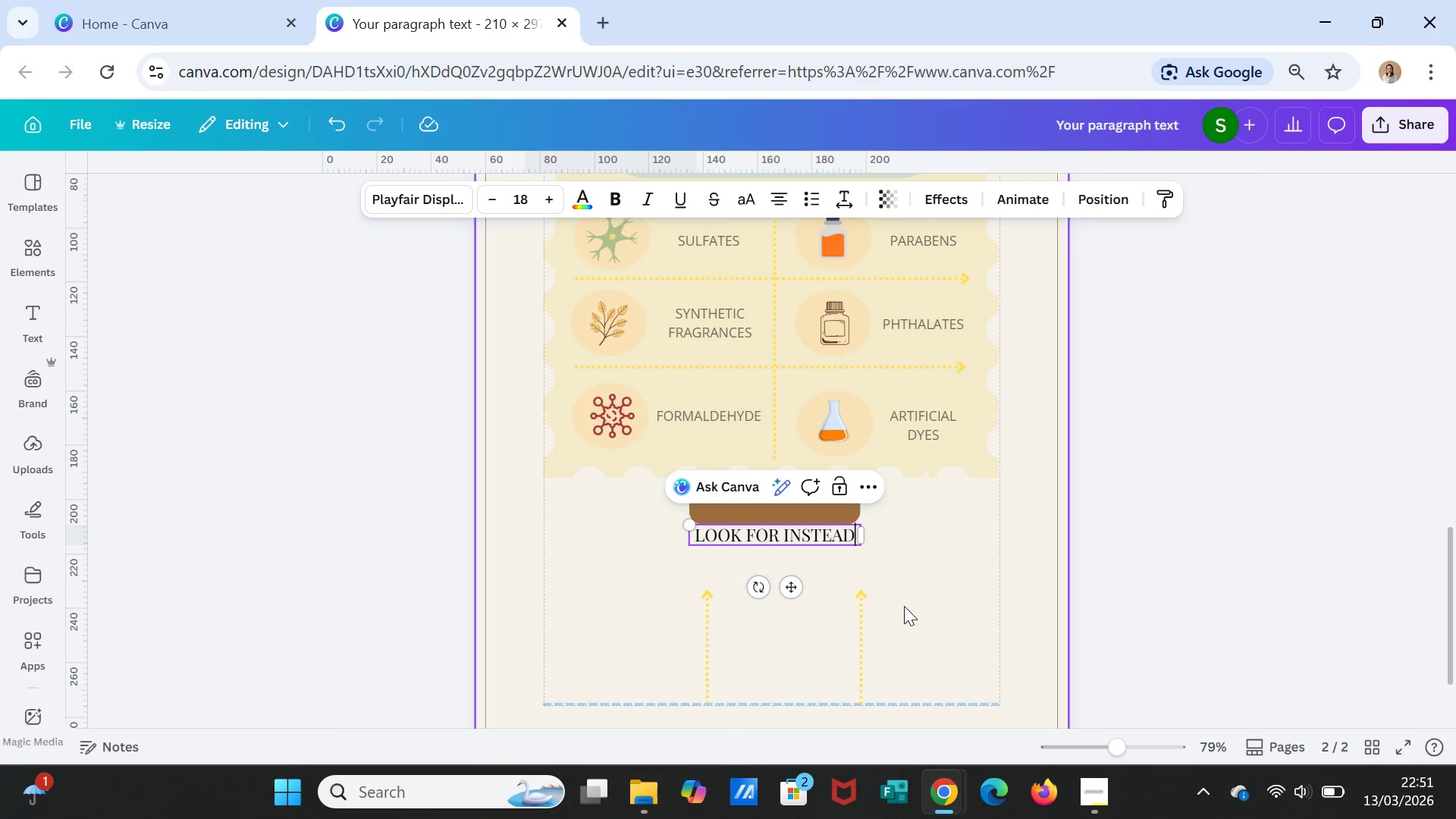 
scroll: coordinate [905, 606], scroll_direction: up, amount: 1.0
 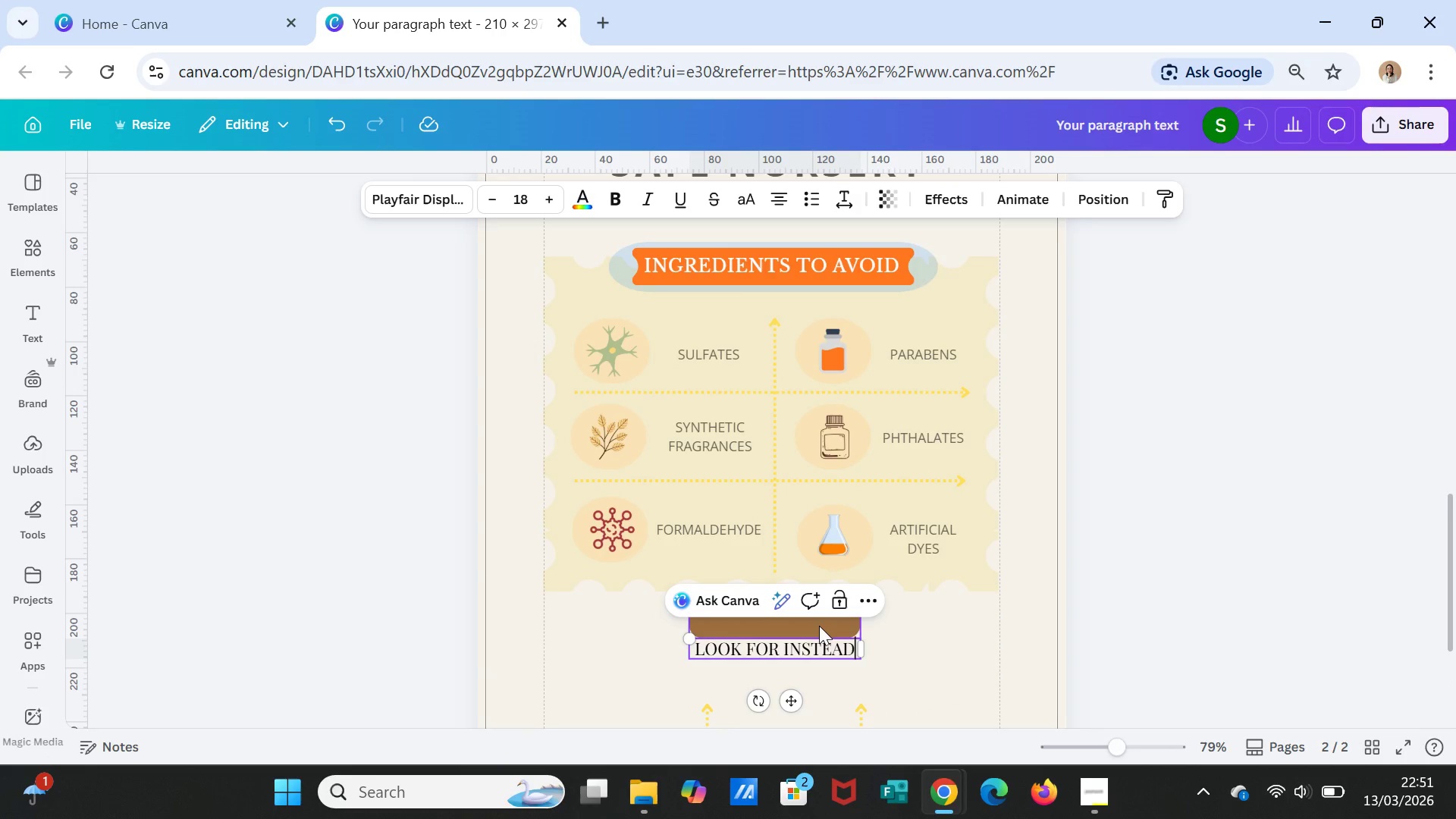 
left_click([918, 631])
 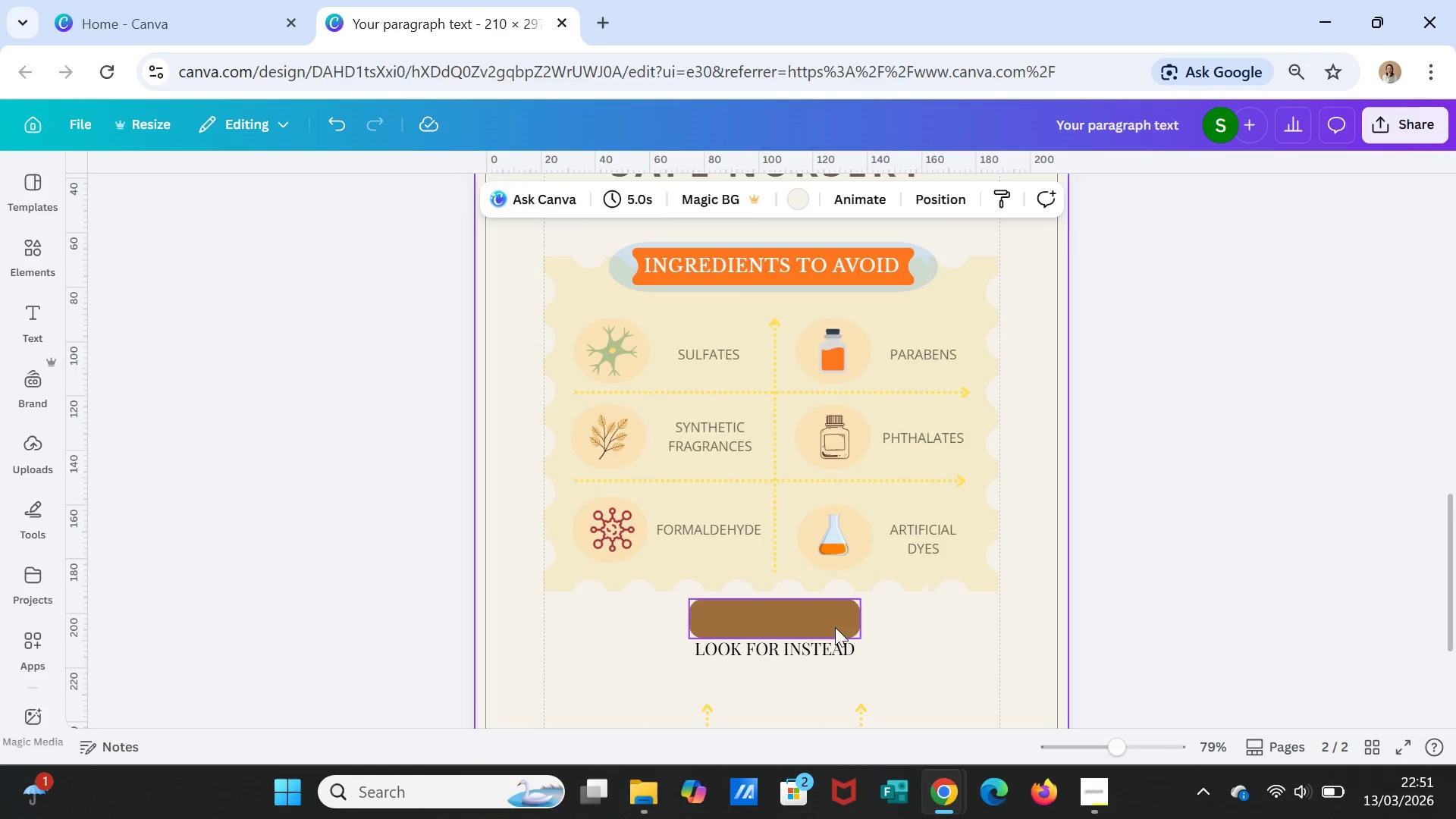 
left_click([835, 627])
 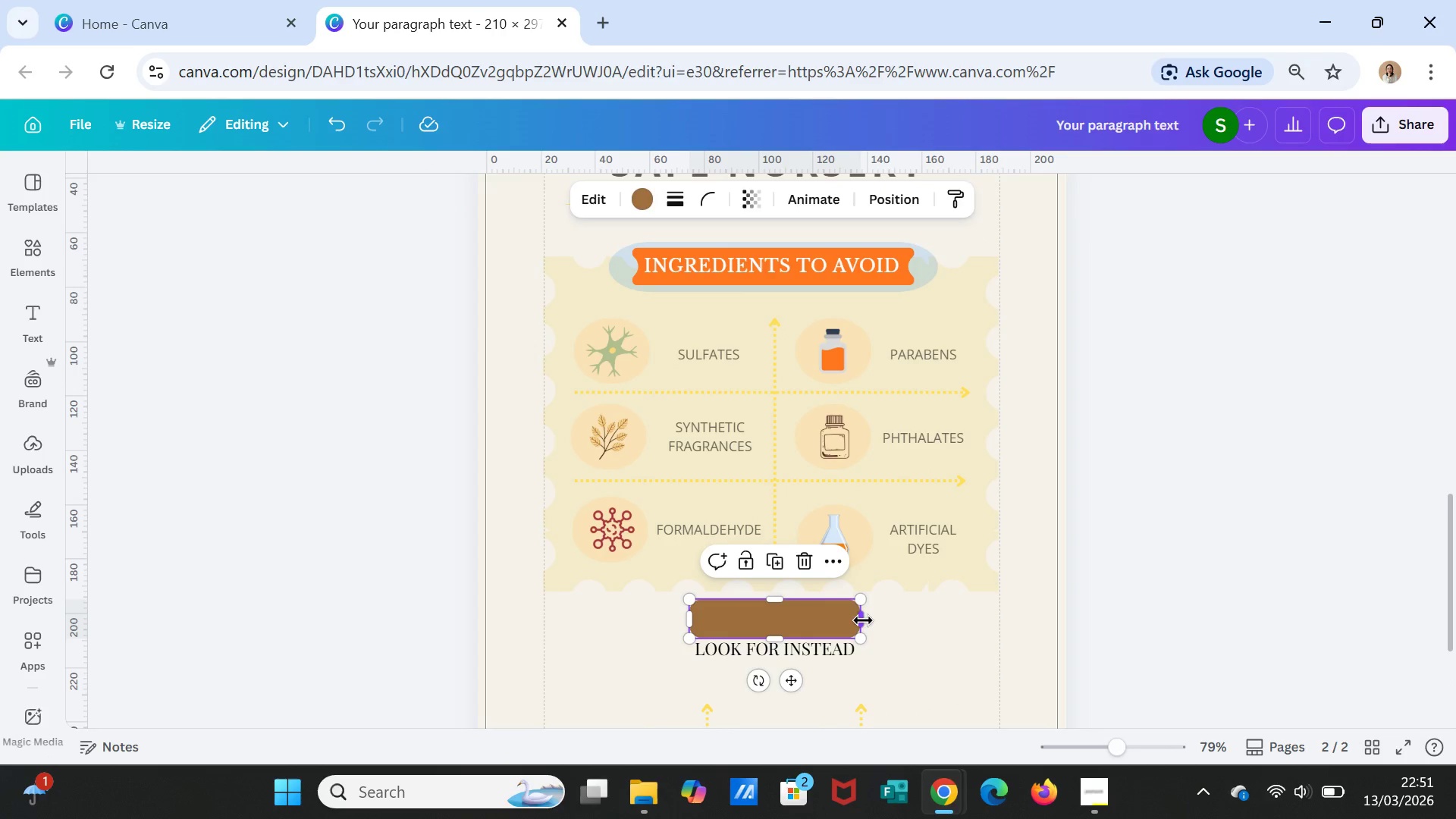 
left_click_drag(start_coordinate=[863, 620], to_coordinate=[877, 620])
 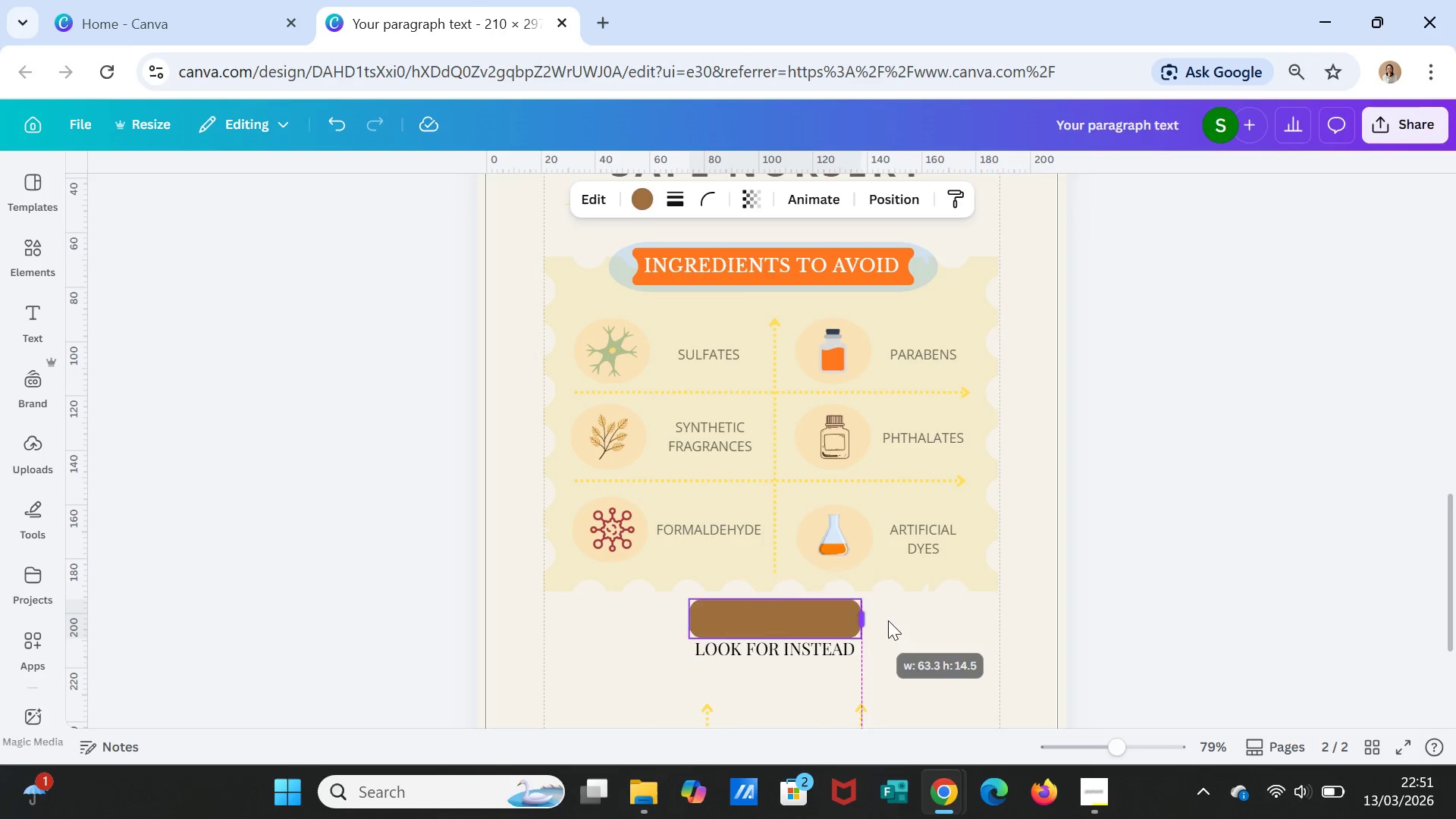 
left_click_drag(start_coordinate=[881, 620], to_coordinate=[911, 618])
 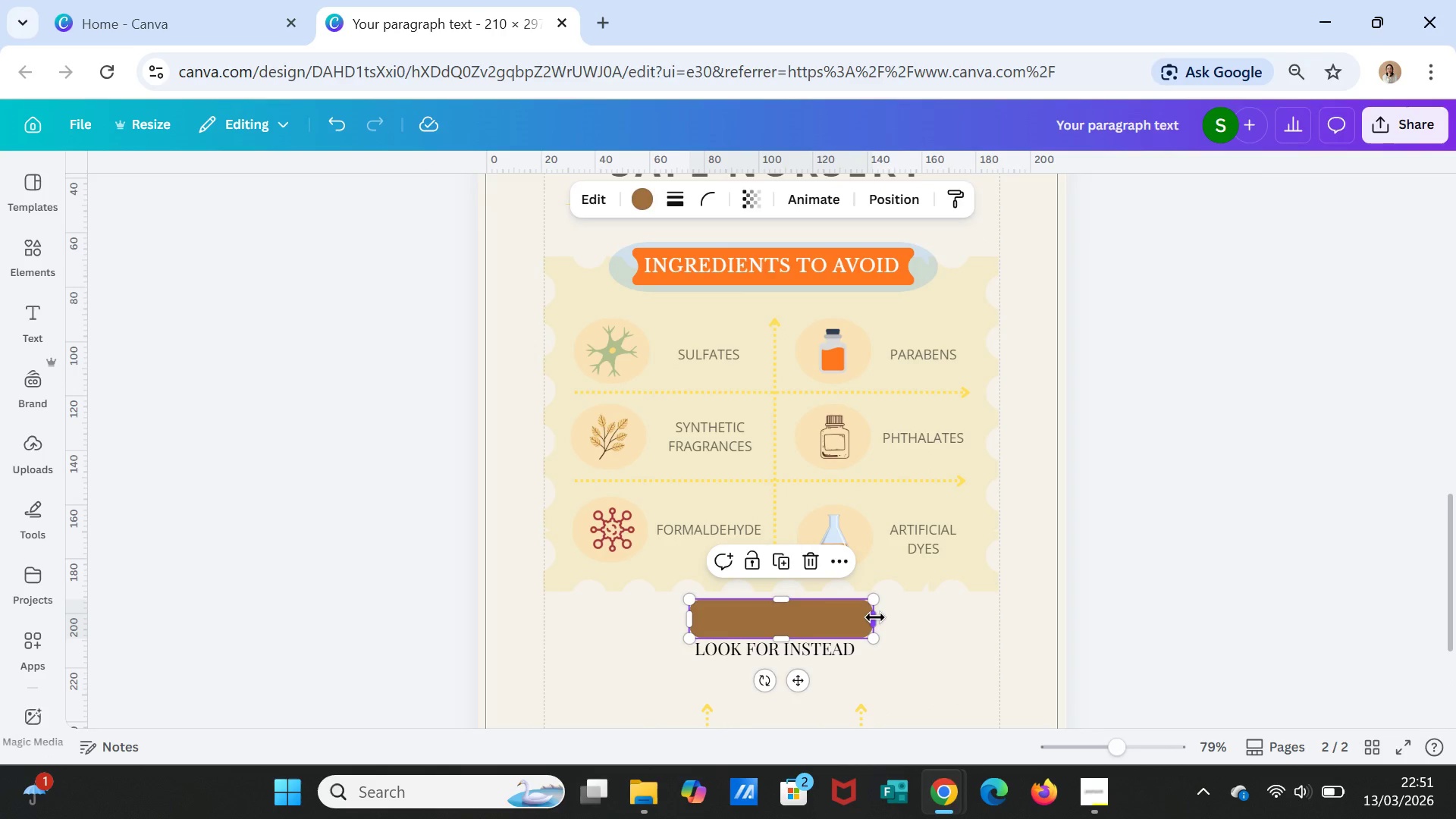 
left_click_drag(start_coordinate=[875, 617], to_coordinate=[912, 617])
 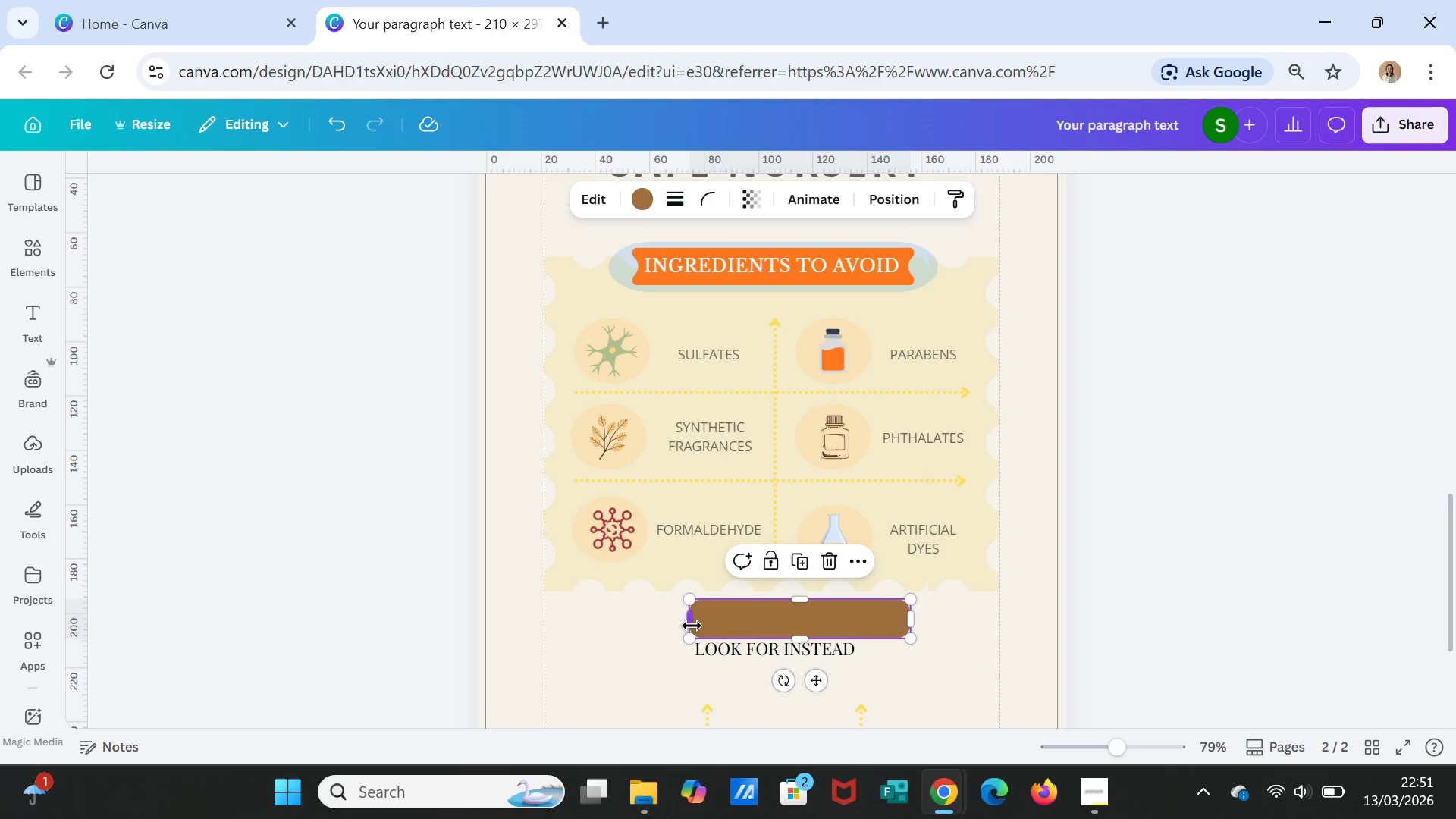 
left_click_drag(start_coordinate=[692, 621], to_coordinate=[640, 613])
 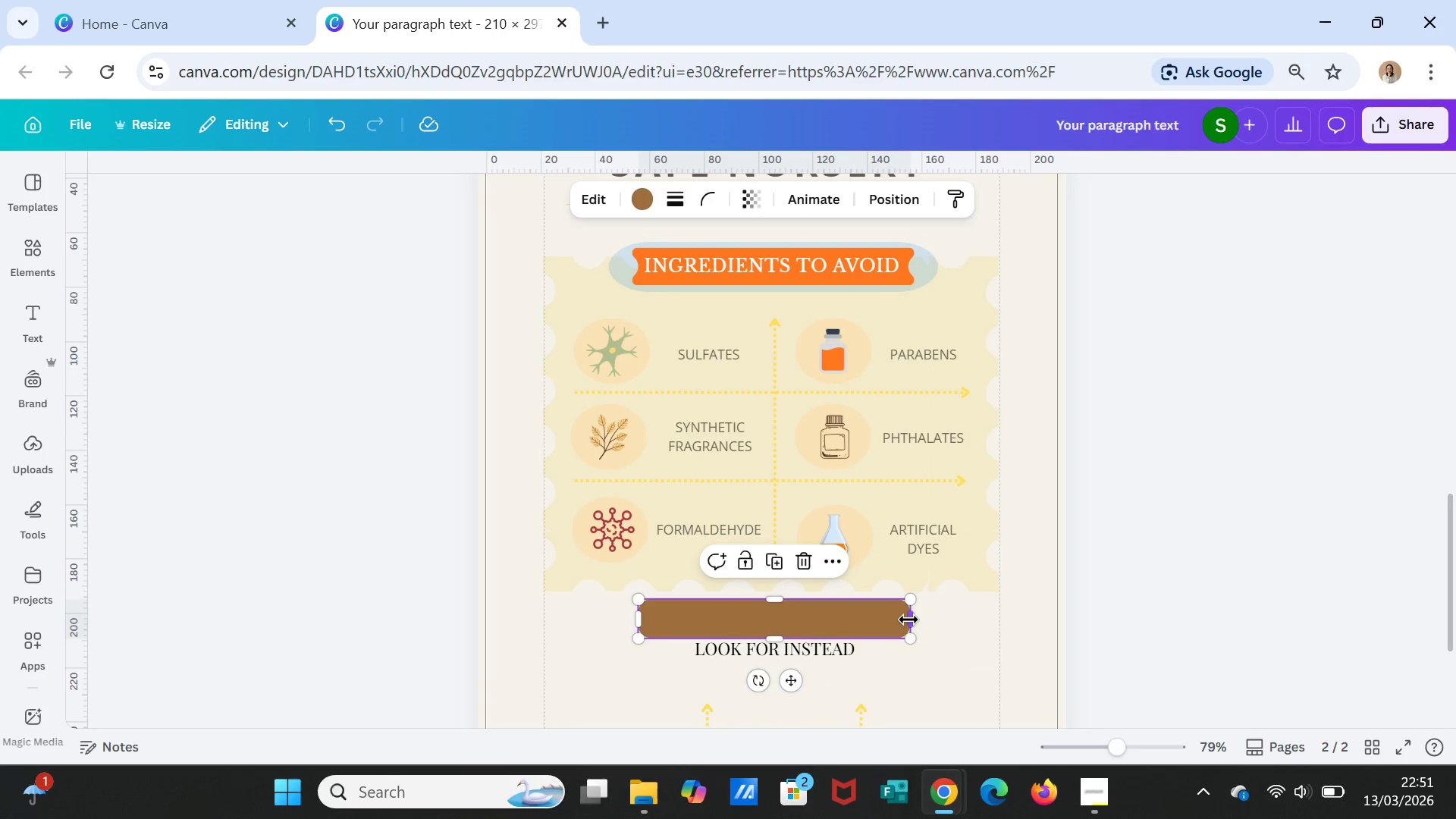 
left_click_drag(start_coordinate=[908, 620], to_coordinate=[916, 619])
 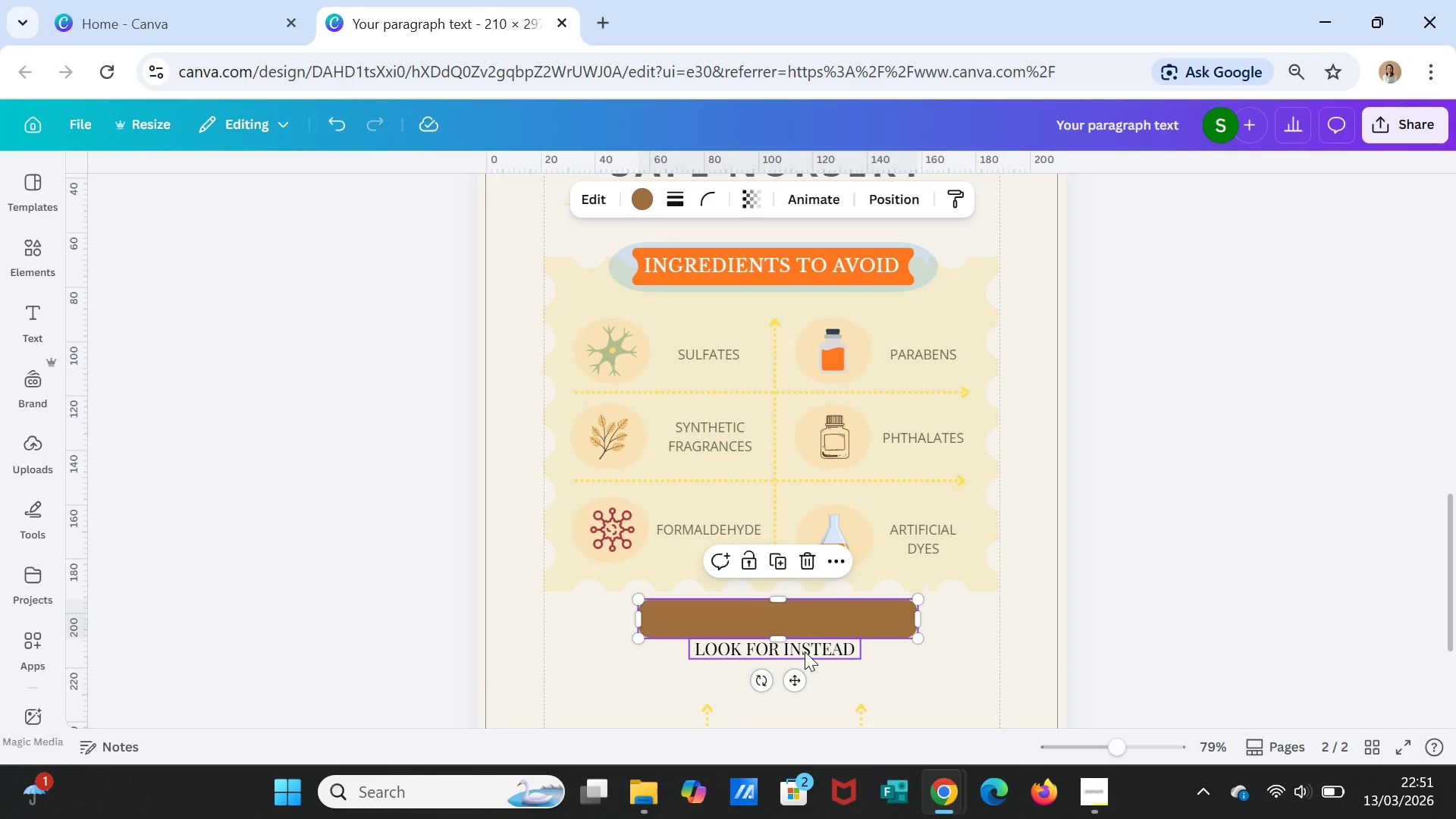 
double_click([805, 651])
 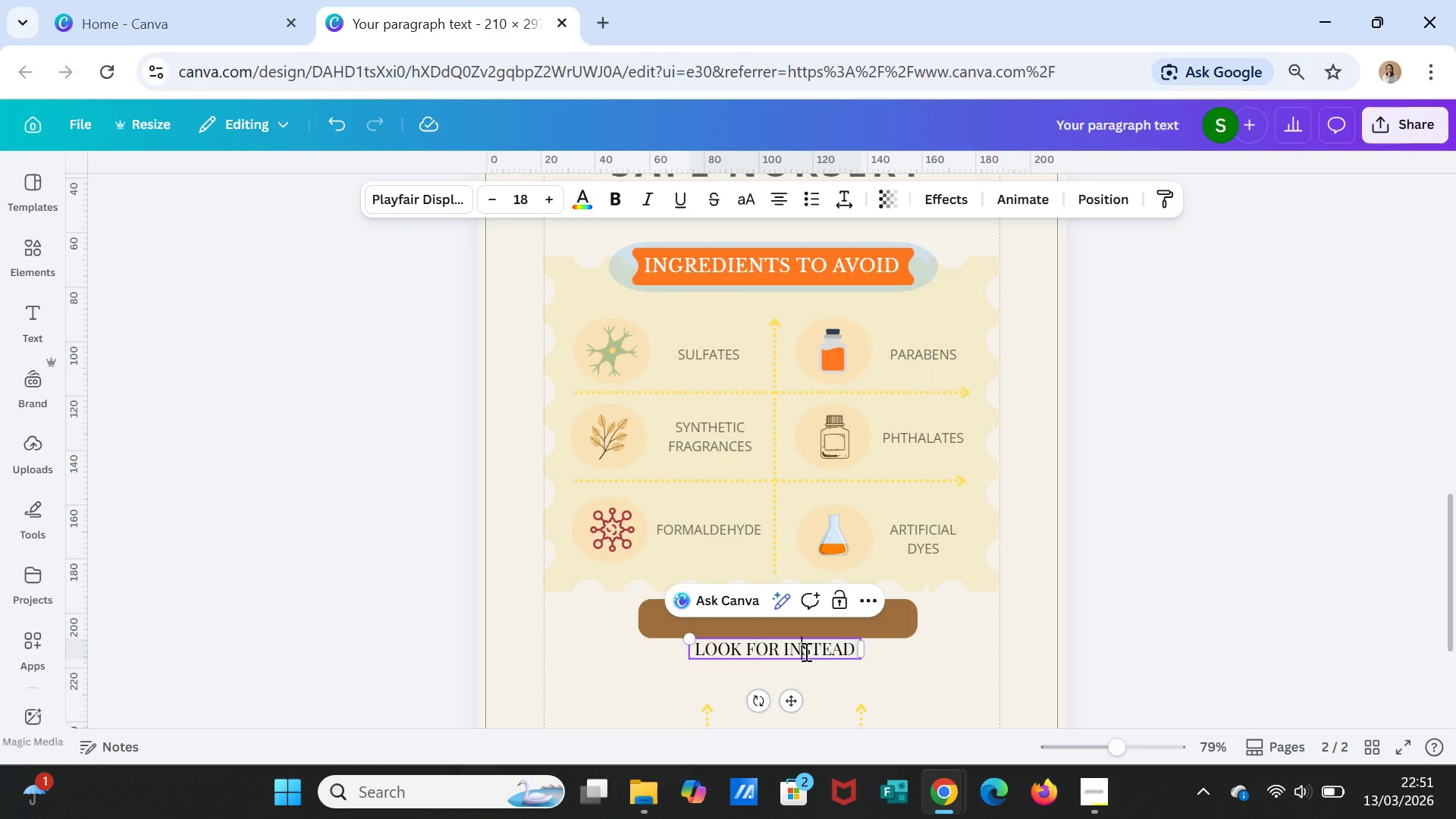 
left_click([805, 651])
 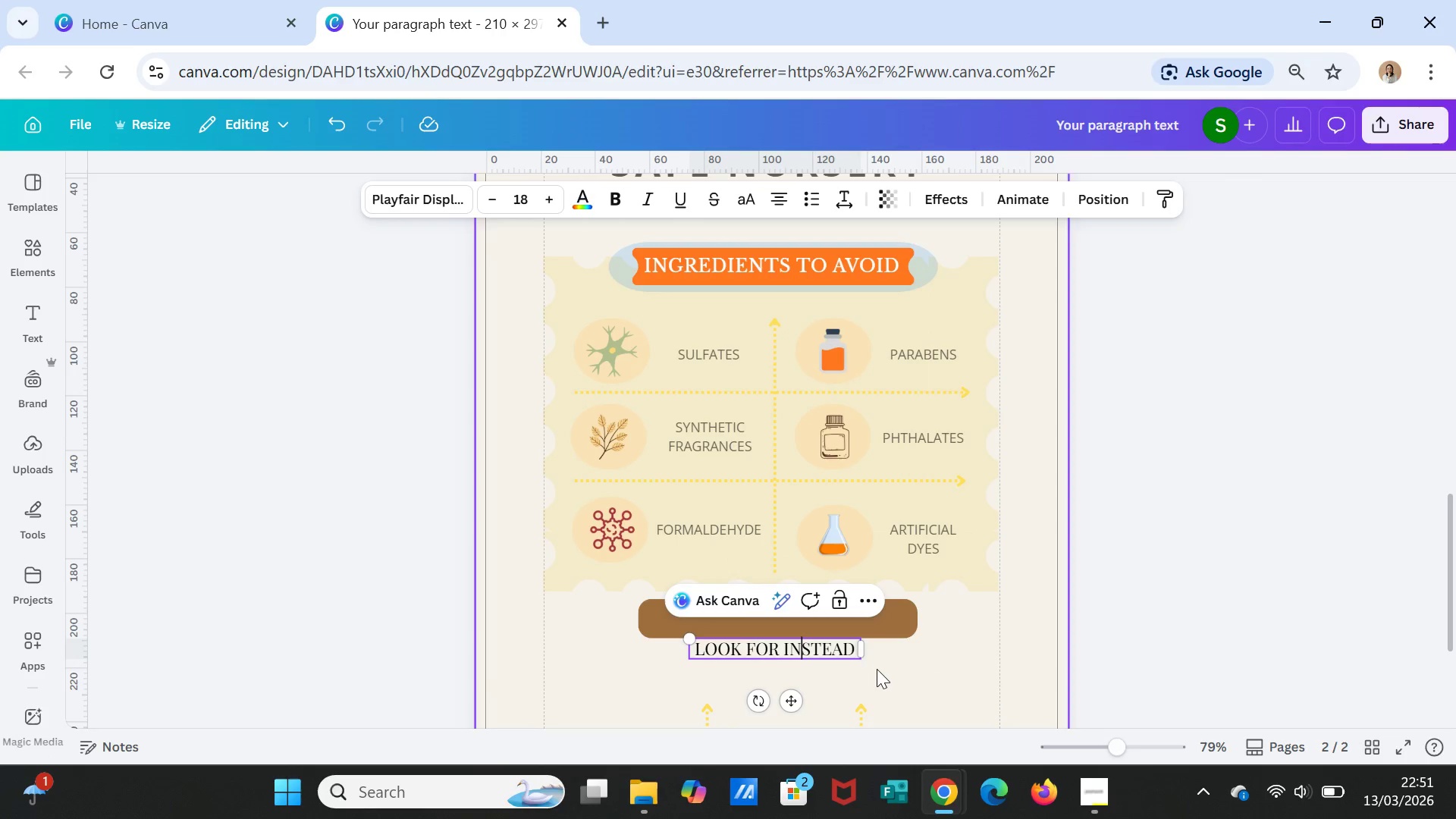 
left_click([877, 669])
 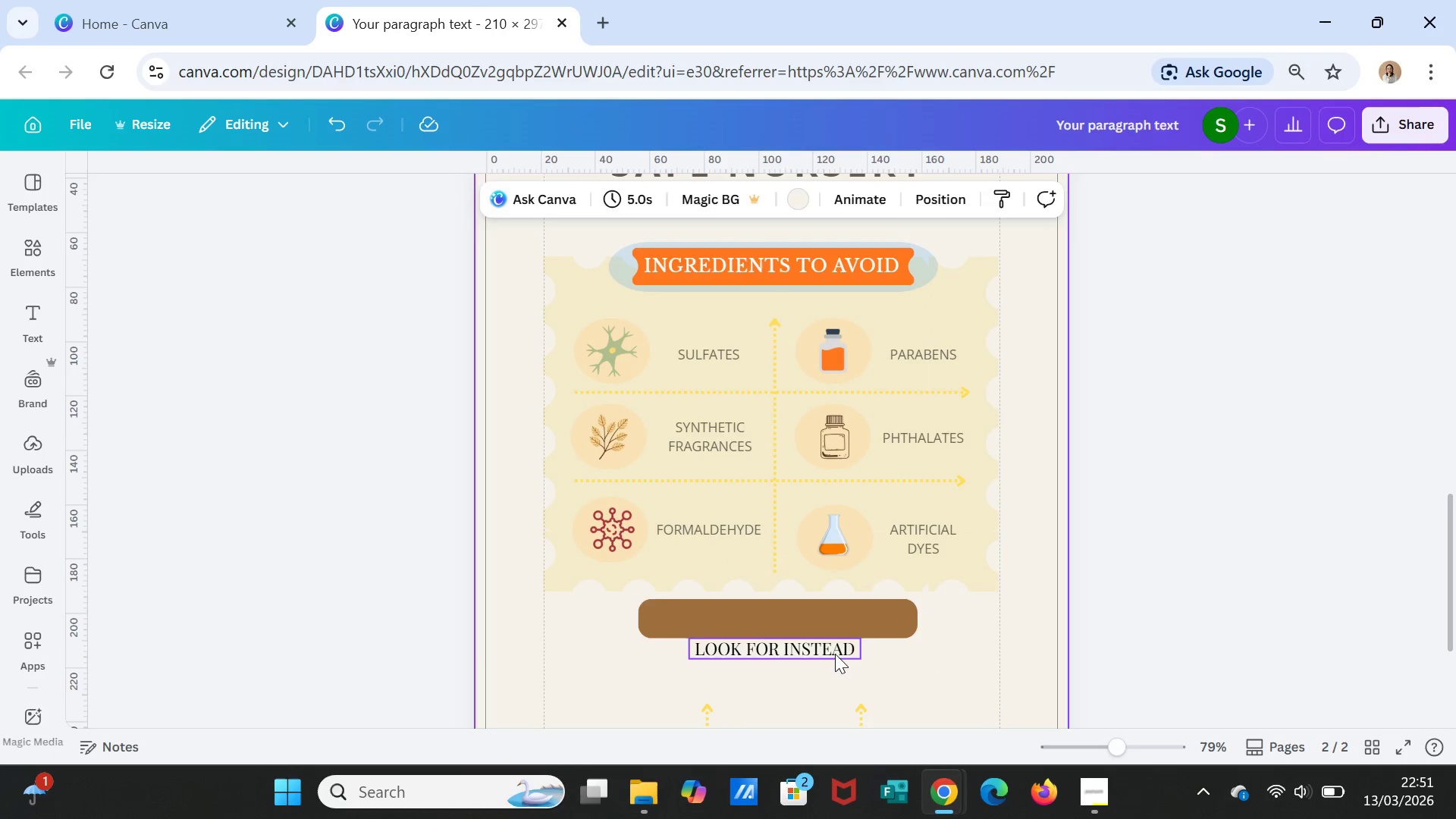 
left_click([835, 653])
 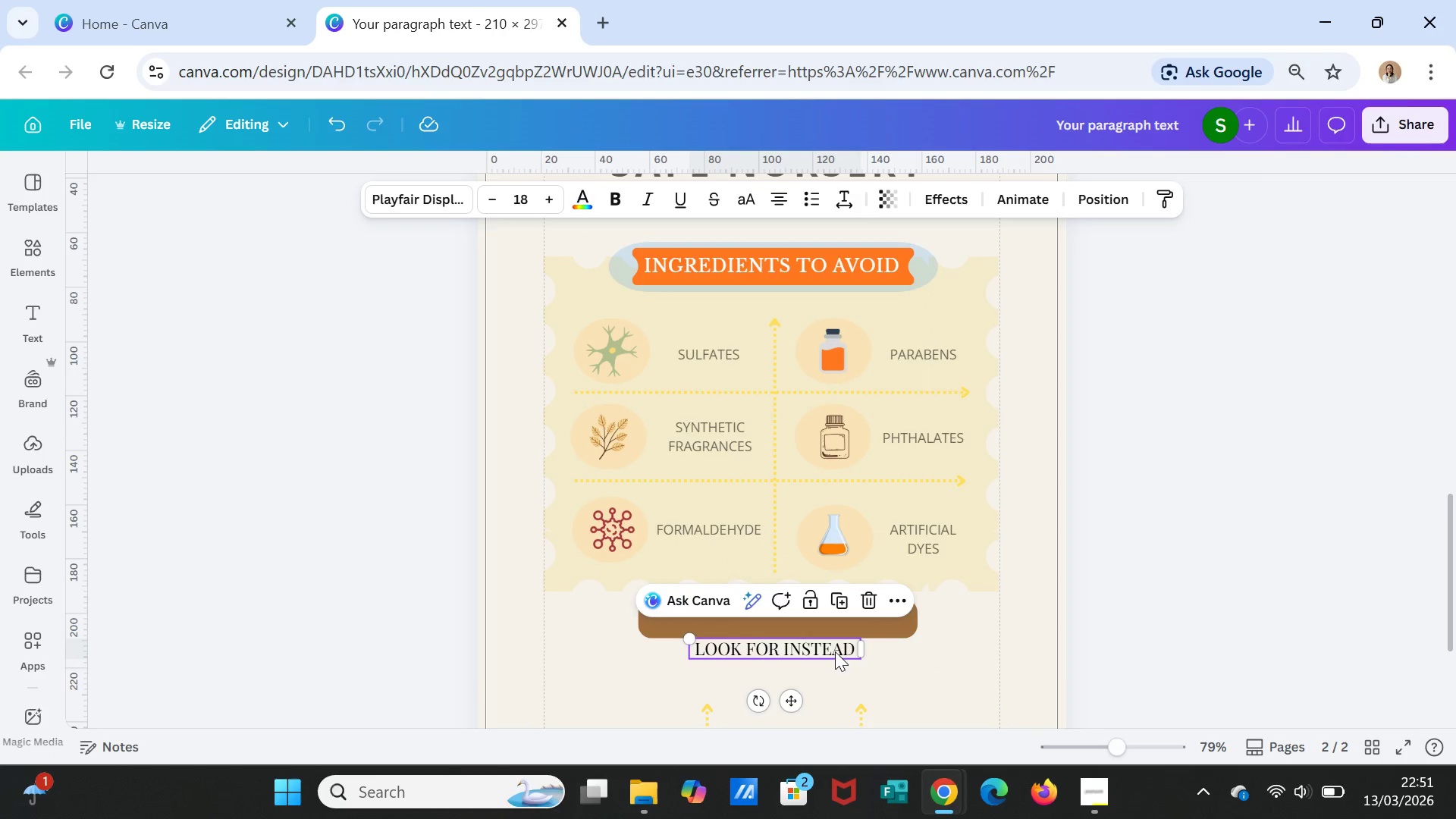 
left_click_drag(start_coordinate=[835, 652], to_coordinate=[836, 623])
 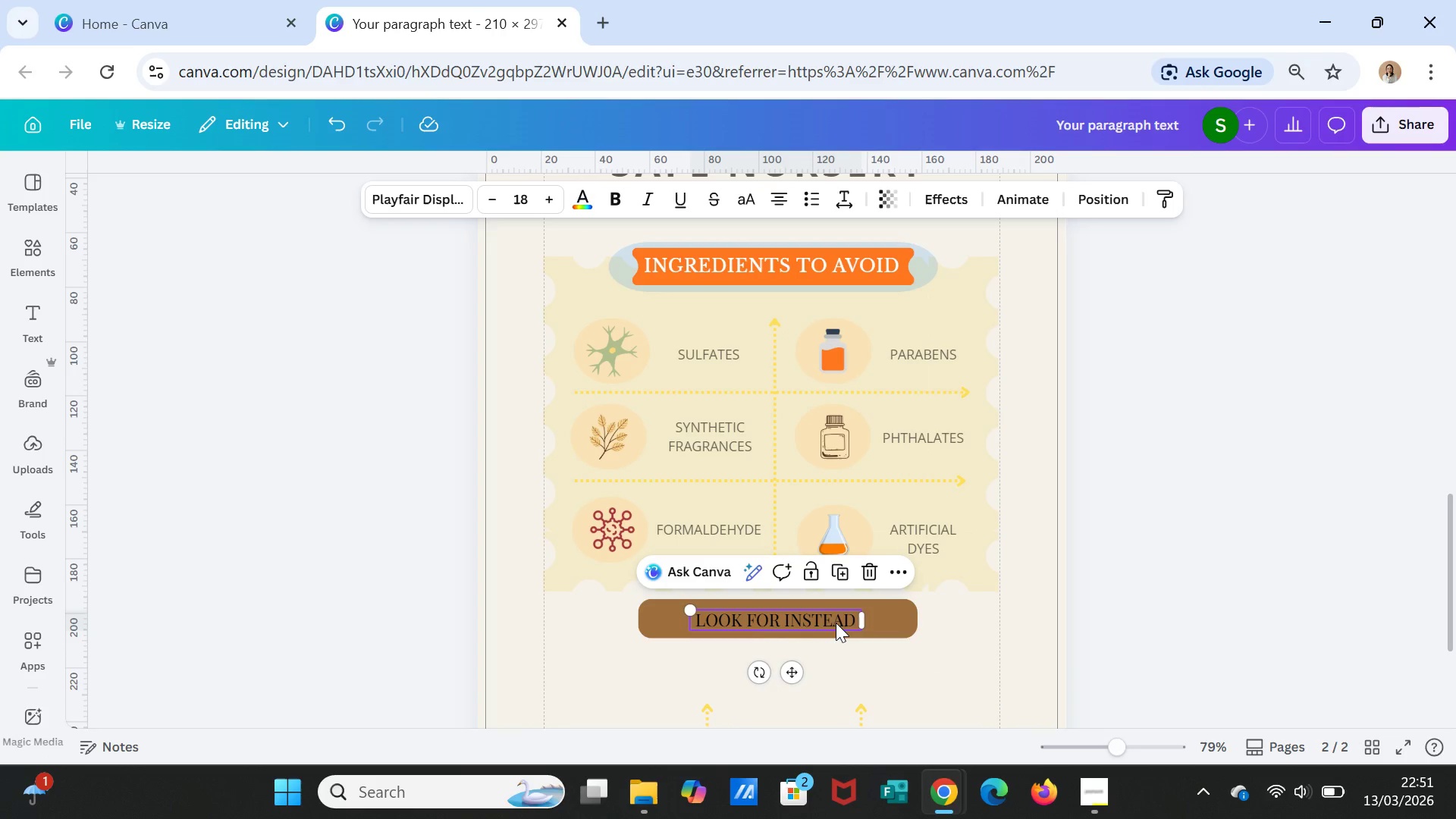 
left_click([836, 623])
 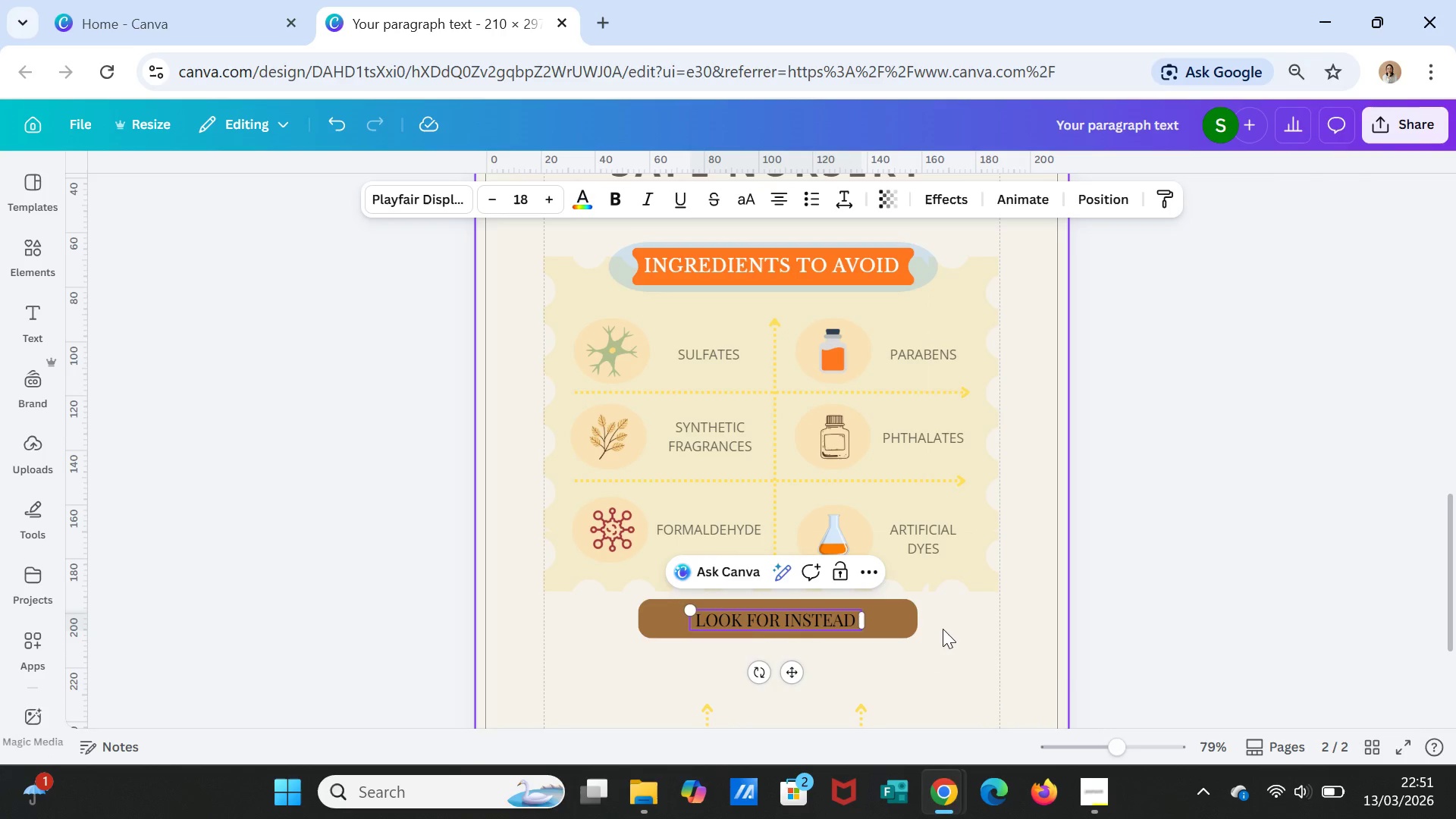 
left_click([943, 629])
 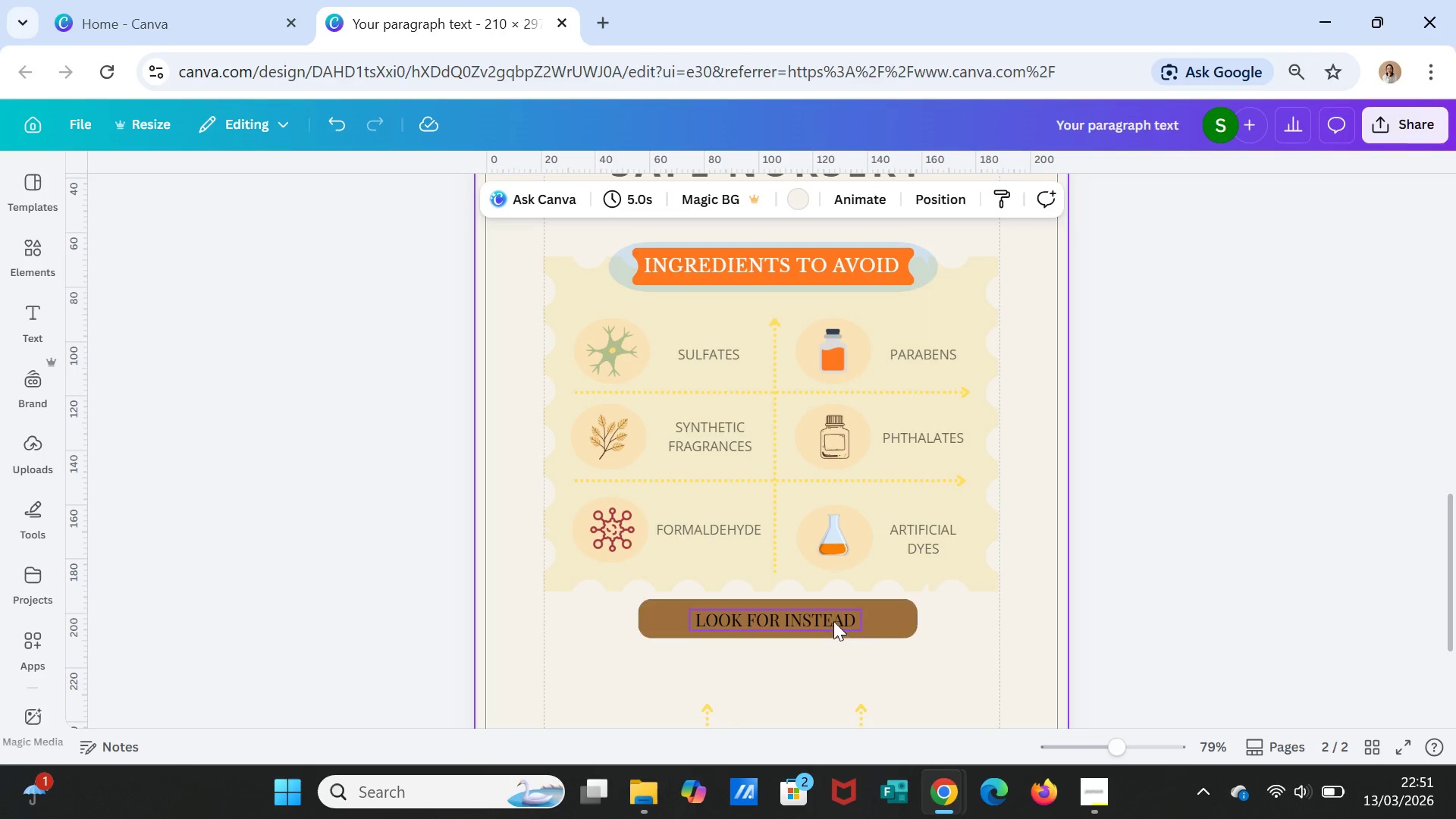 
left_click([832, 617])
 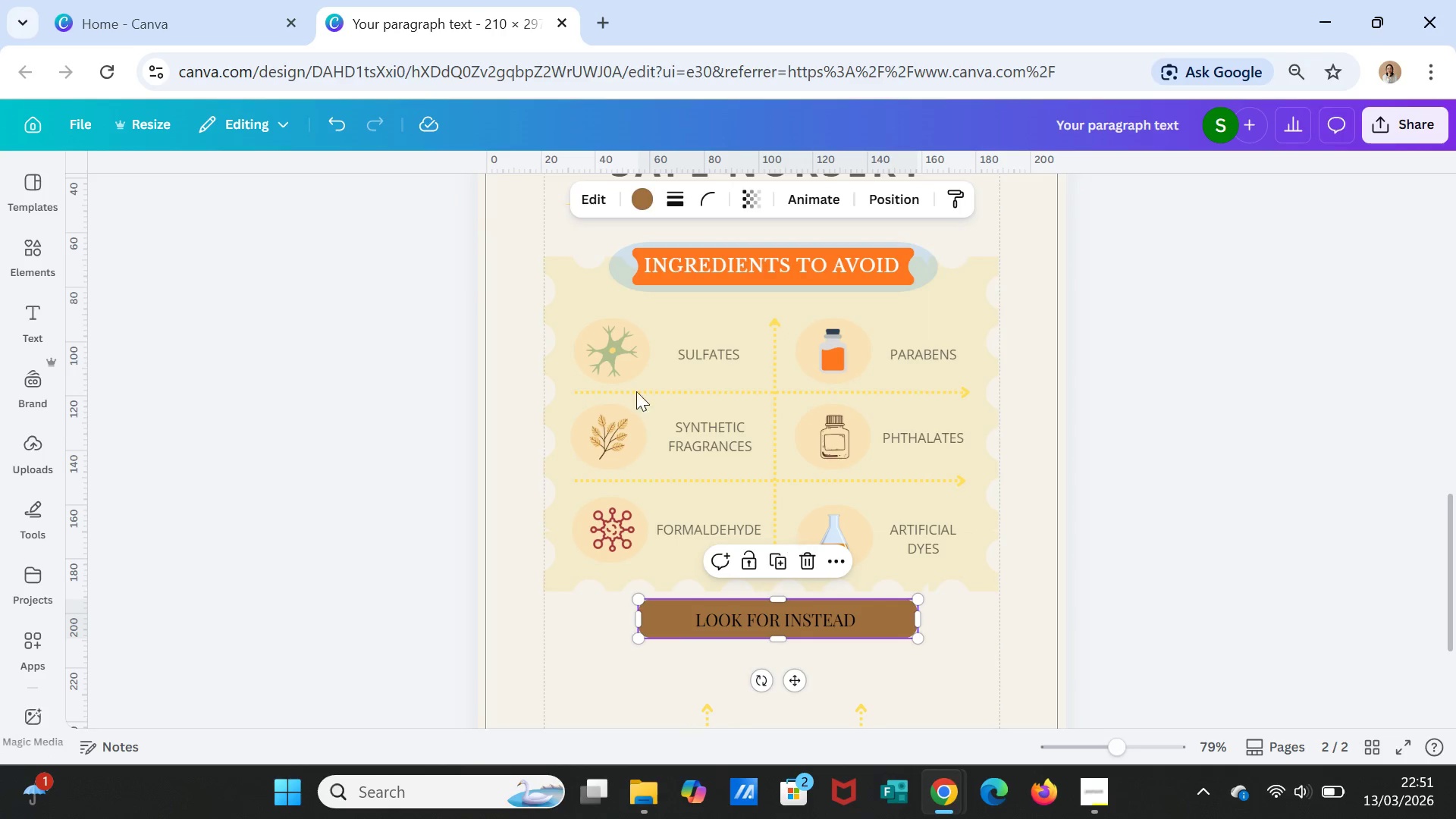 
left_click([645, 199])
 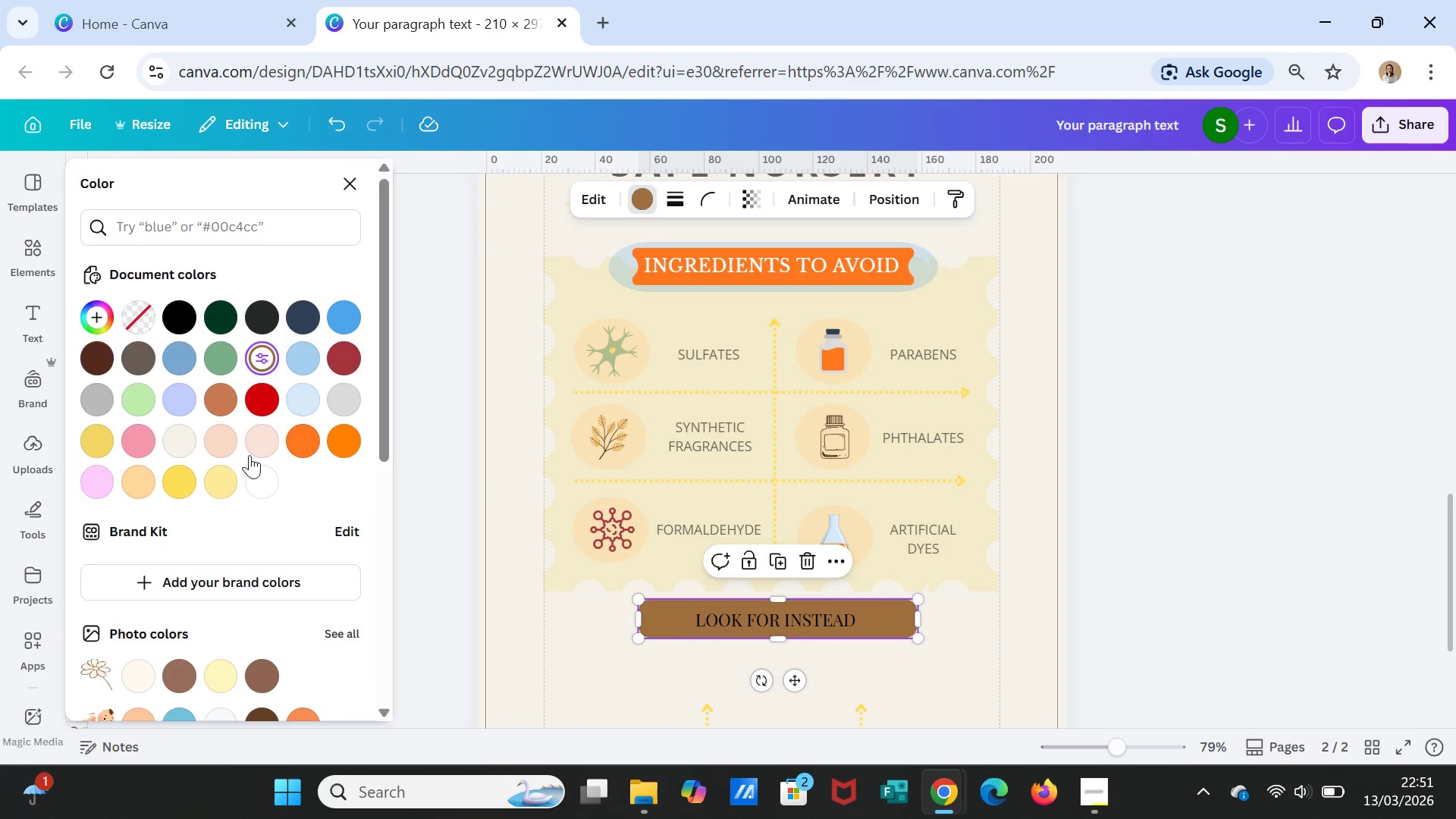 
left_click([212, 356])
 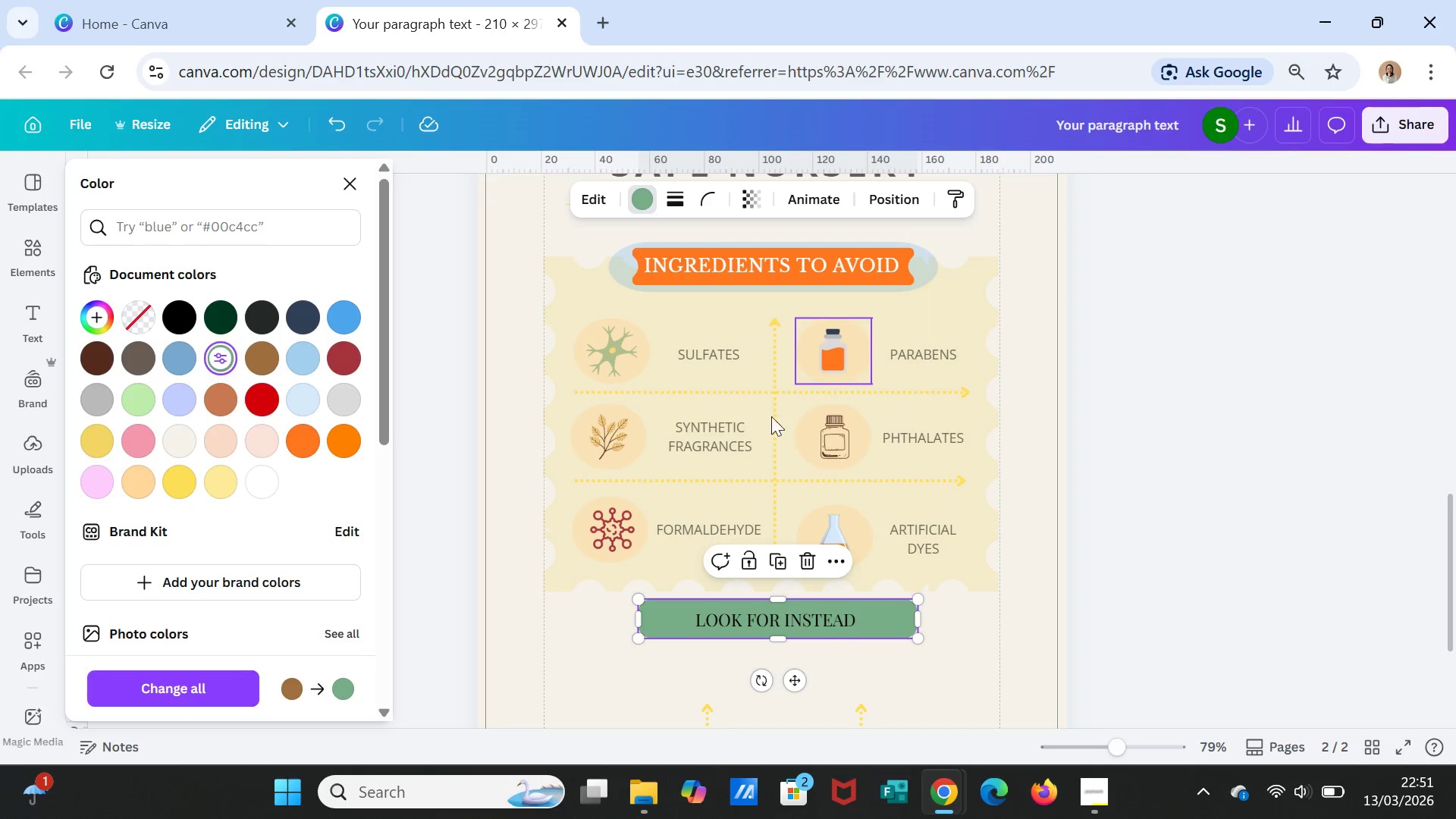 
left_click([139, 399])
 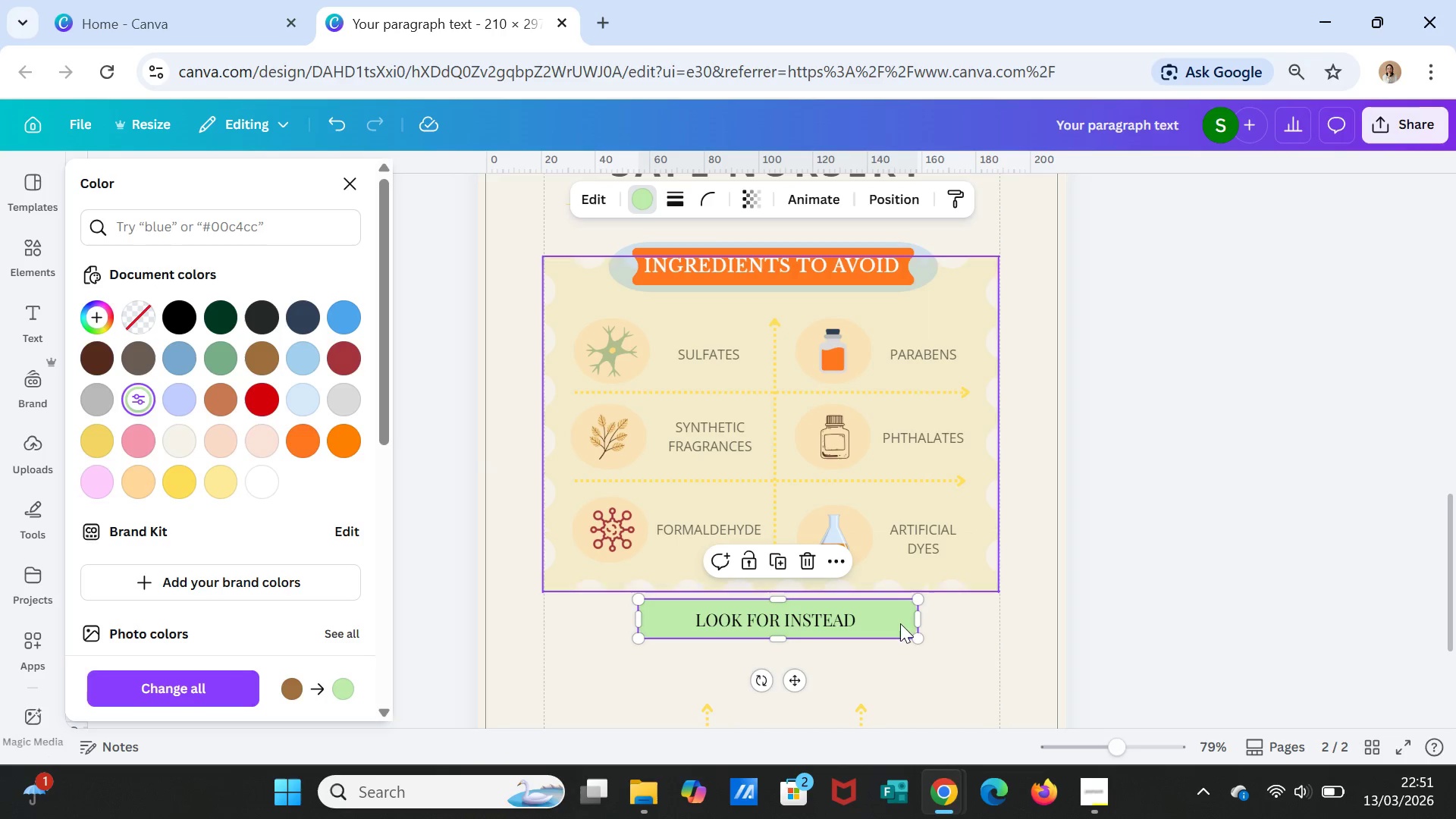 
left_click([963, 651])
 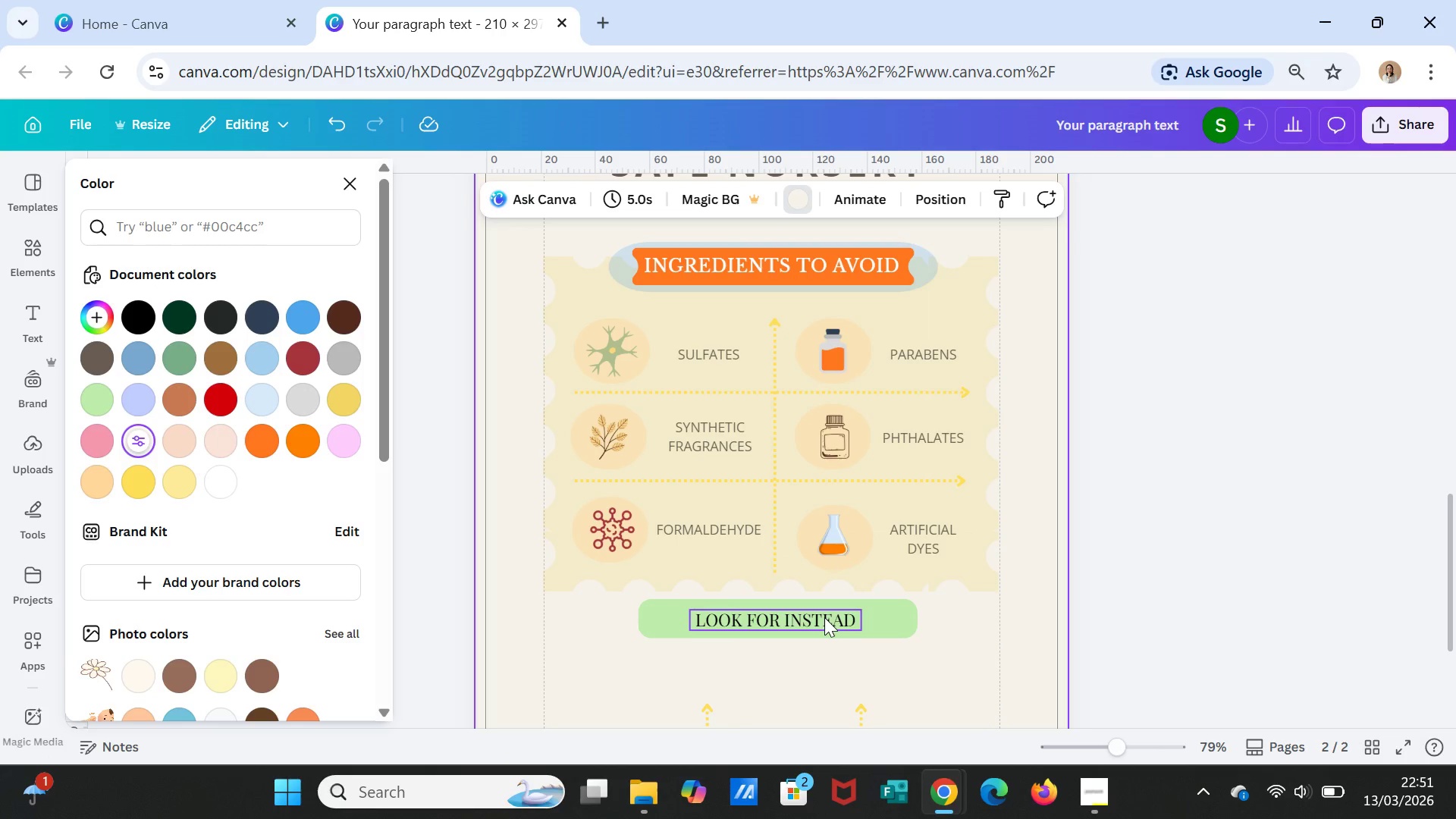 
left_click([824, 617])
 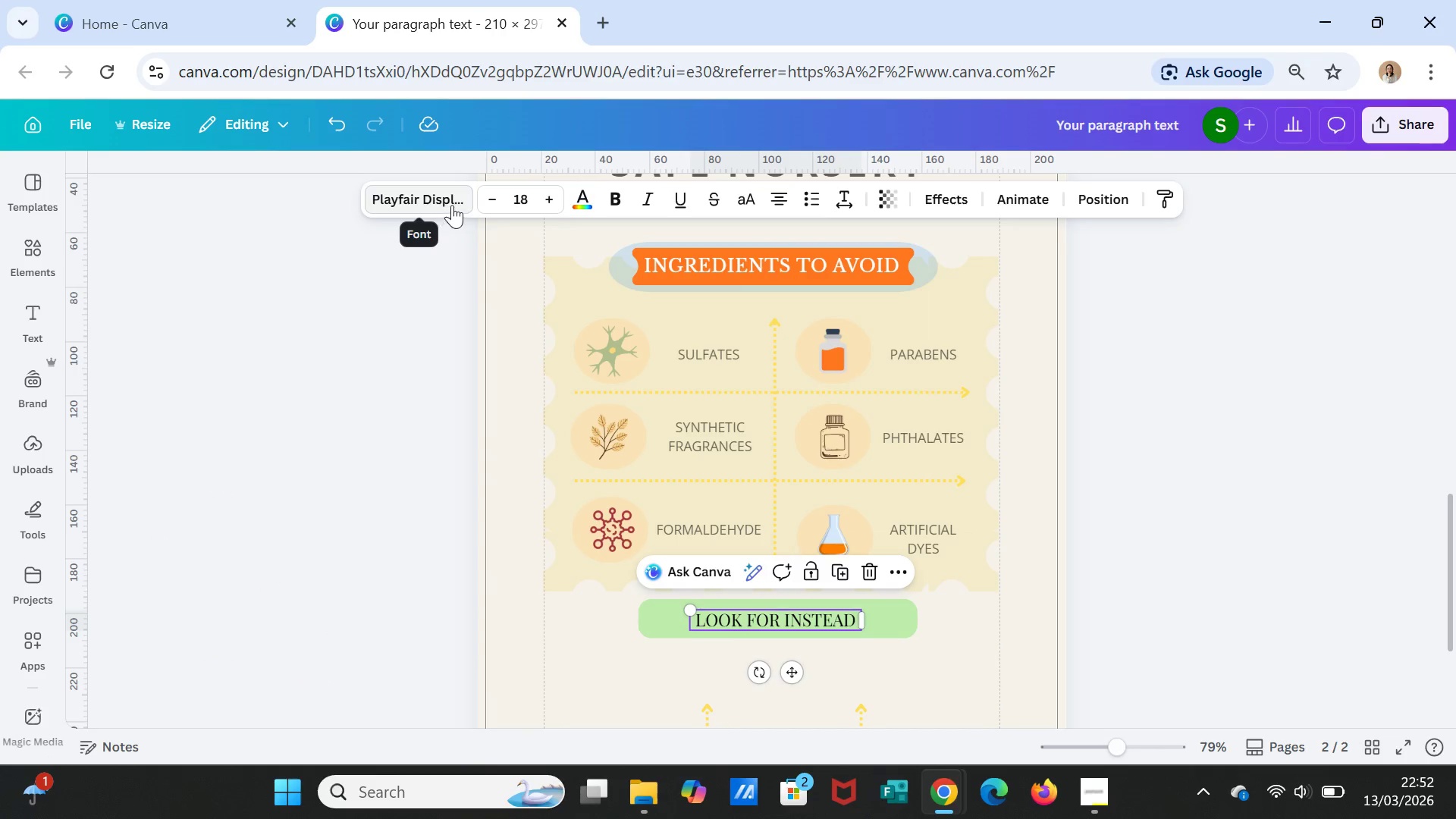 
left_click([695, 261])
 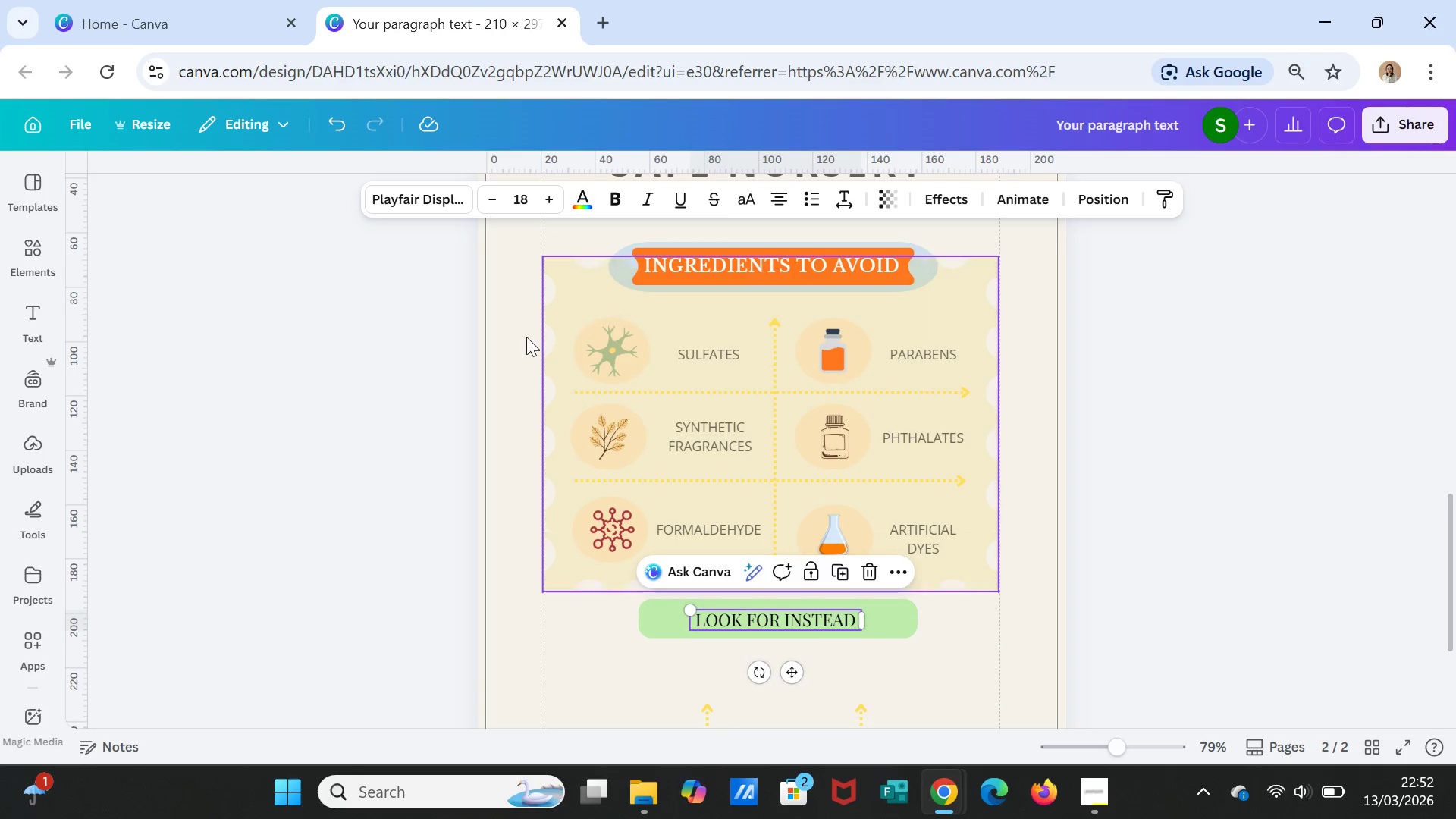 
left_click([458, 191])
 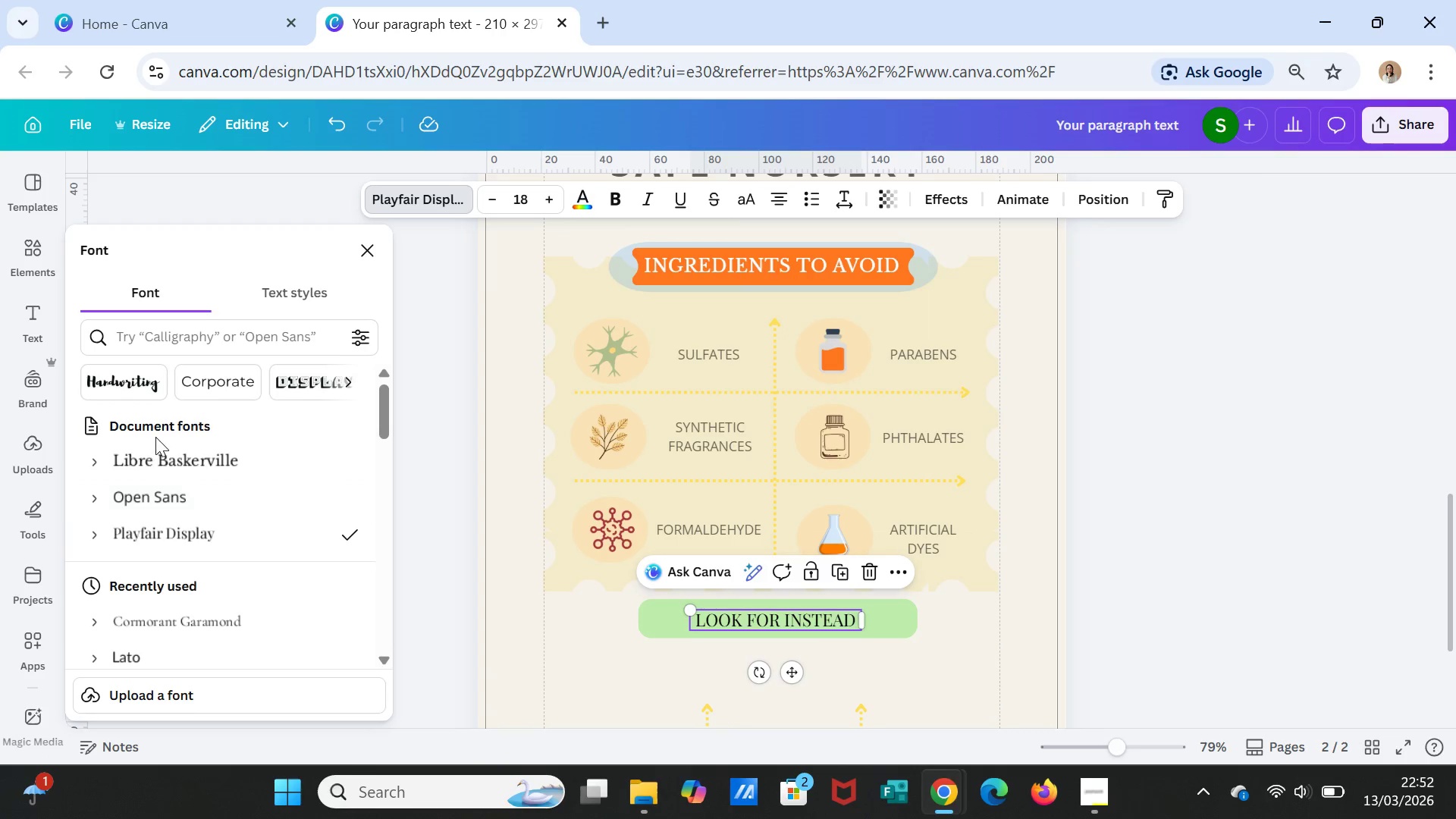 
left_click([161, 455])
 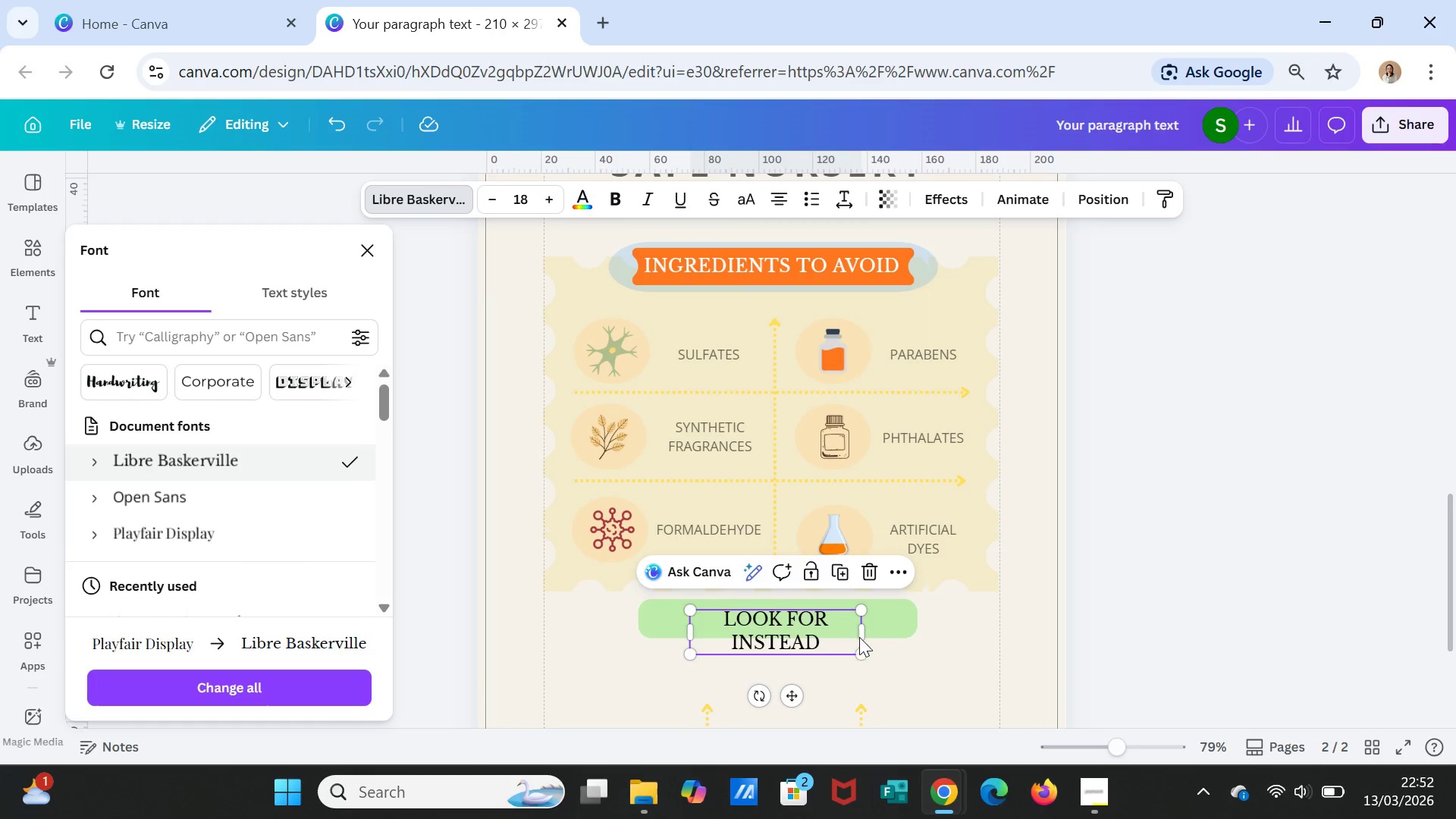 
left_click([830, 264])
 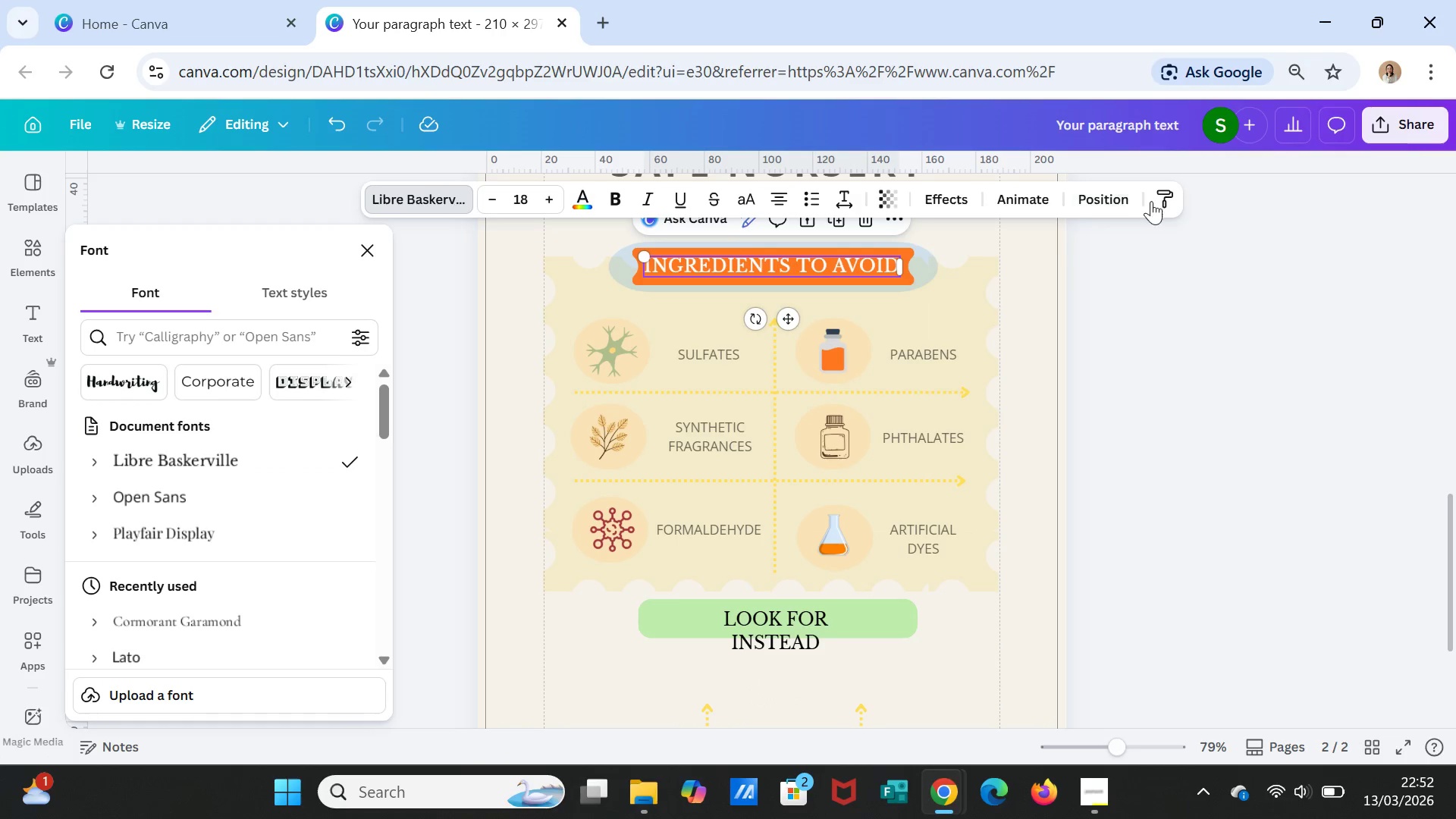 
left_click([1159, 201])
 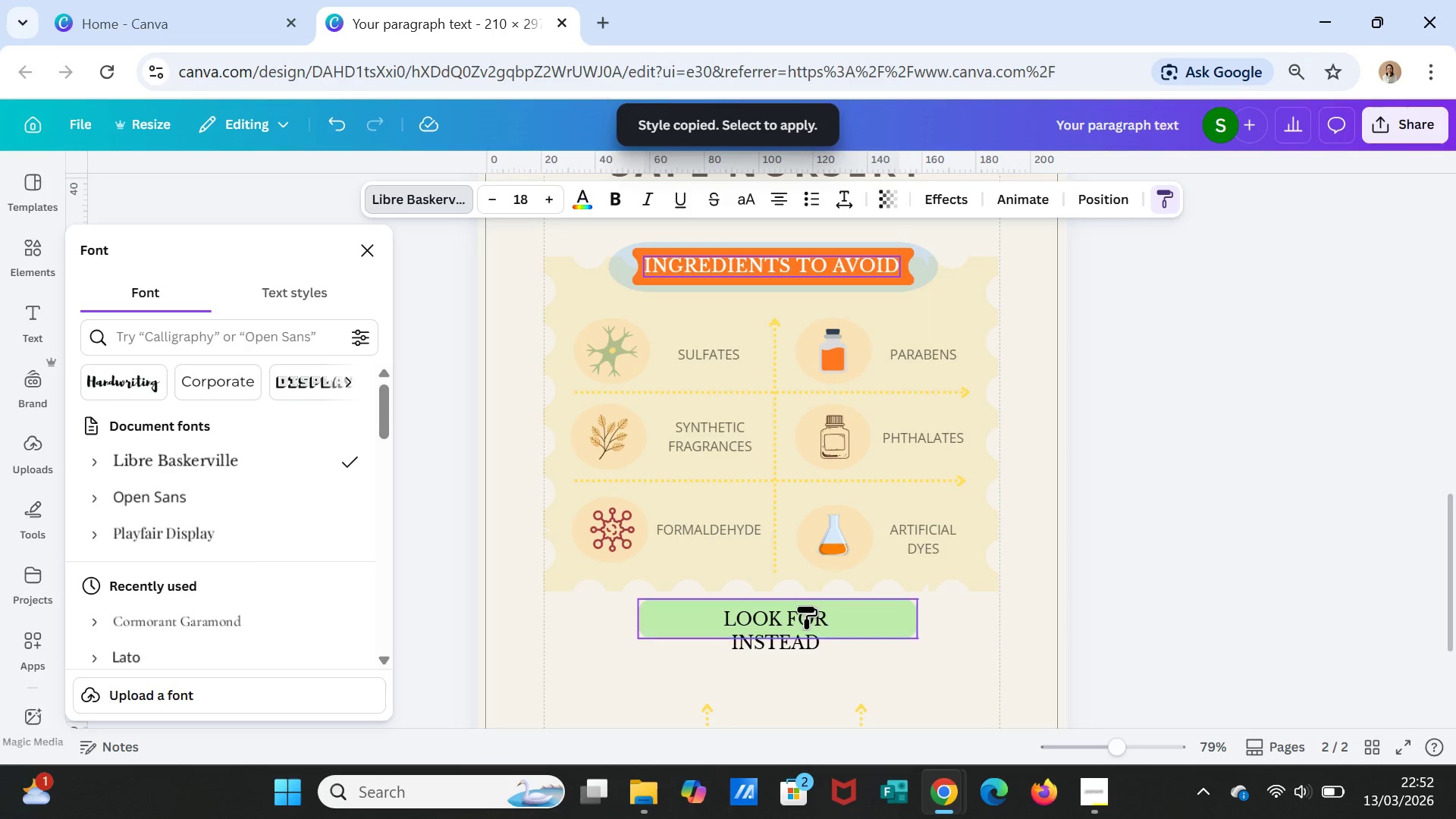 
left_click([804, 611])
 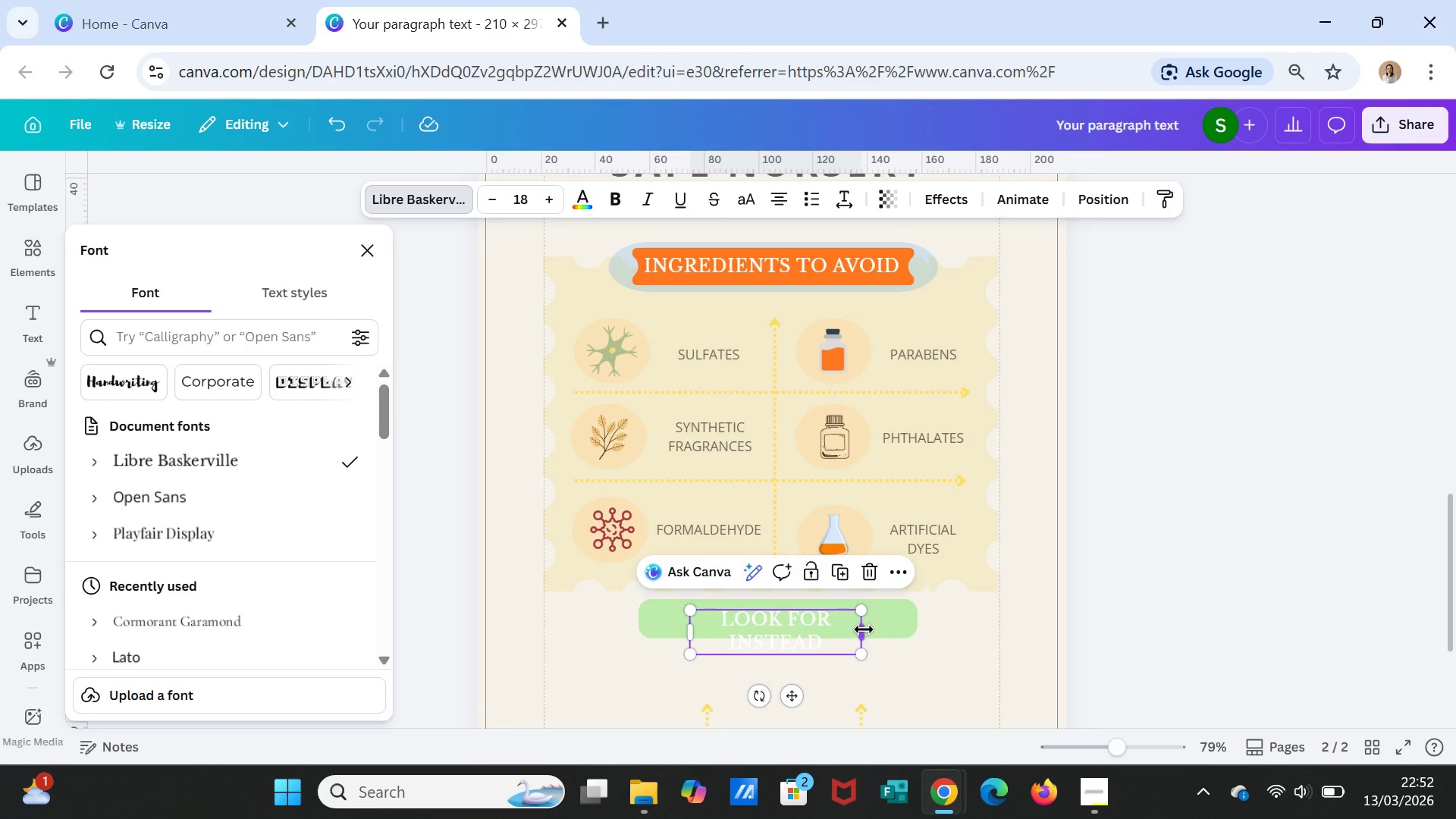 
left_click_drag(start_coordinate=[863, 629], to_coordinate=[908, 623])
 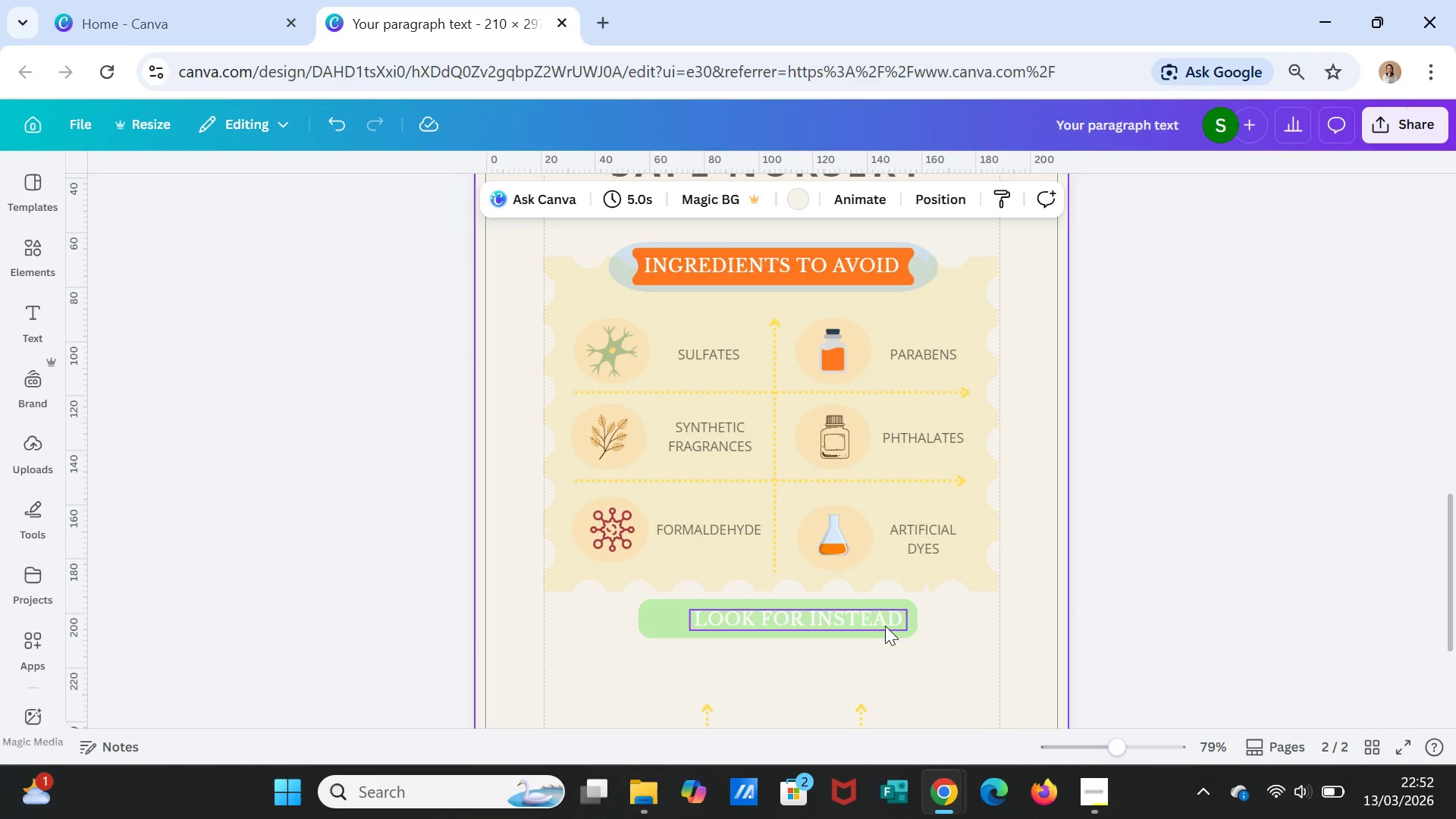 
left_click([882, 621])
 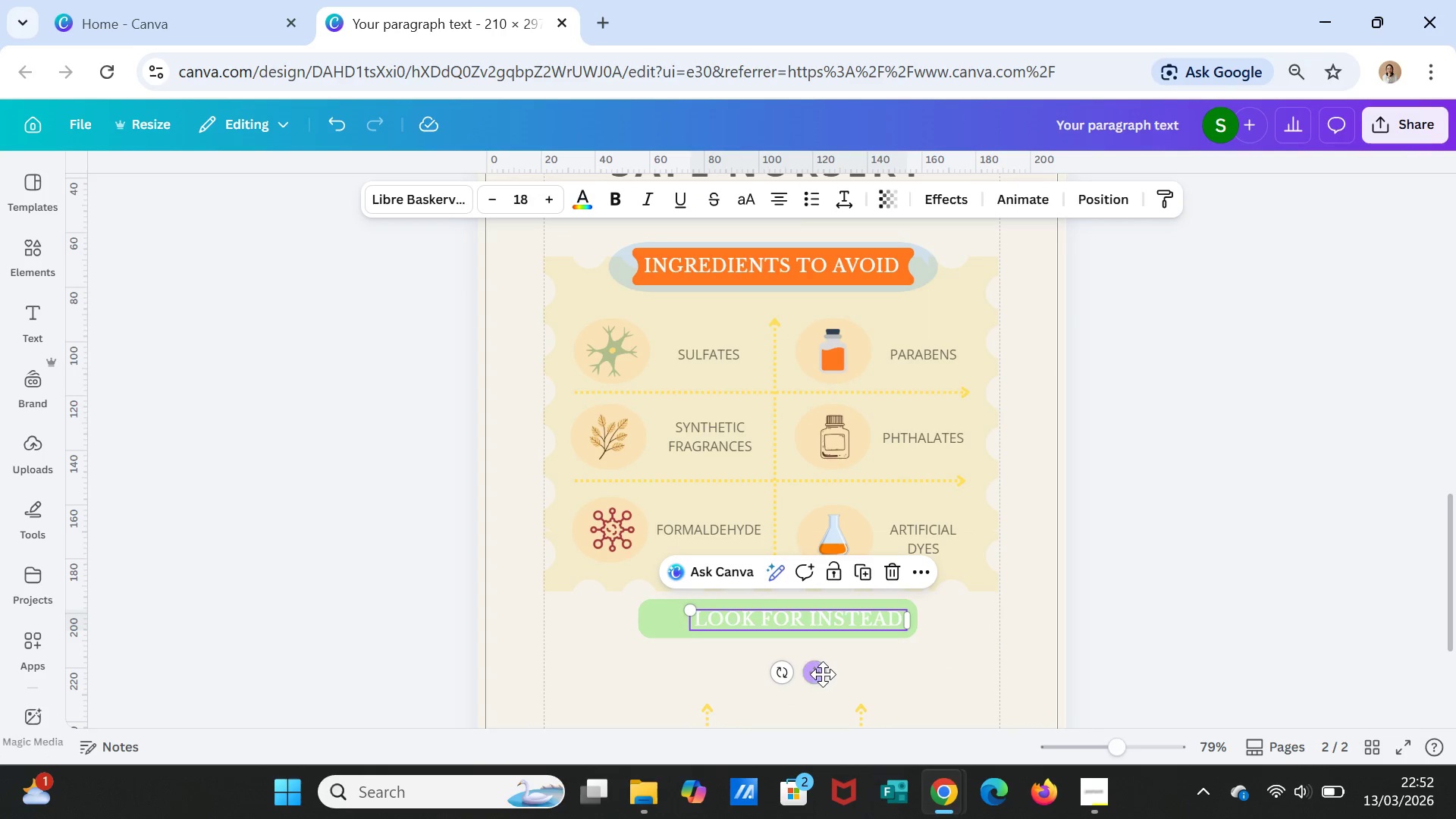 
left_click_drag(start_coordinate=[819, 674], to_coordinate=[799, 670])
 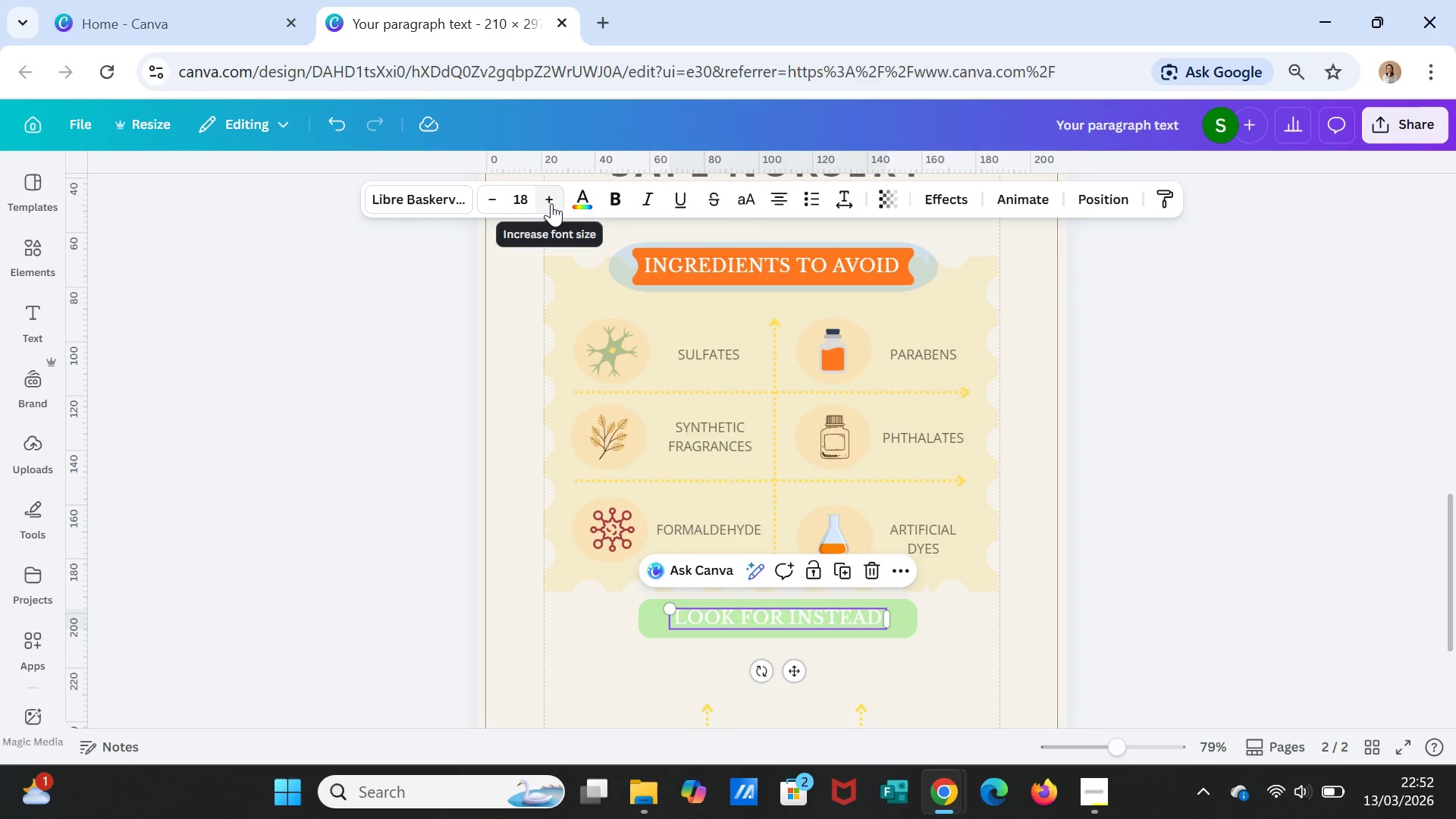 
left_click([576, 199])
 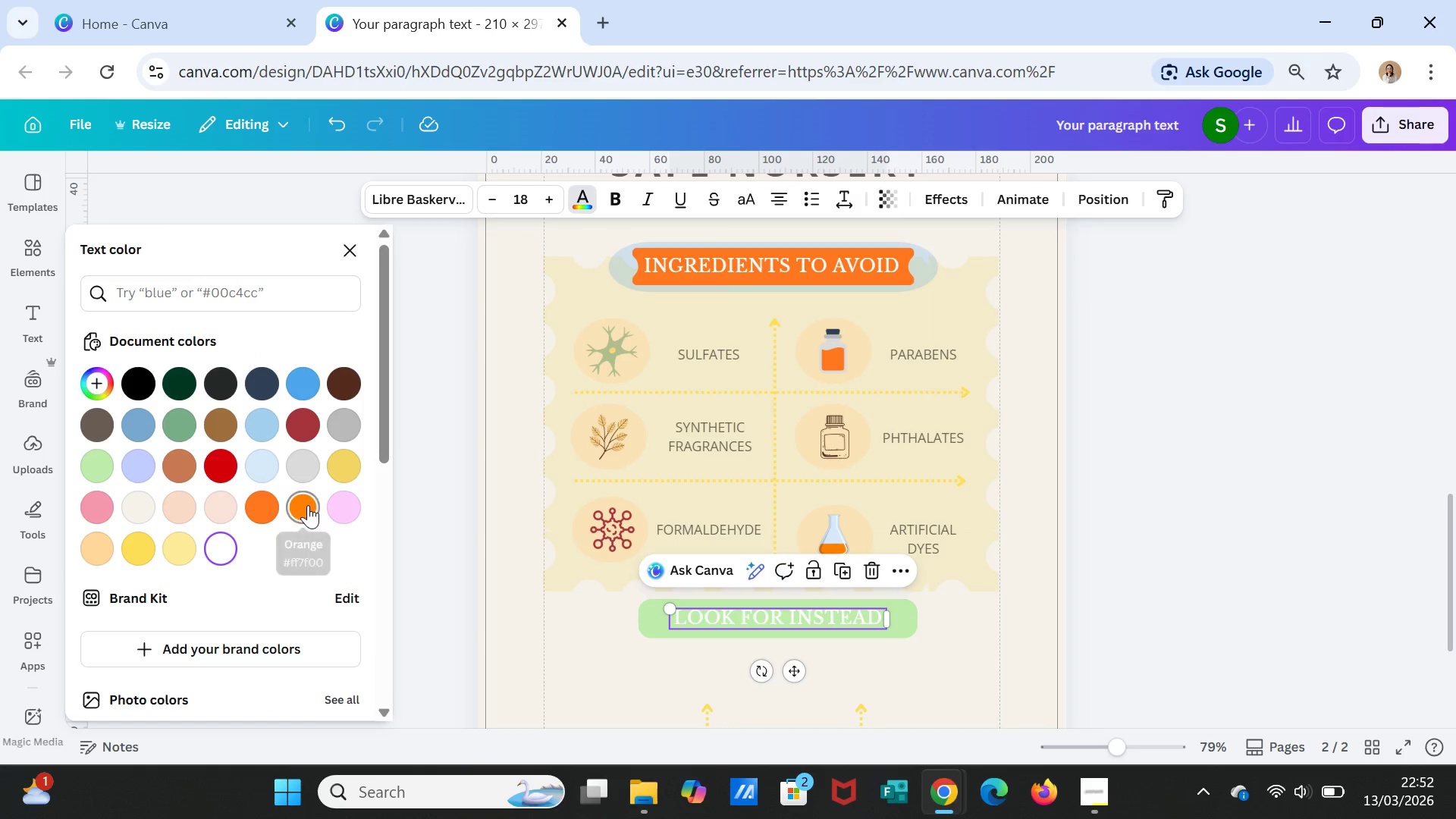 
left_click([308, 504])
 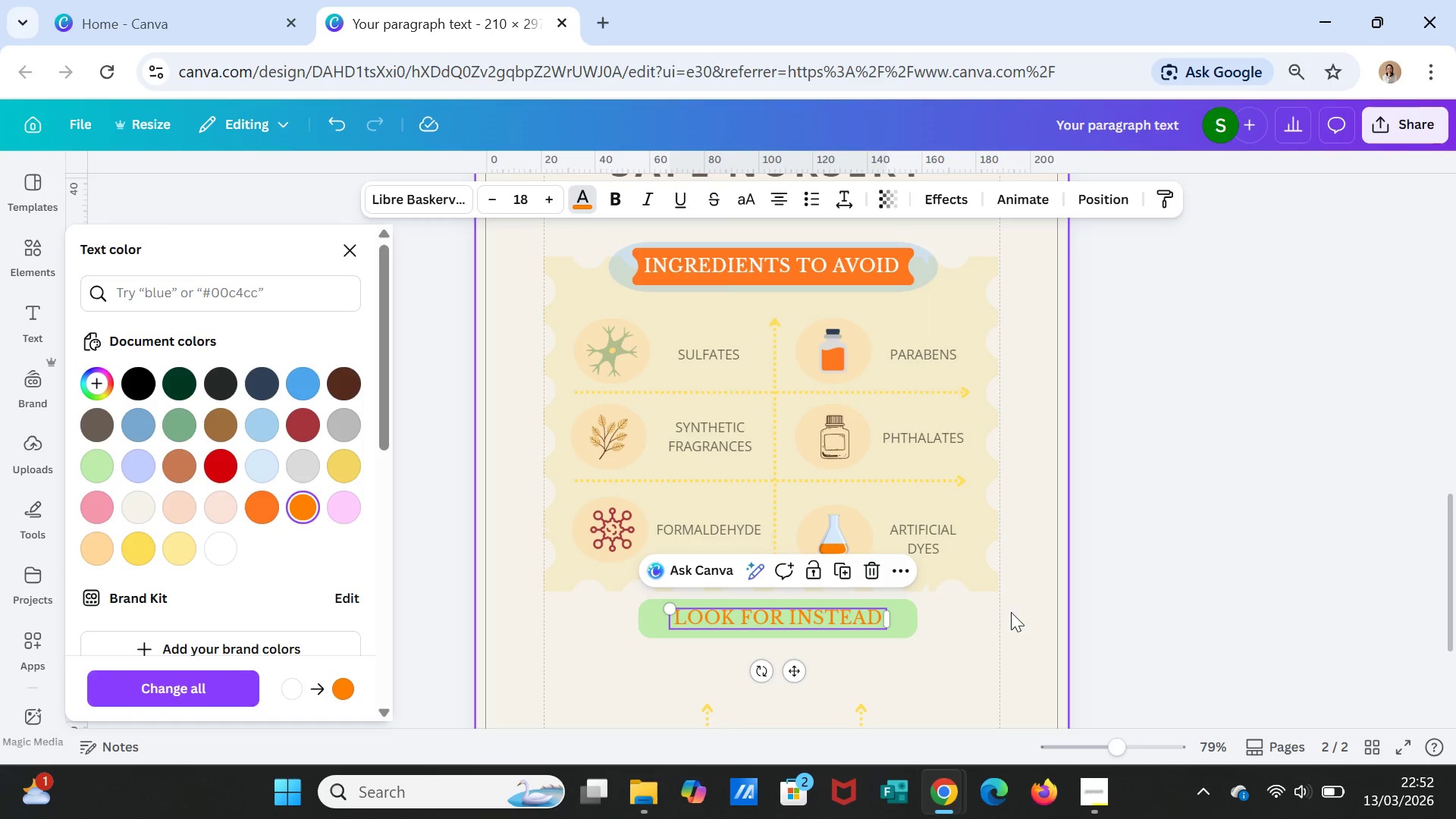 
left_click([907, 630])
 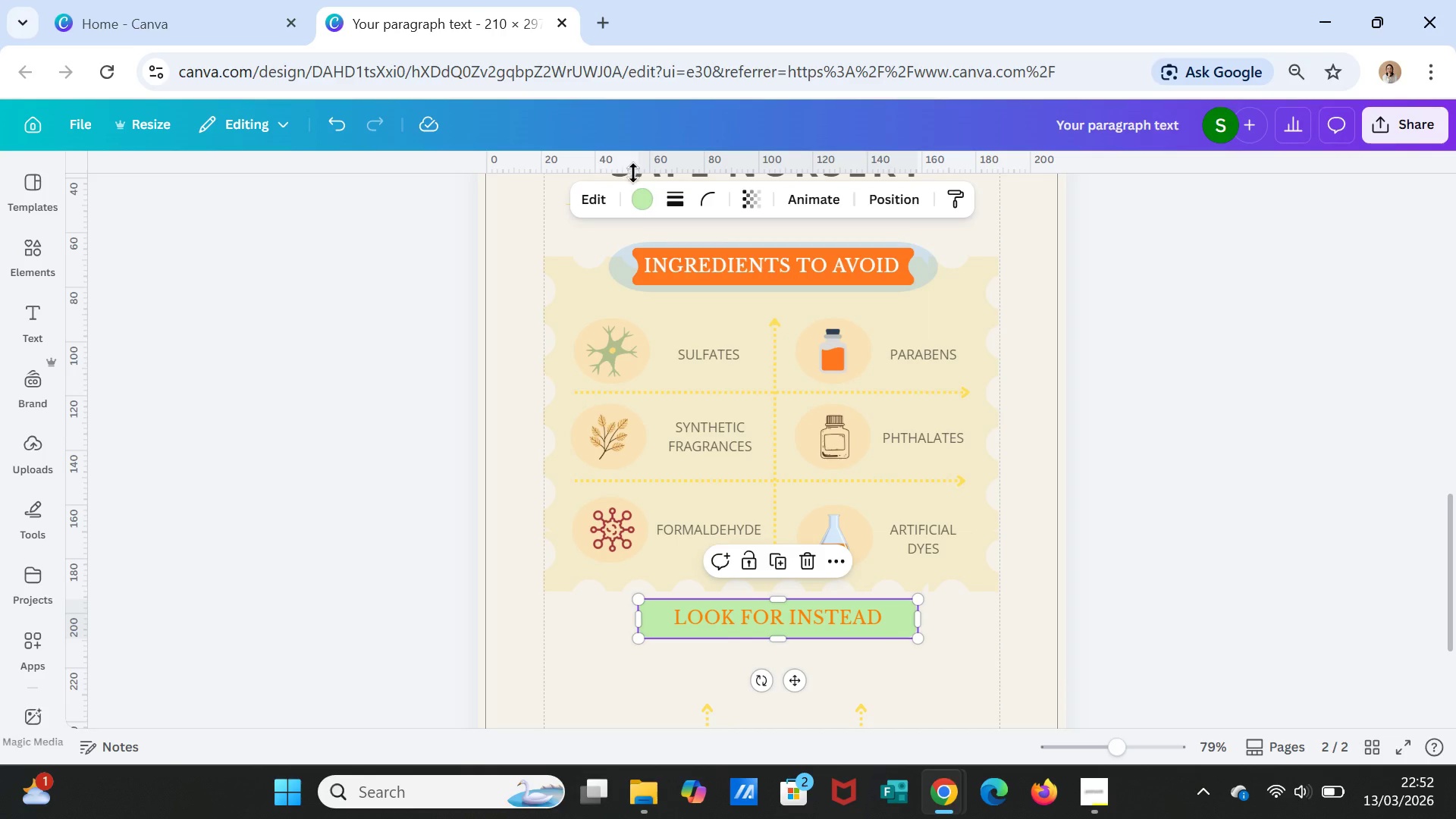 
left_click([635, 193])
 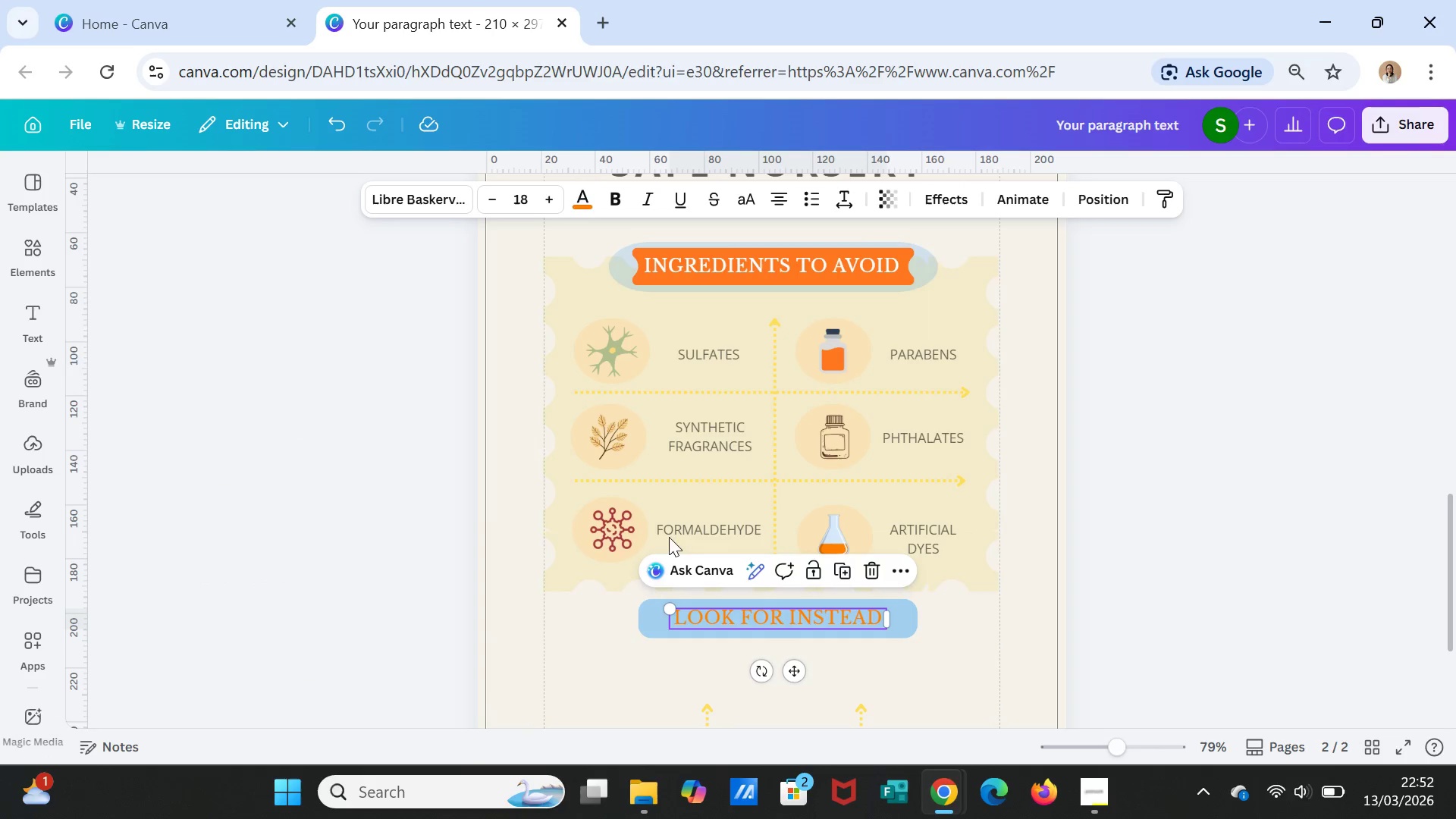 
wait(5.02)
 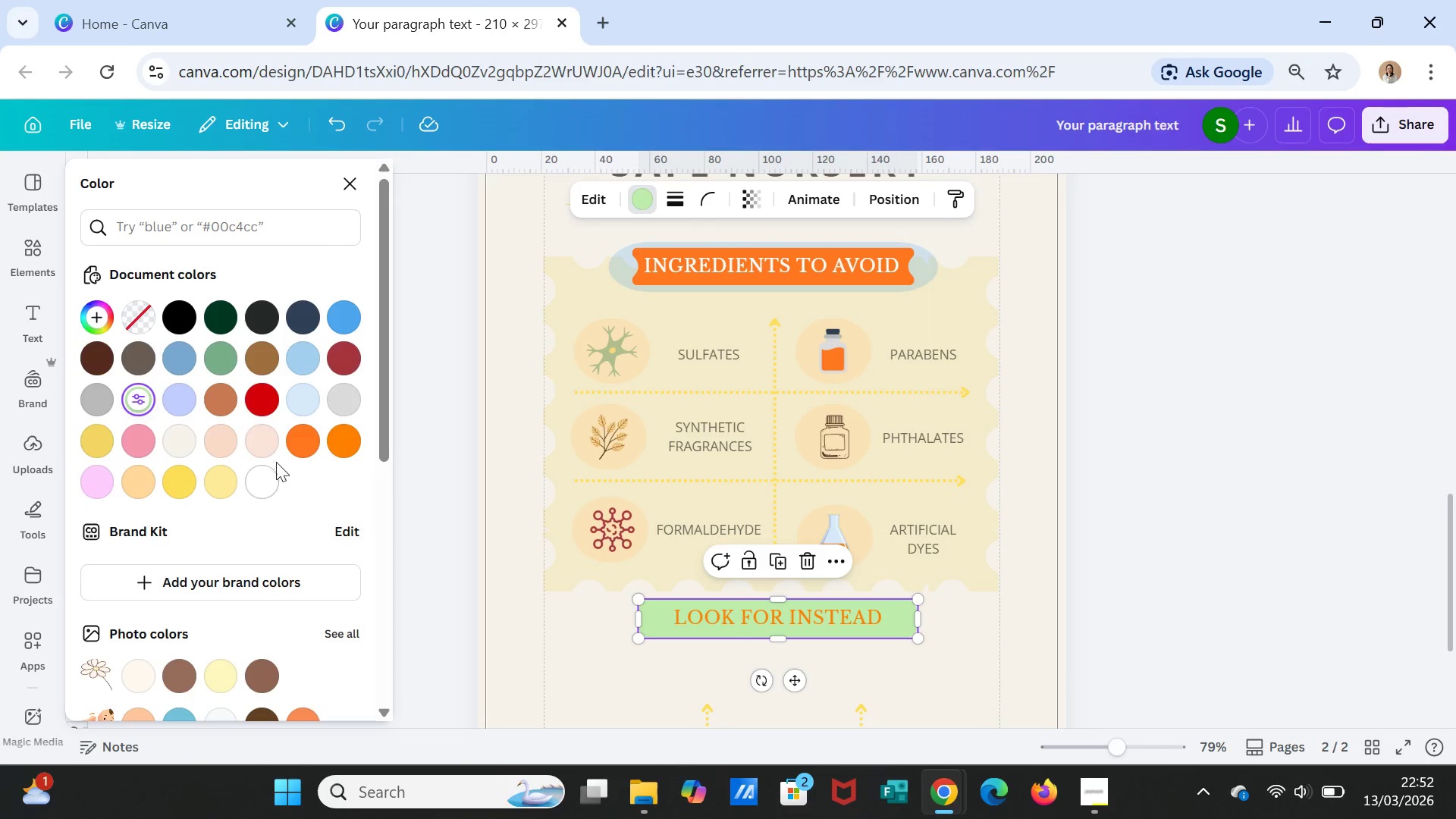 
left_click([581, 195])
 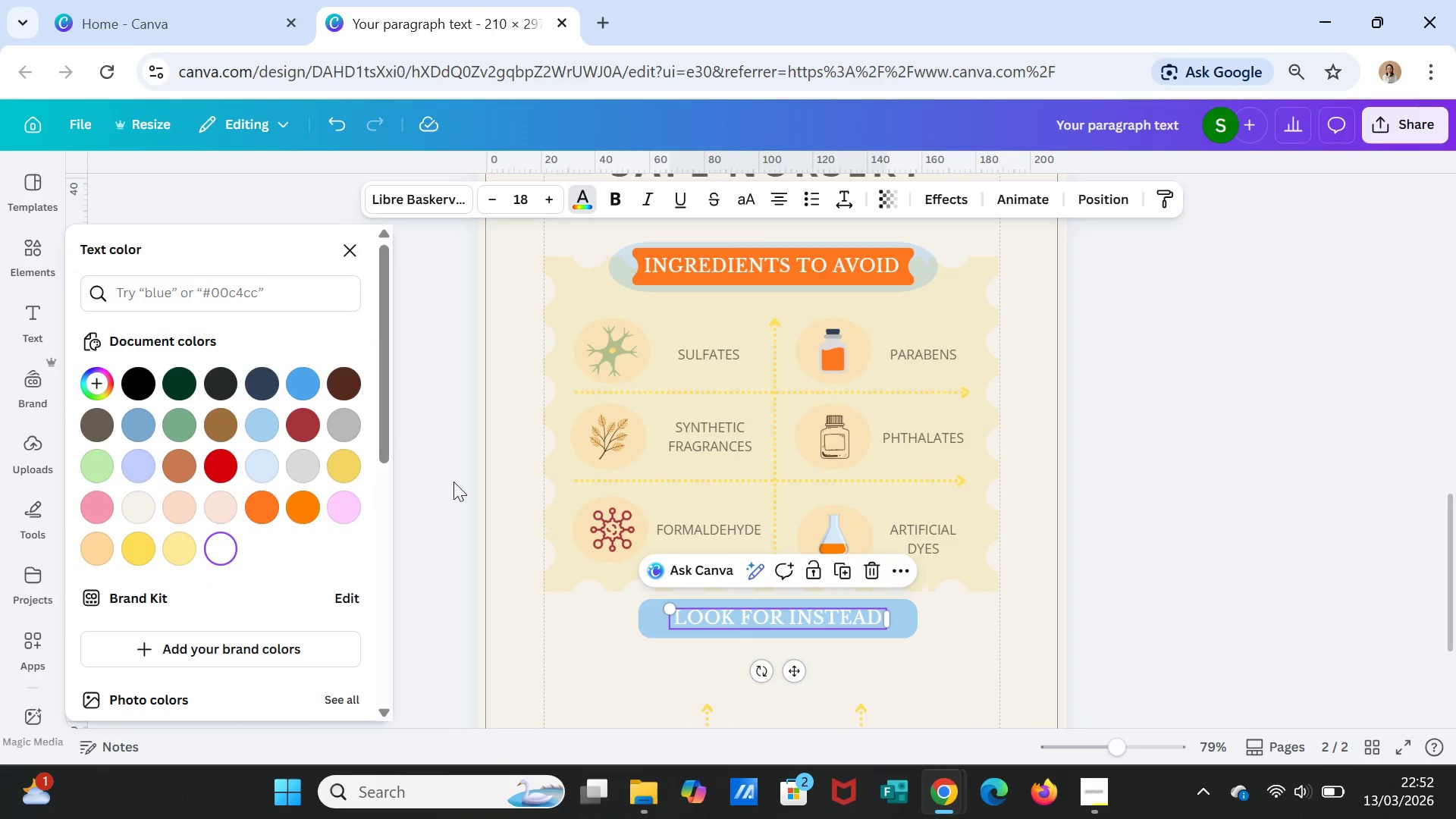 
left_click([958, 642])
 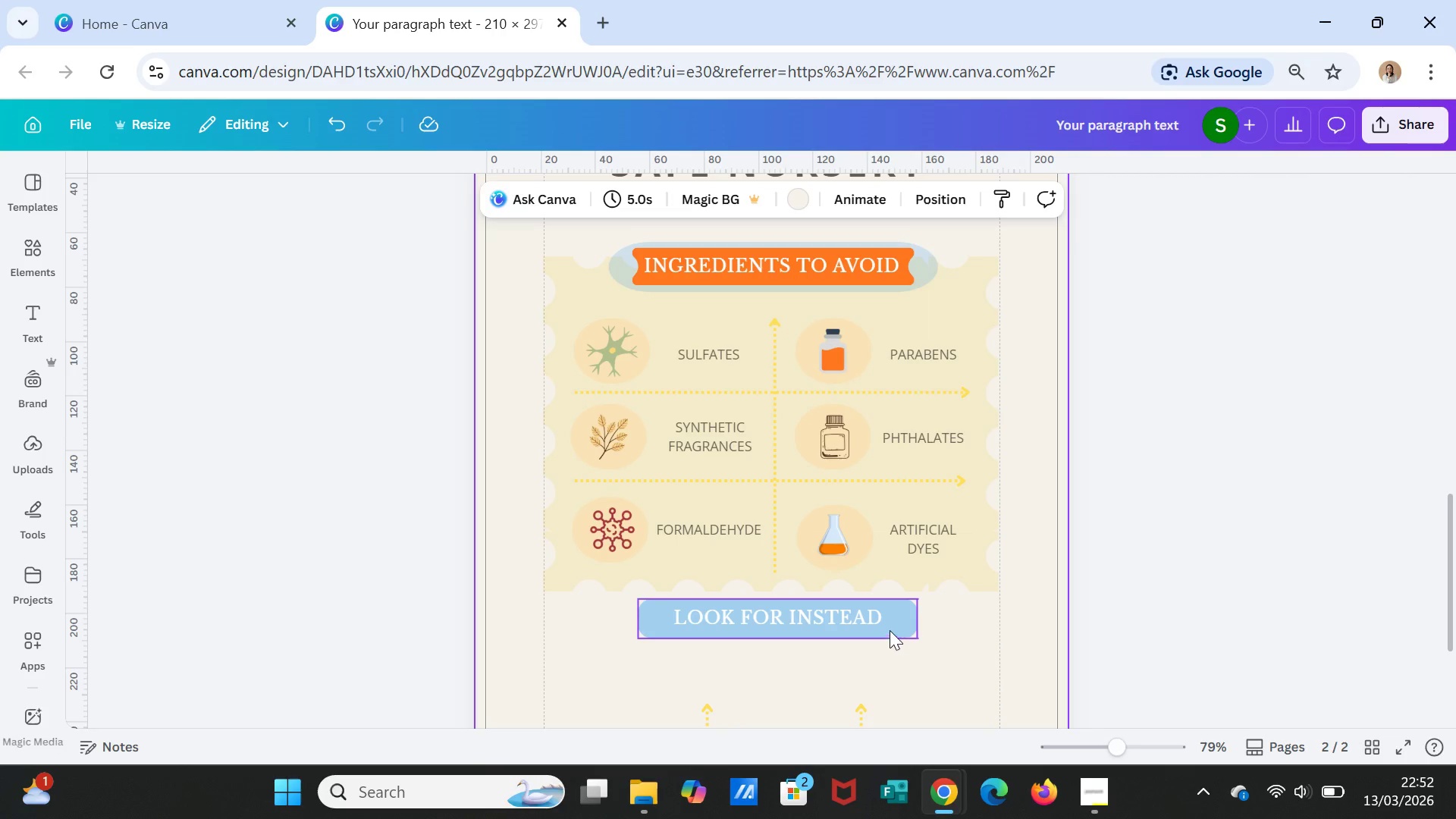 
left_click([863, 614])
 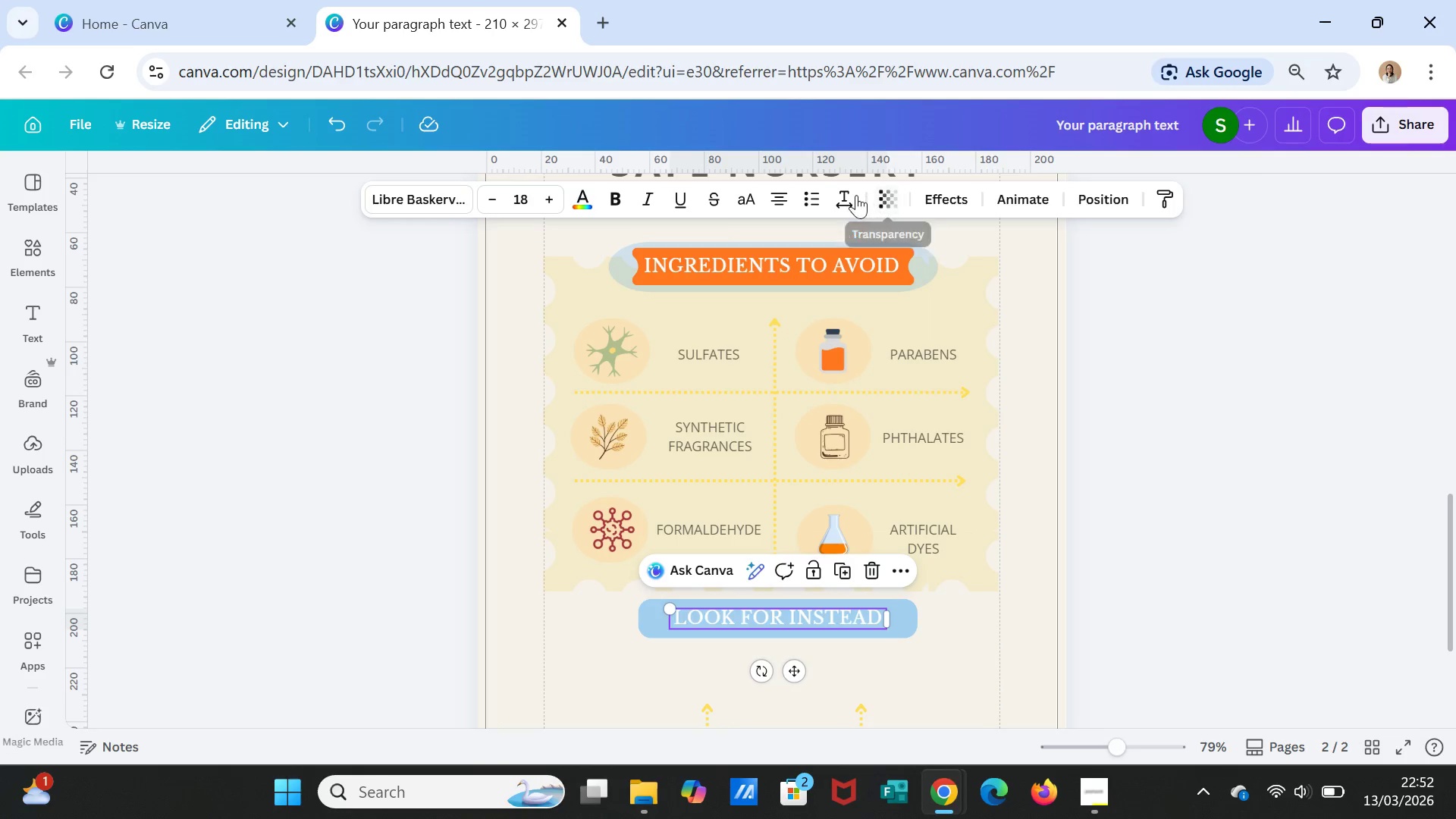 
left_click([845, 192])
 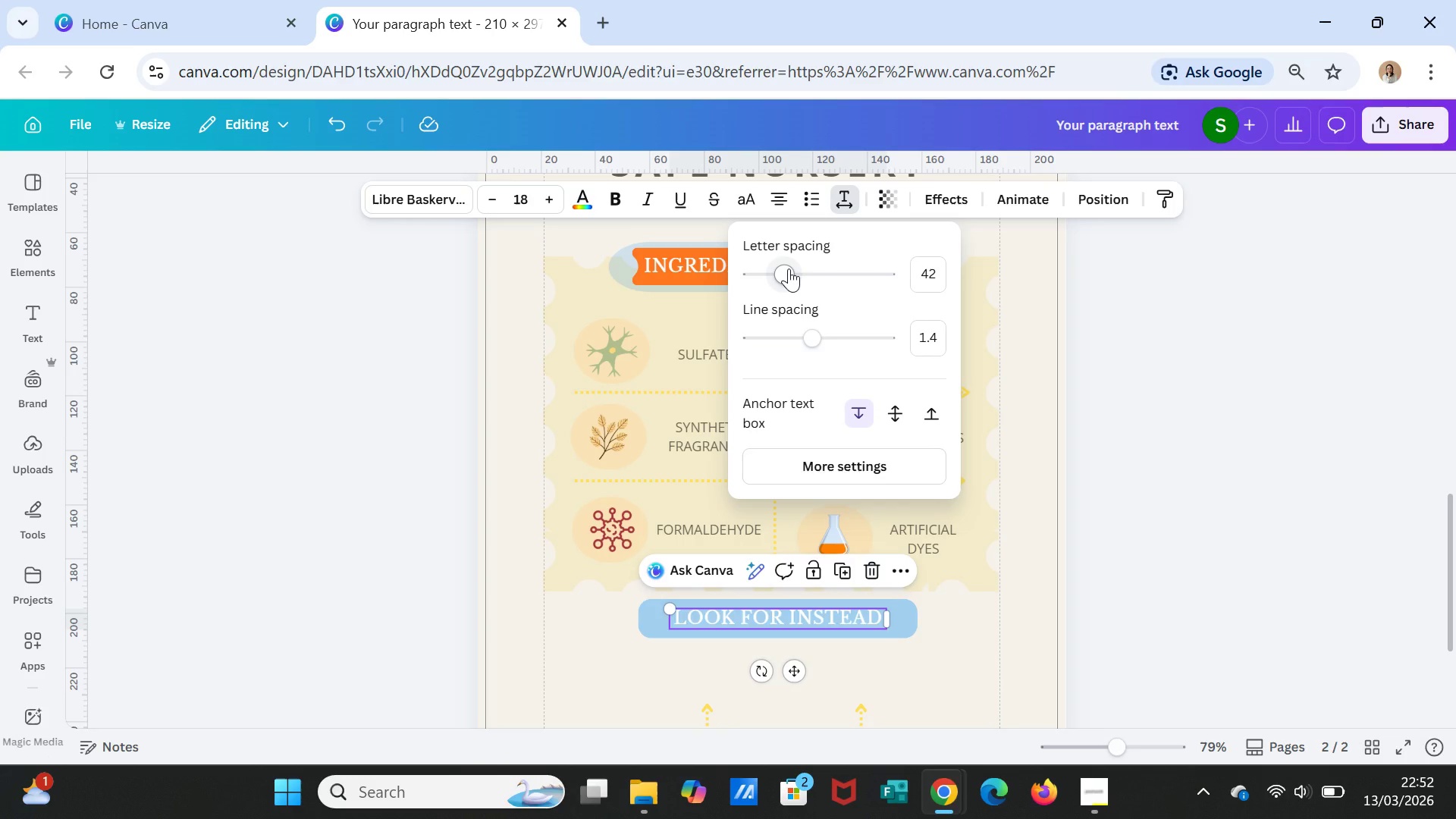 
left_click_drag(start_coordinate=[789, 268], to_coordinate=[802, 268])
 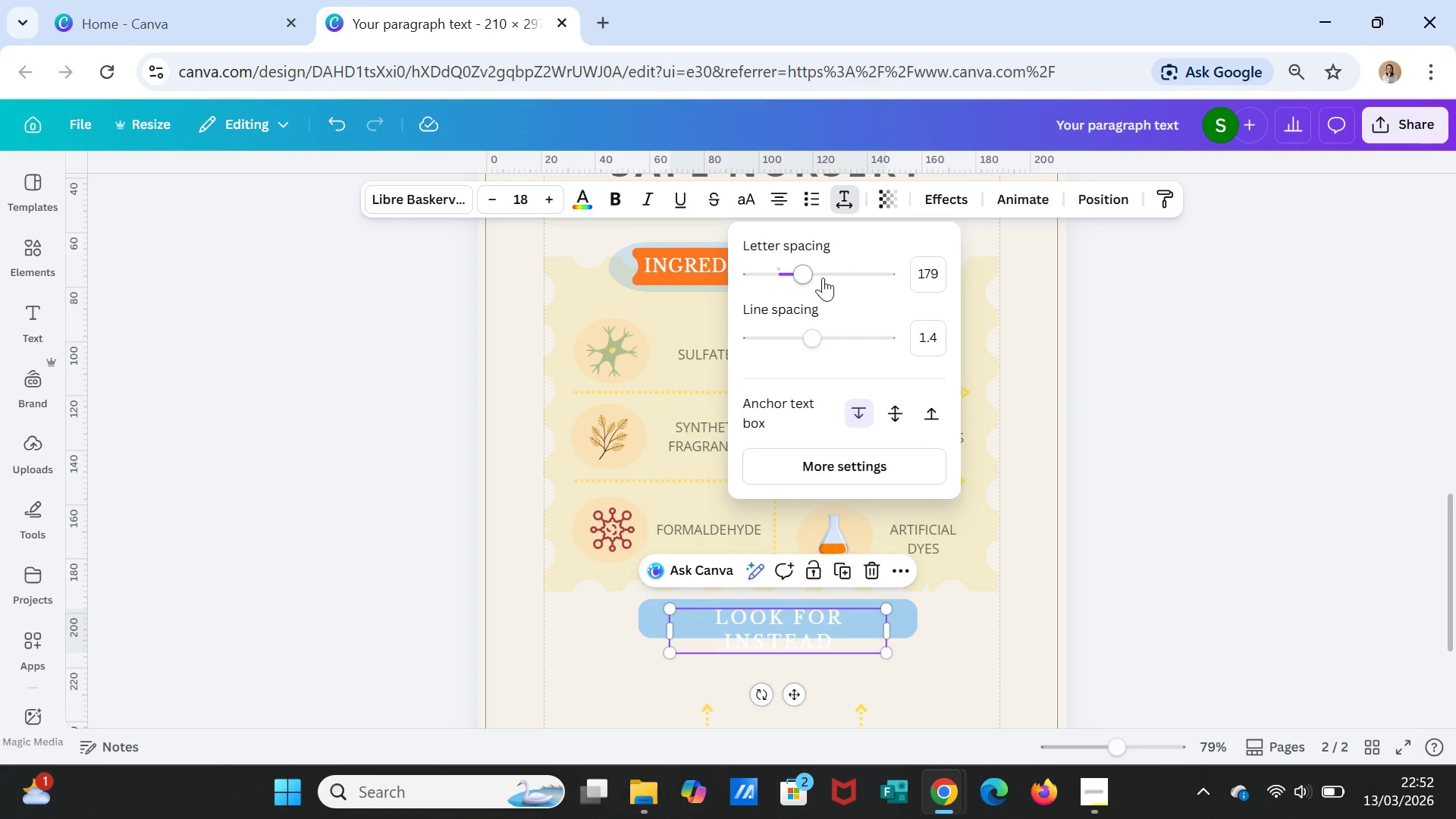 
left_click_drag(start_coordinate=[806, 271], to_coordinate=[795, 265])
 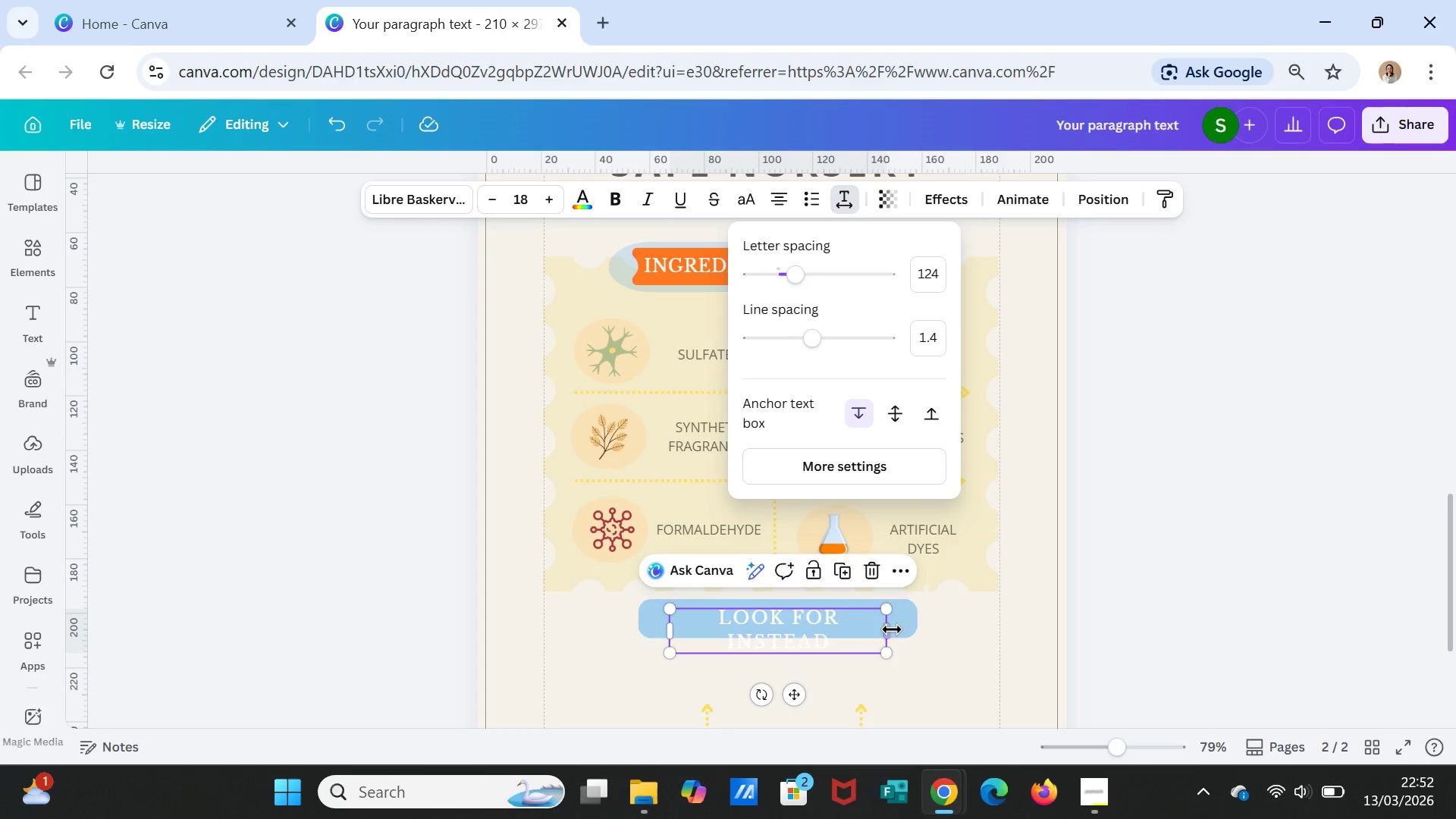 
left_click_drag(start_coordinate=[891, 629], to_coordinate=[921, 626])
 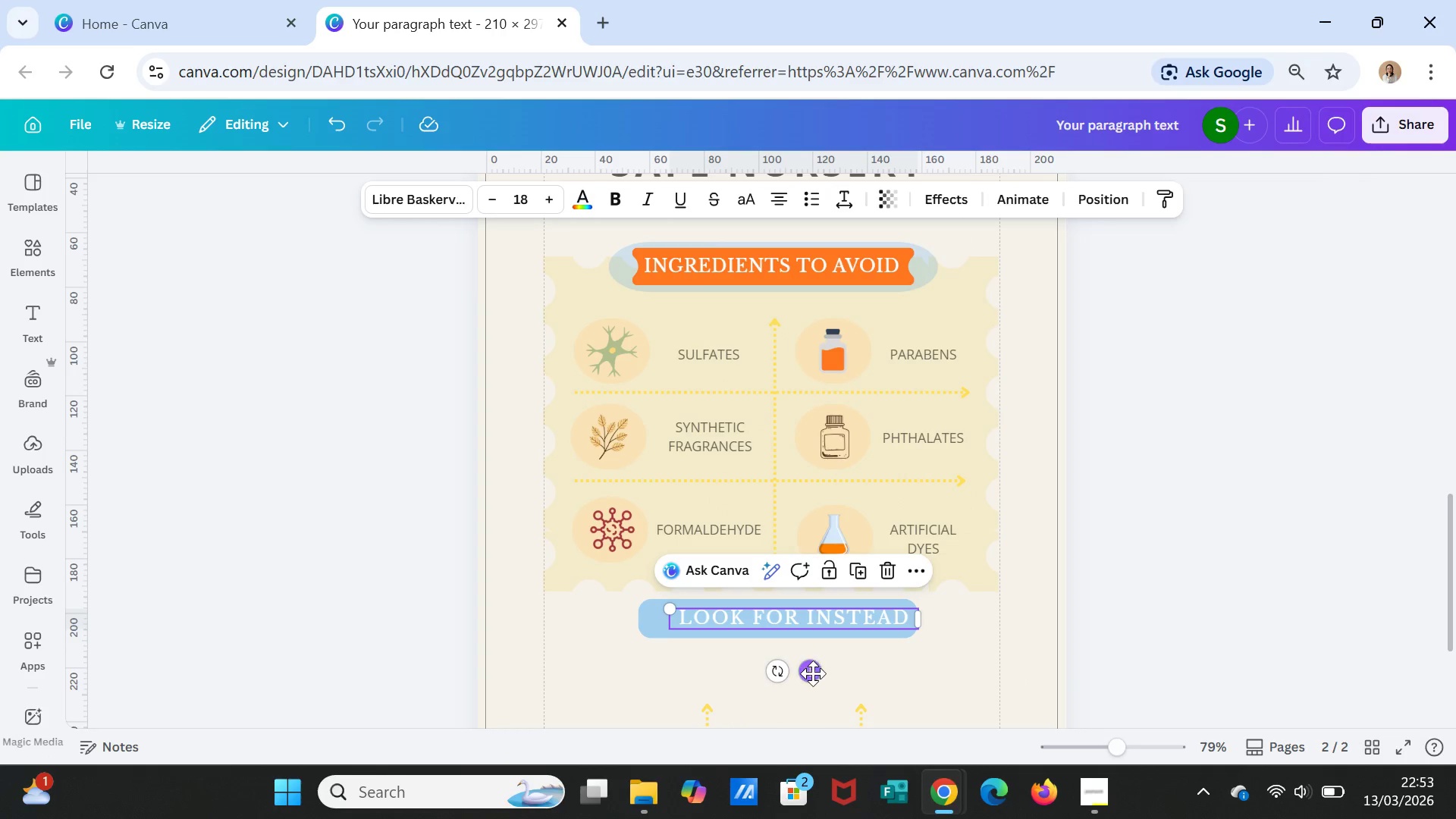 
left_click_drag(start_coordinate=[813, 673], to_coordinate=[797, 674])
 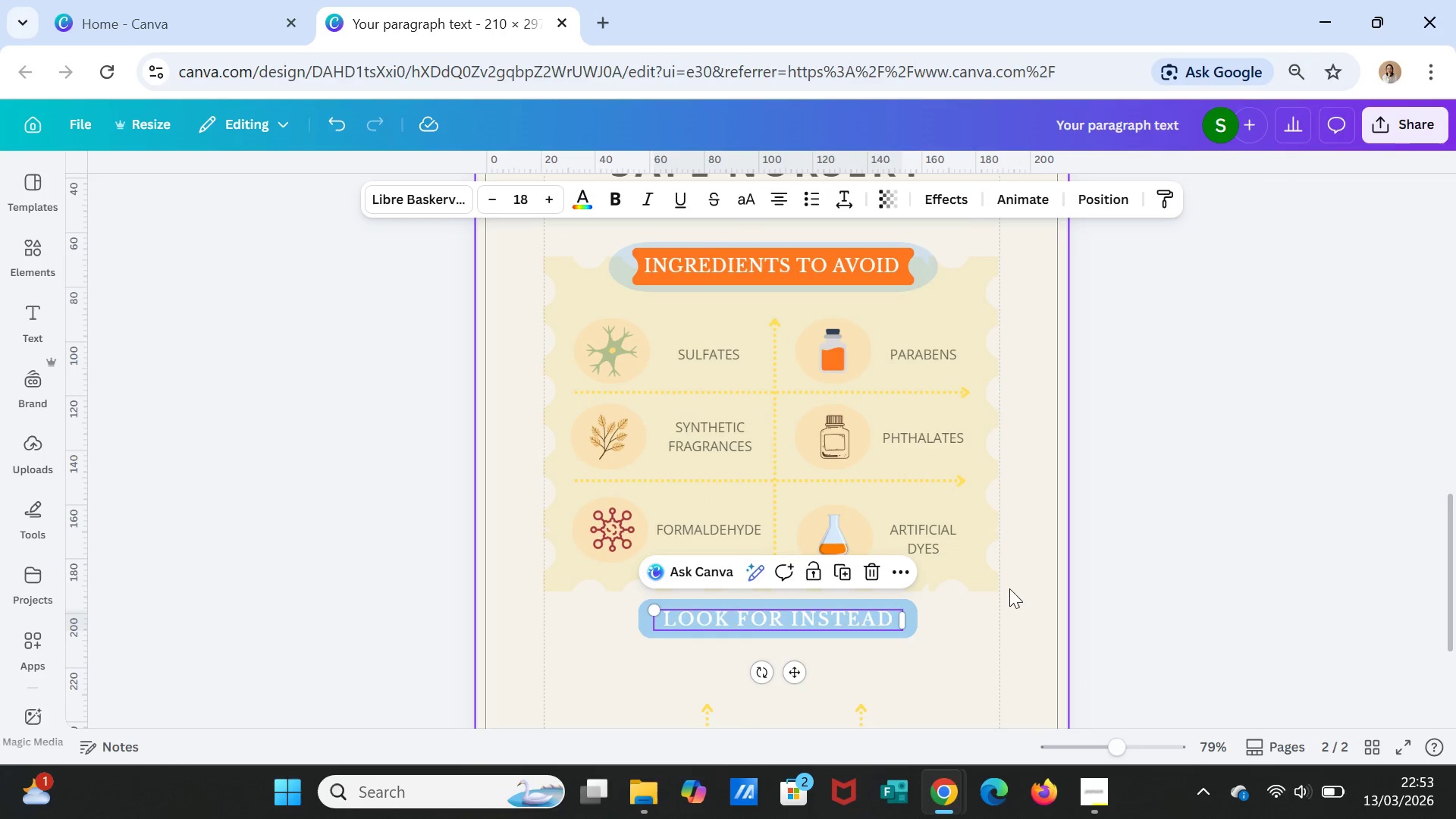 
left_click([1009, 588])
 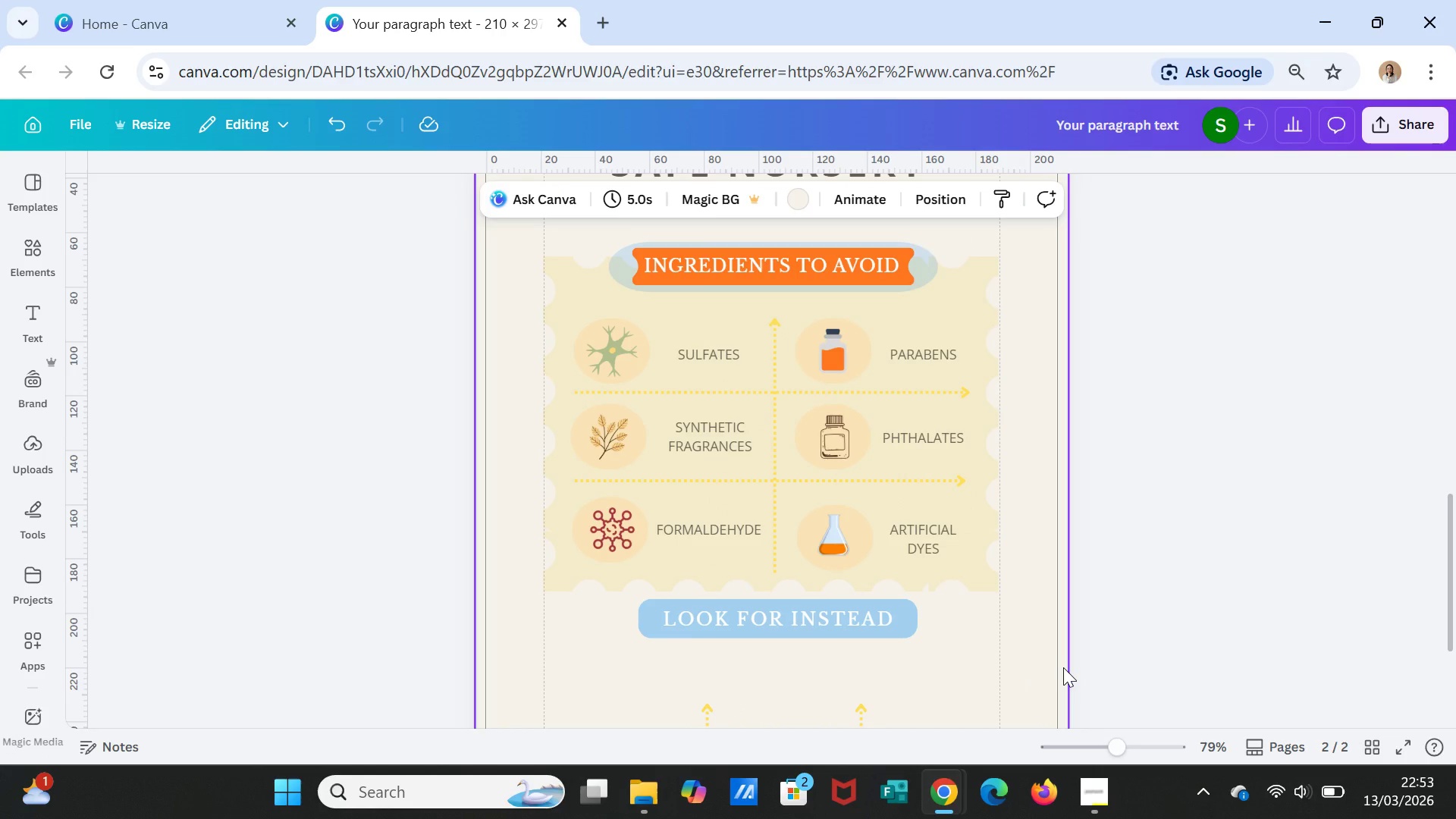 
scroll: coordinate [1063, 667], scroll_direction: down, amount: 1.0
 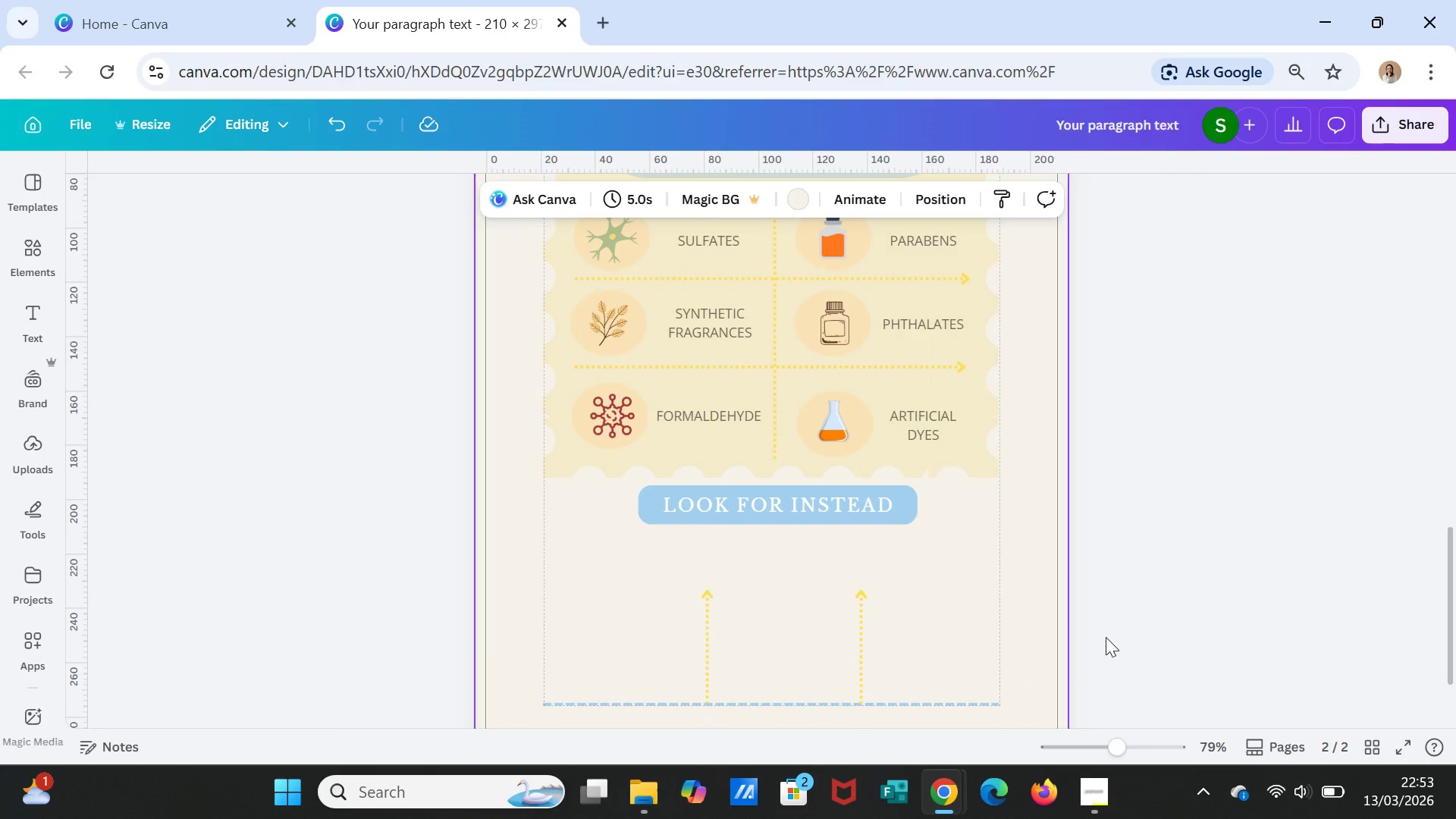 
scroll: coordinate [1112, 634], scroll_direction: up, amount: 1.0
 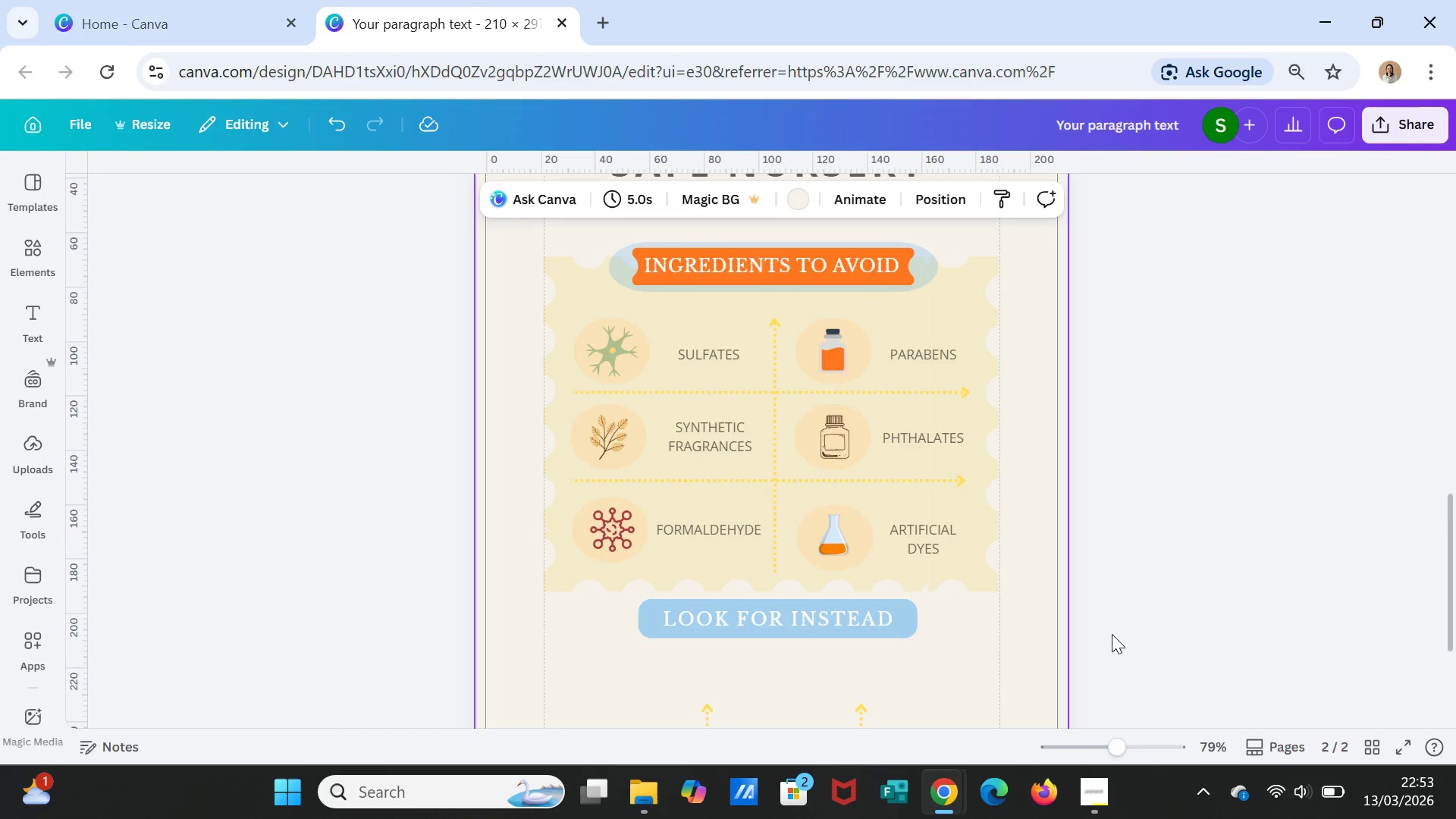 
scroll: coordinate [1112, 634], scroll_direction: down, amount: 1.0
 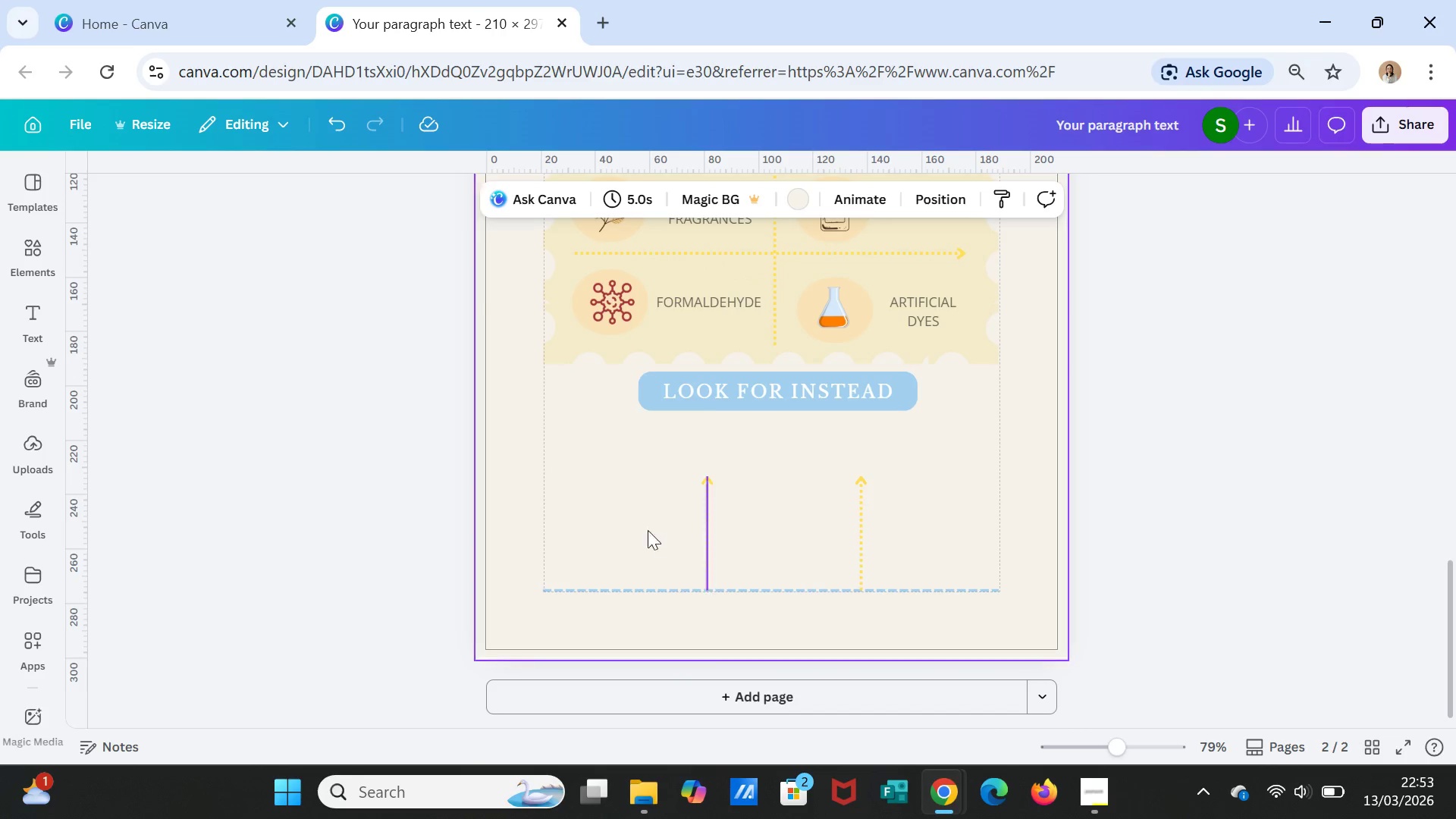 
left_click([703, 511])
 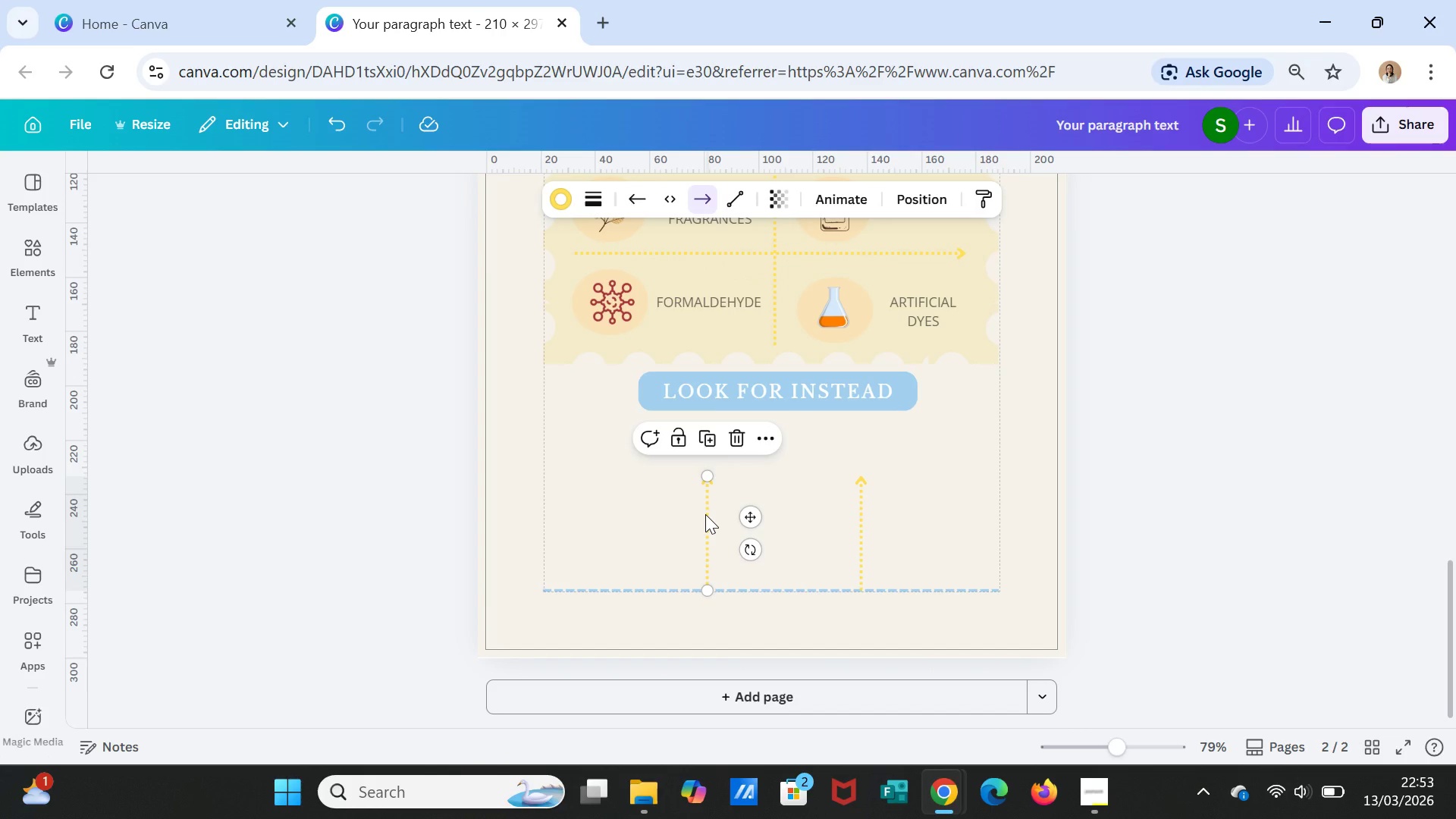 
left_click_drag(start_coordinate=[705, 514], to_coordinate=[711, 459])
 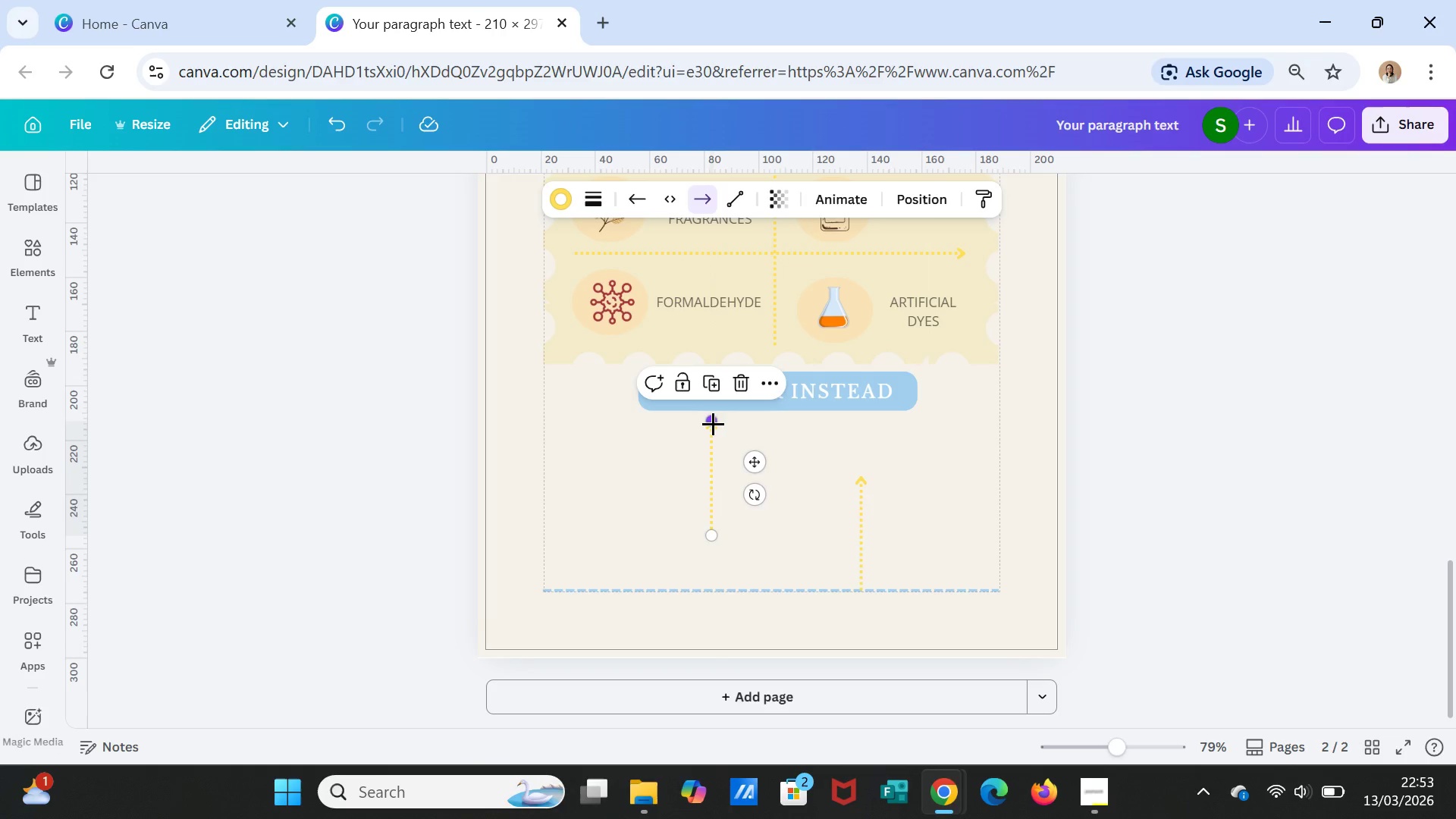 
left_click_drag(start_coordinate=[713, 423], to_coordinate=[713, 440])
 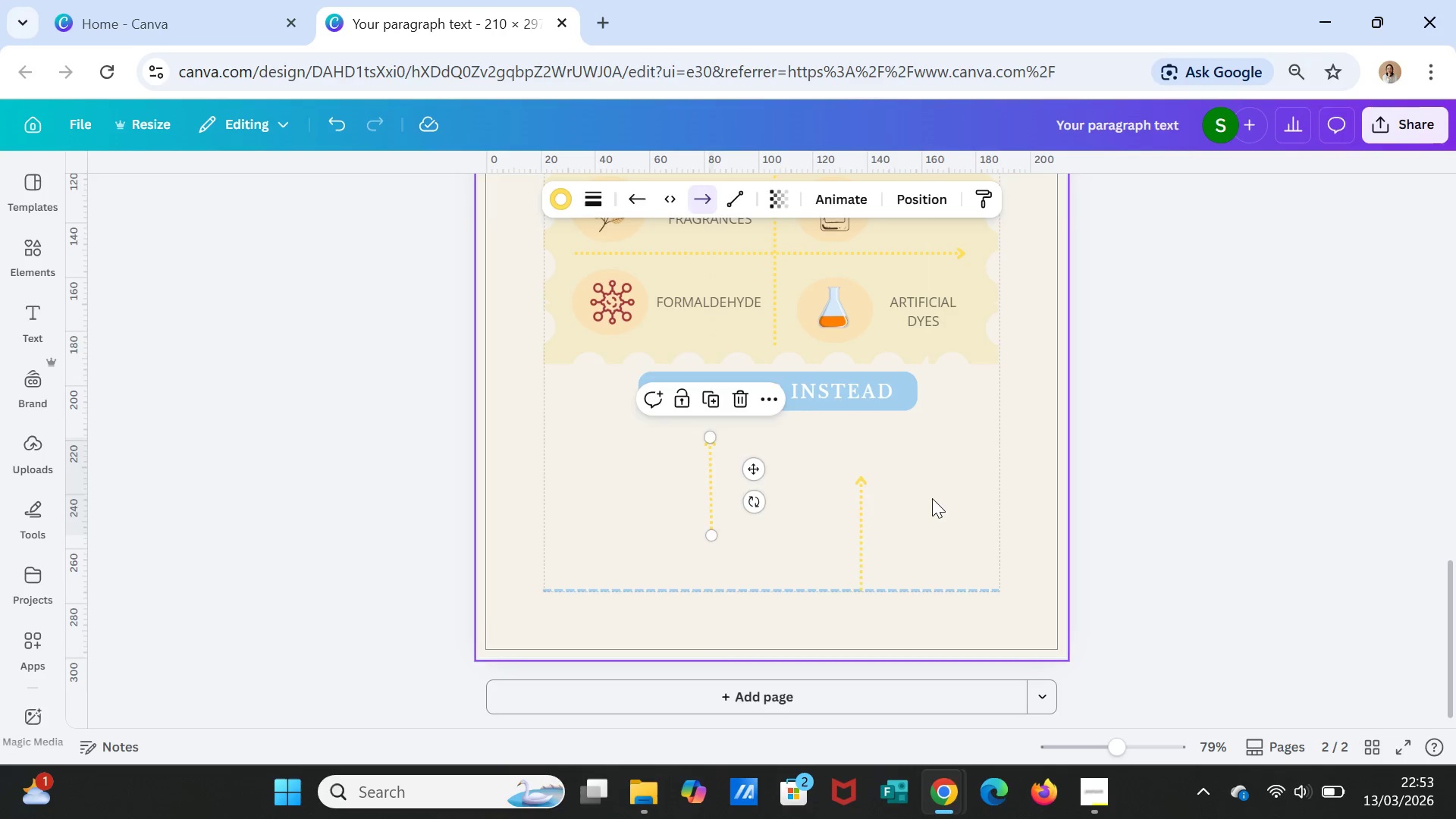 
left_click([932, 498])
 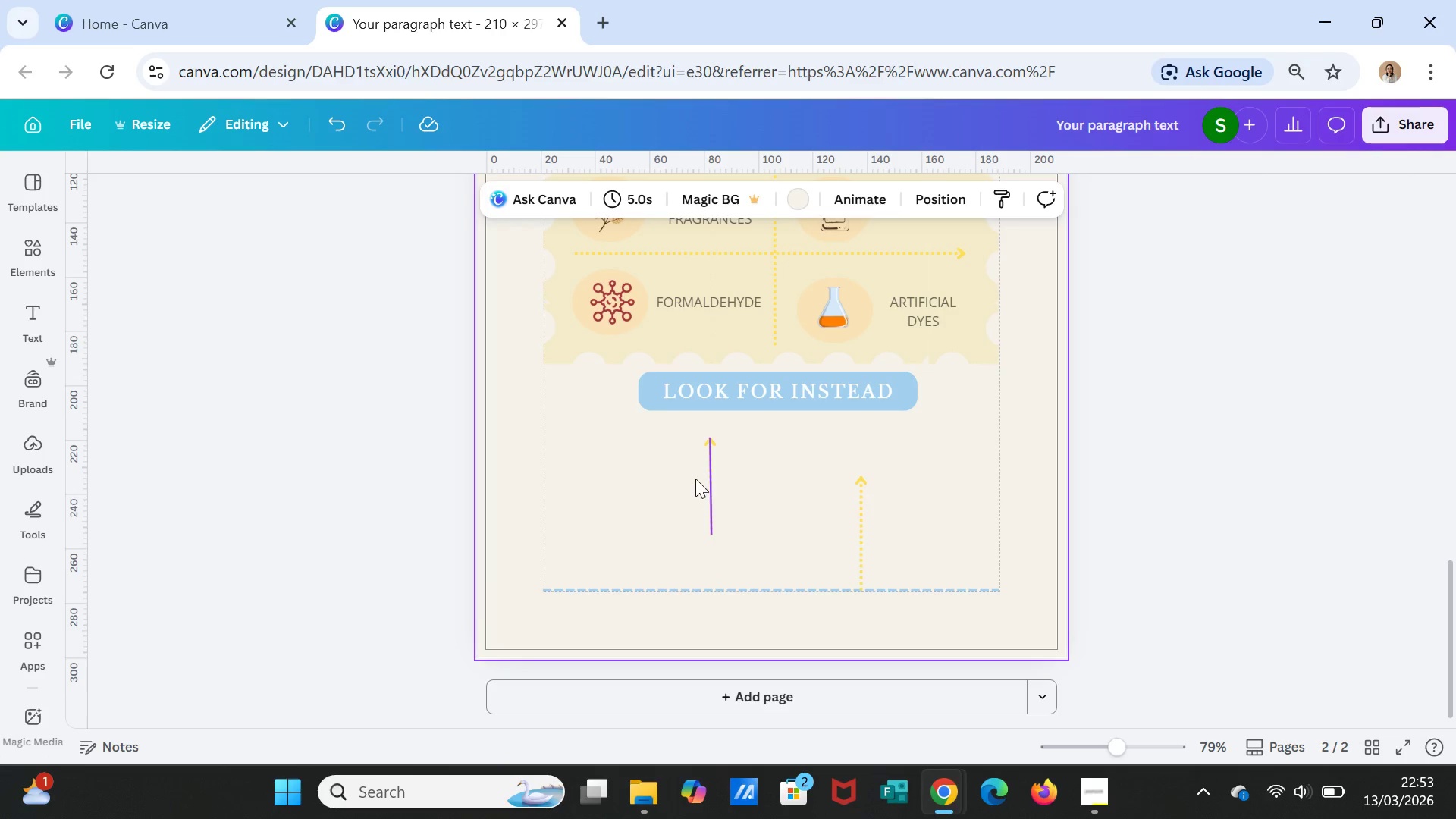 
left_click([708, 475])
 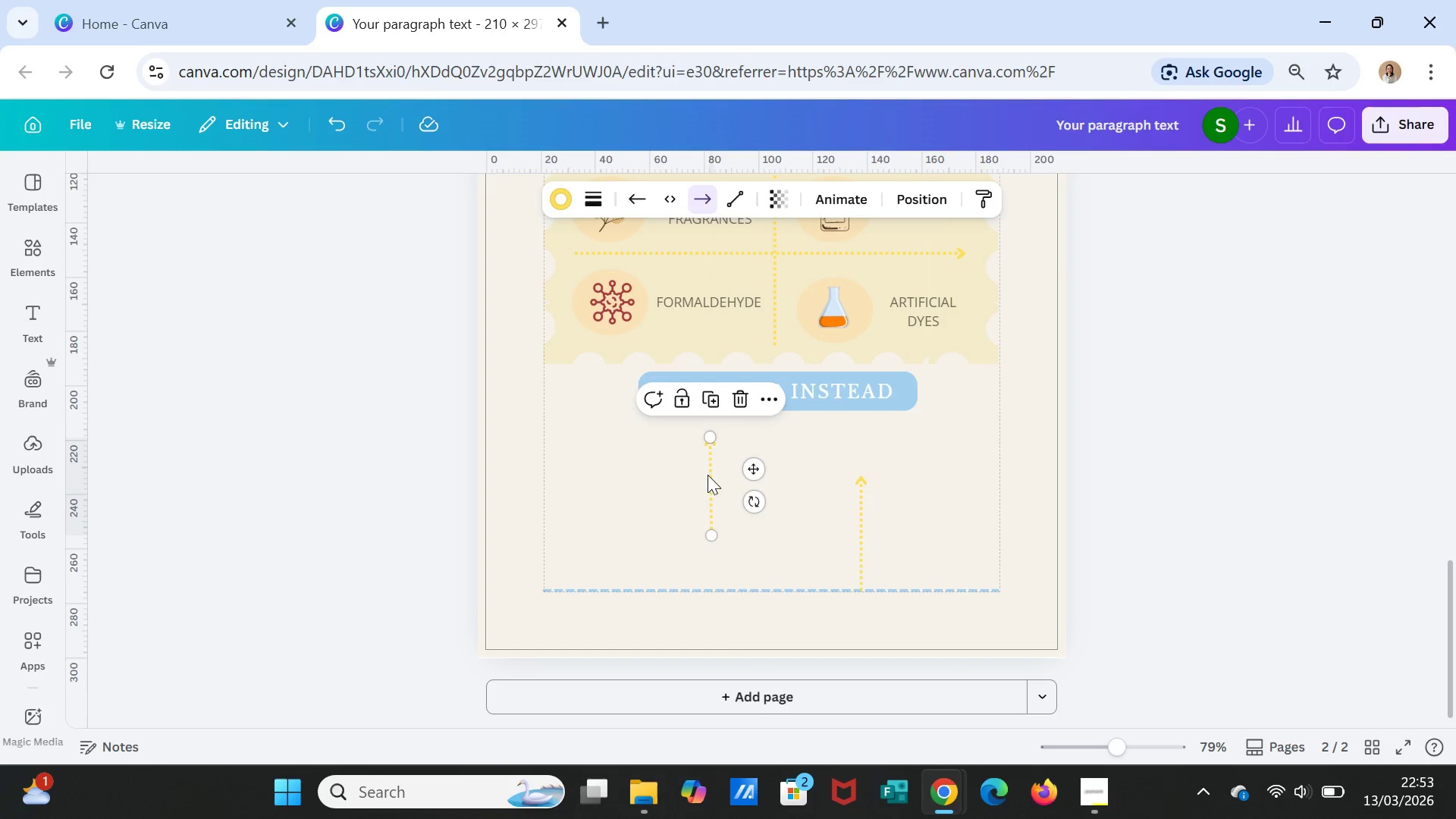 
key(Delete)
 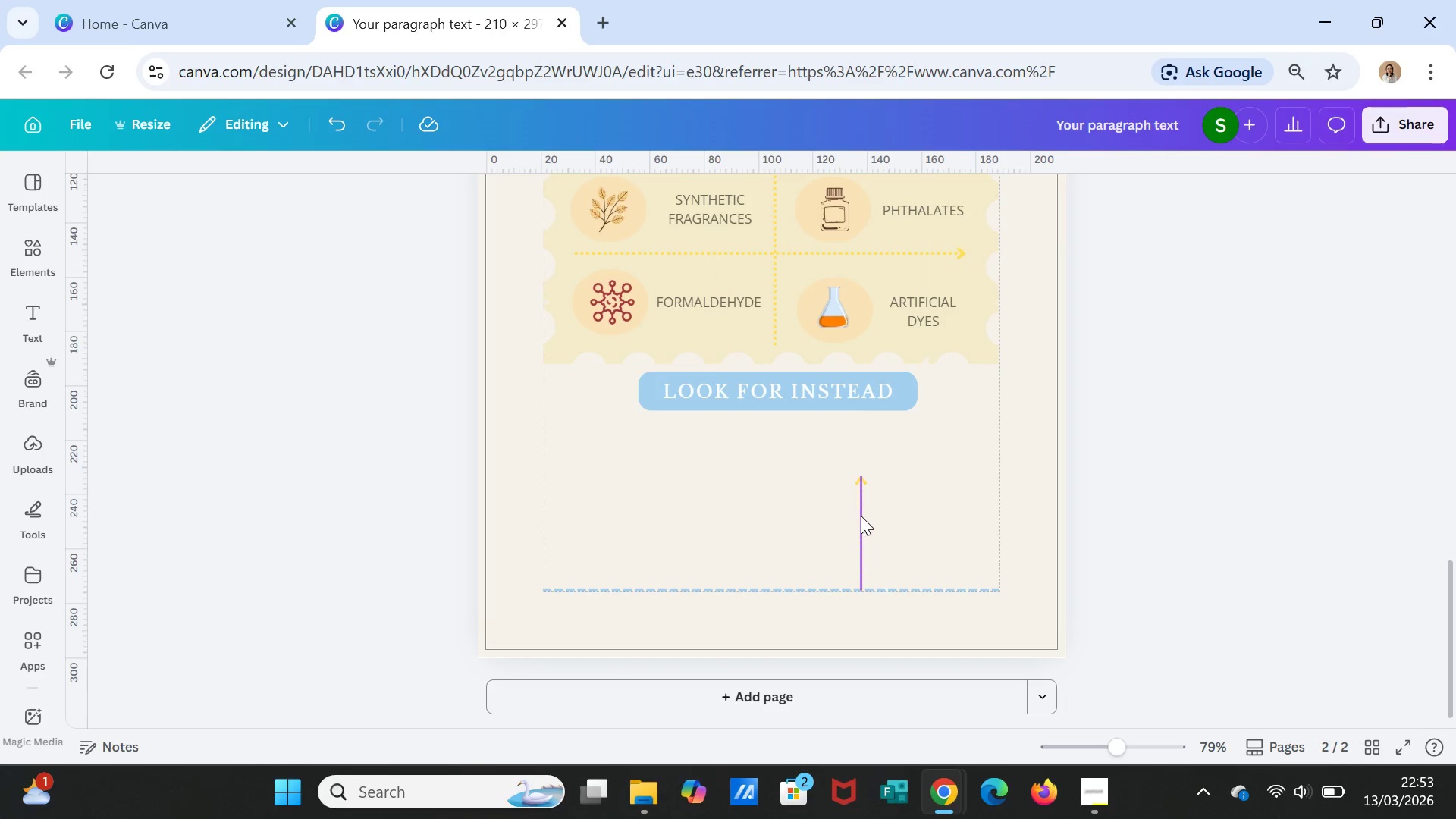 
left_click([864, 517])
 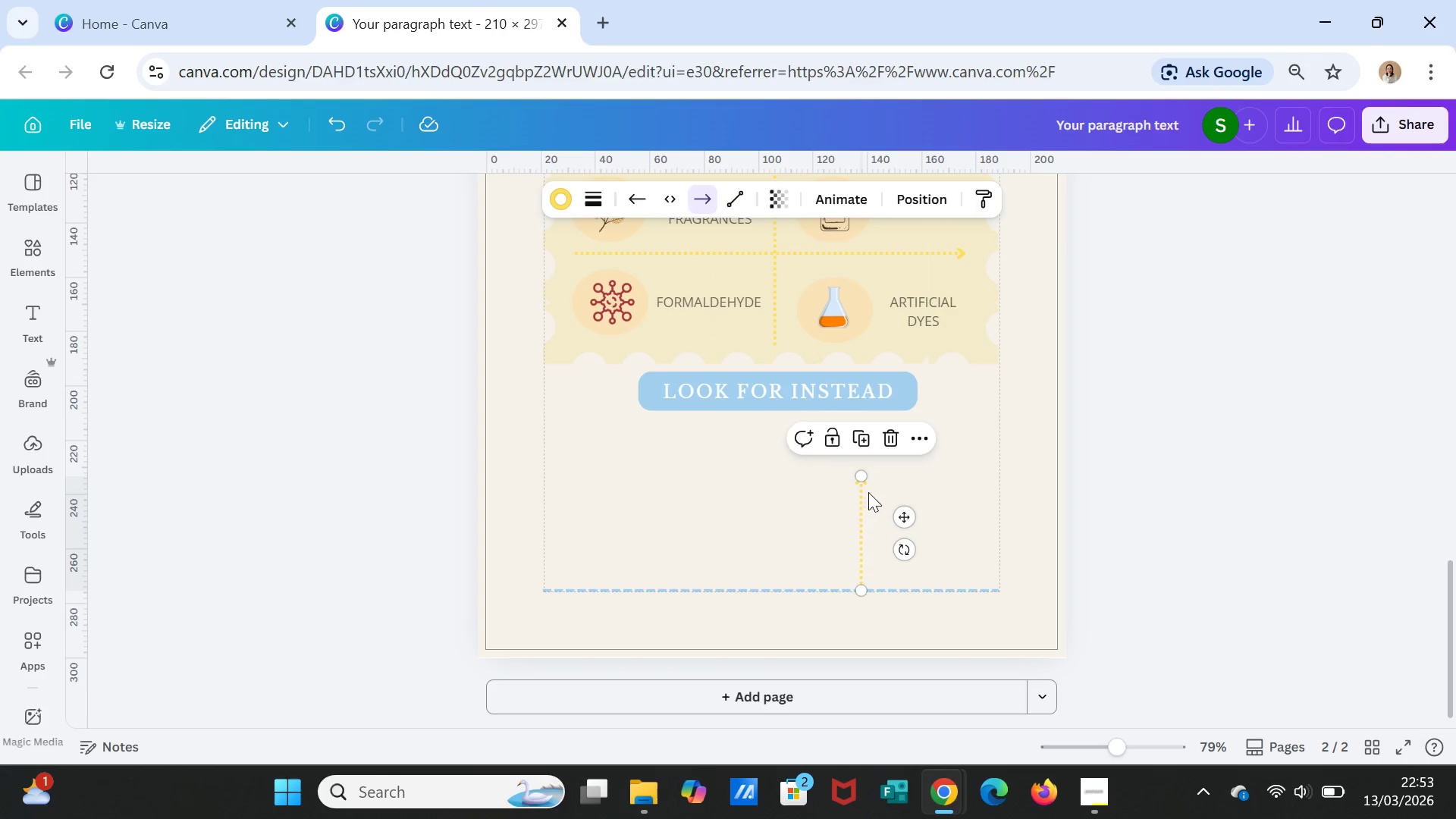 
key(Delete)
 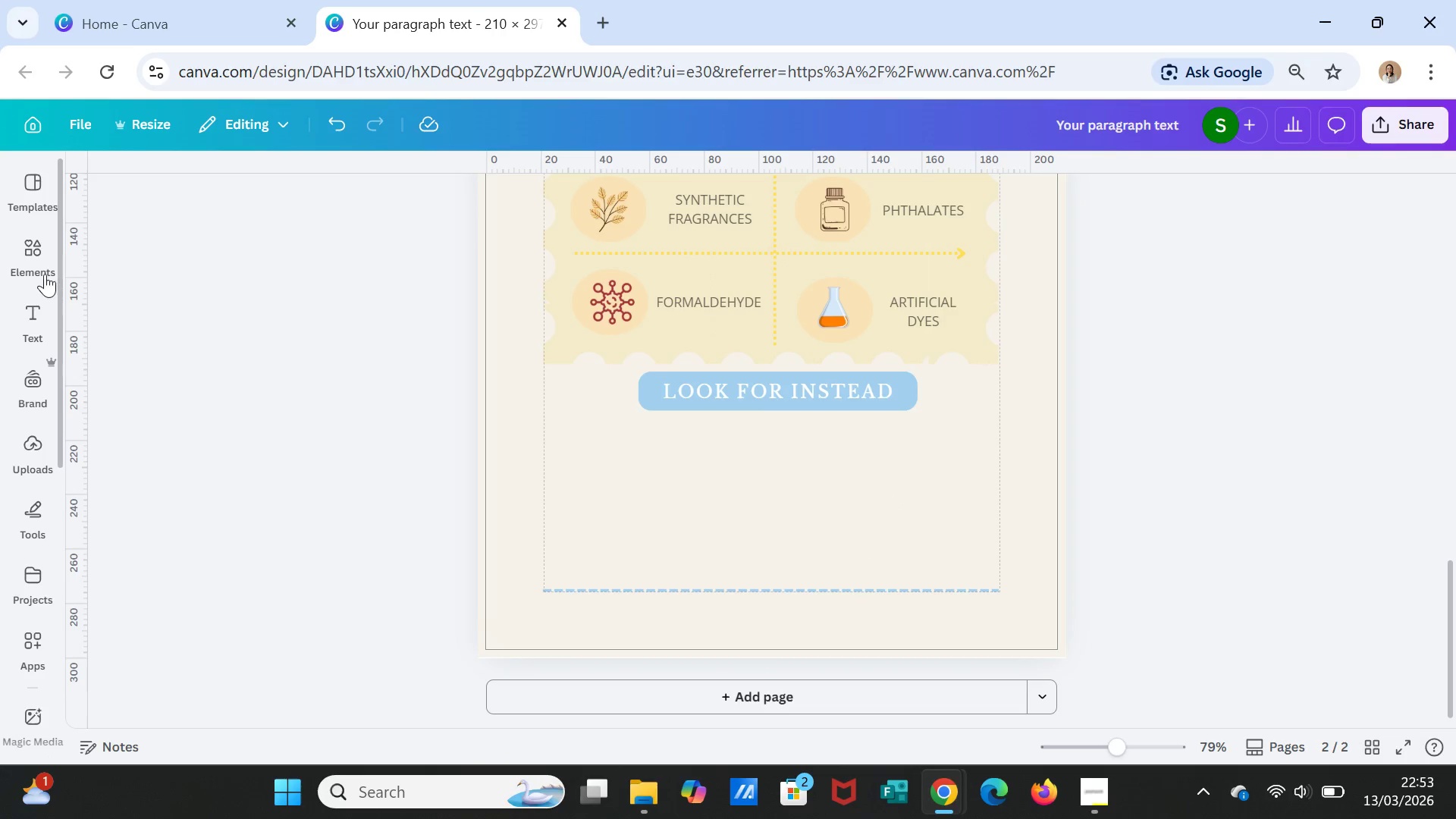 
double_click([36, 252])
 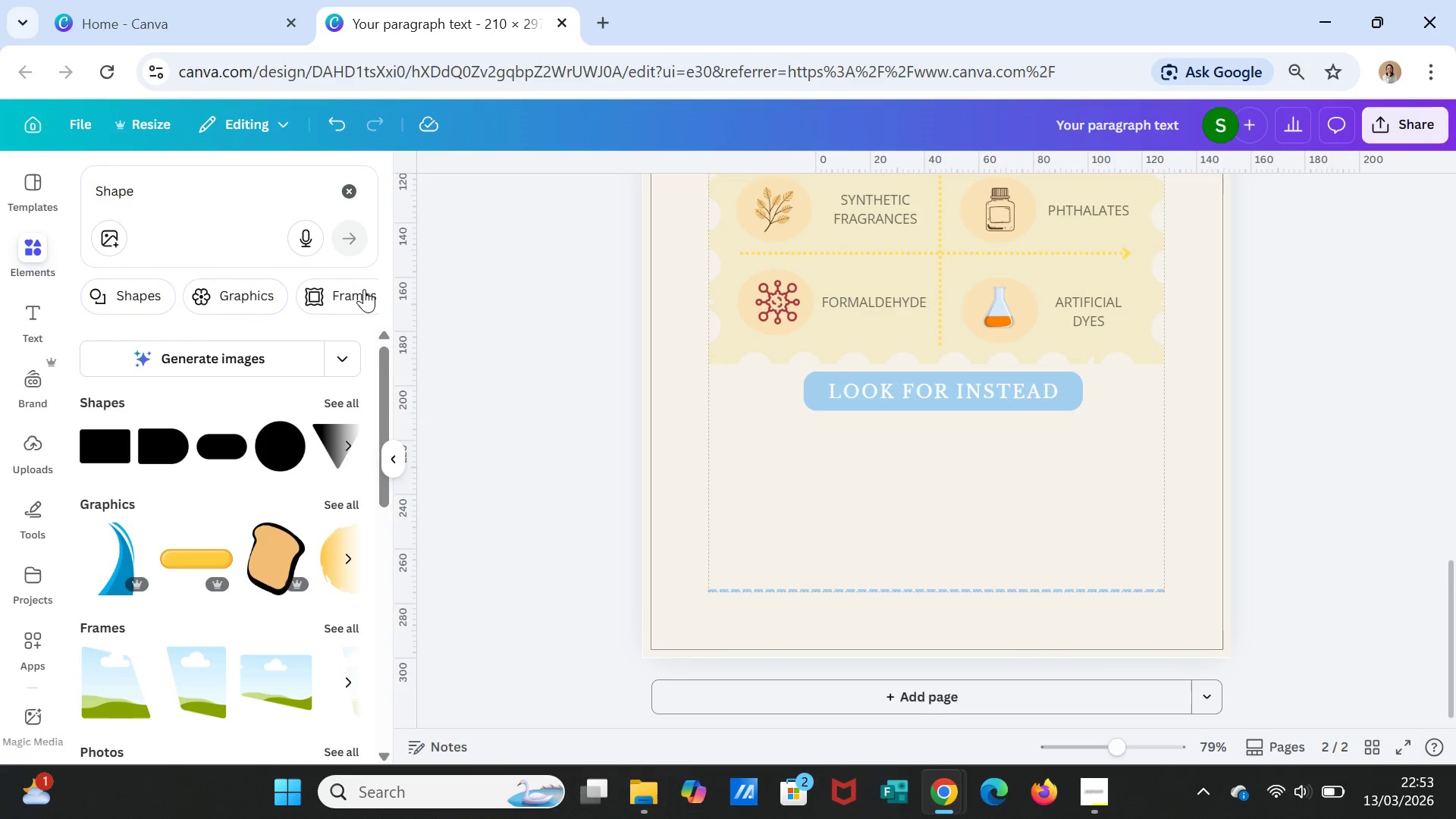 
left_click([347, 193])
 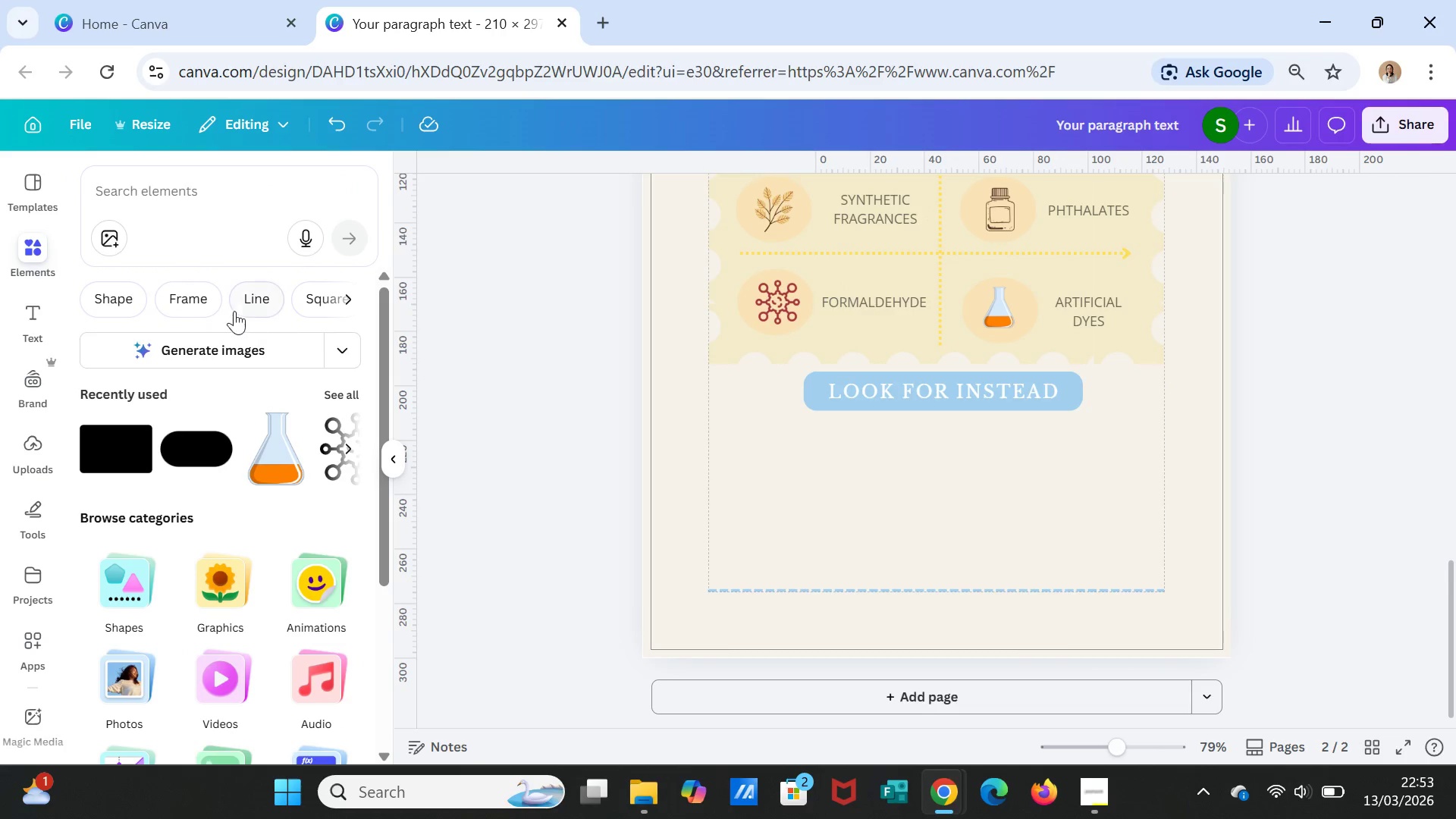 
left_click([256, 300])
 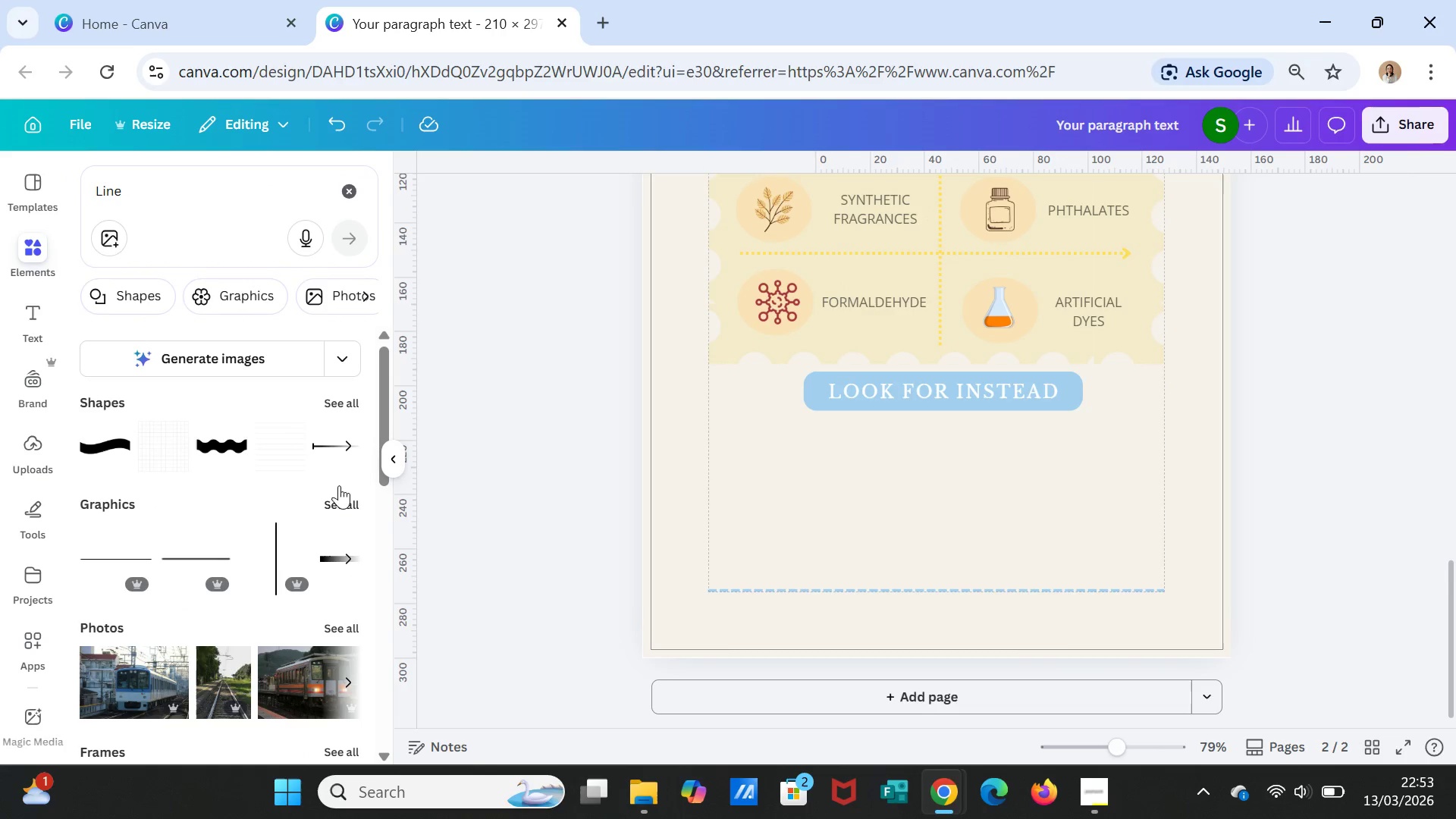 
left_click([341, 399])
 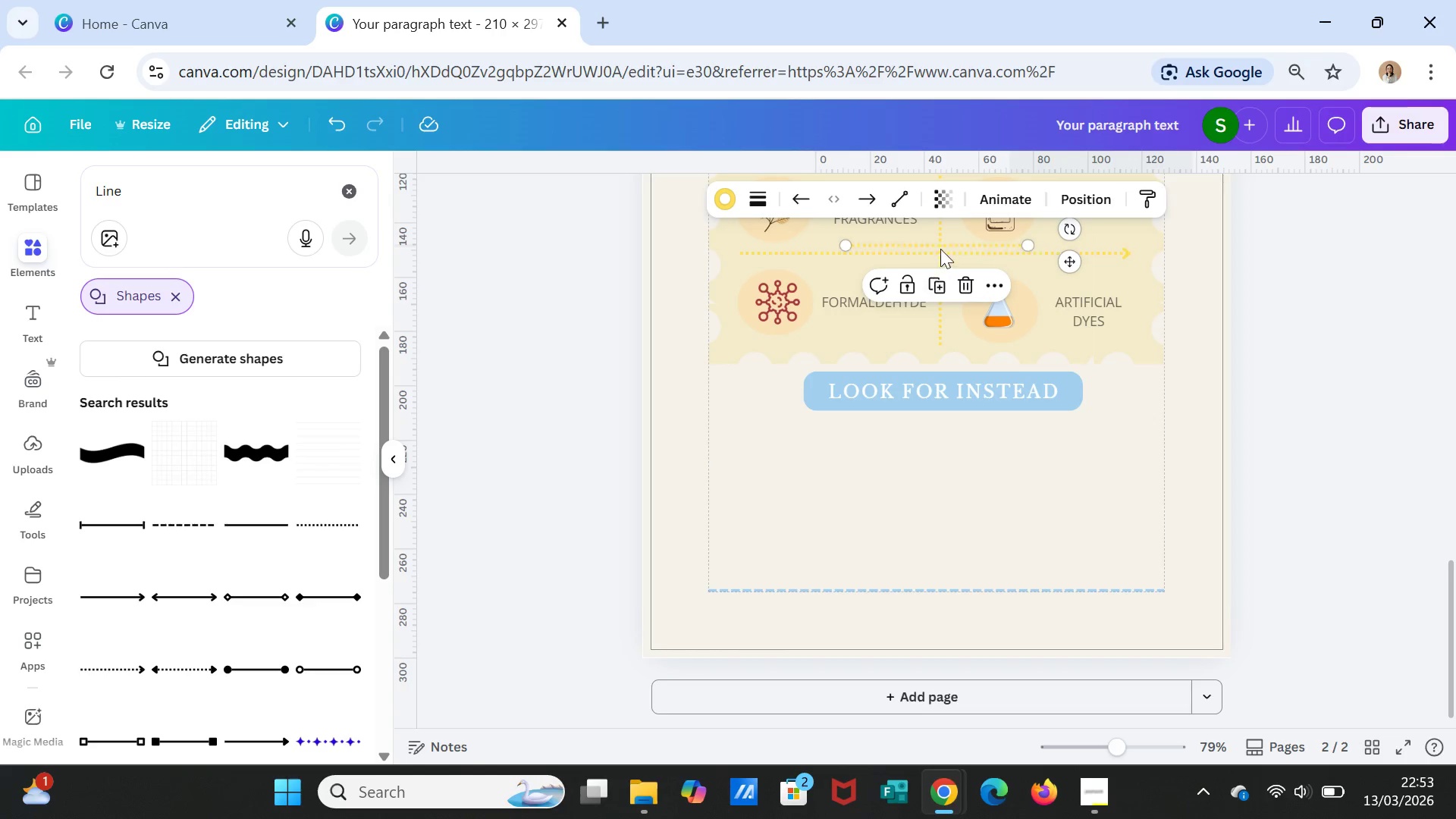 
left_click_drag(start_coordinate=[1076, 262], to_coordinate=[1047, 515])
 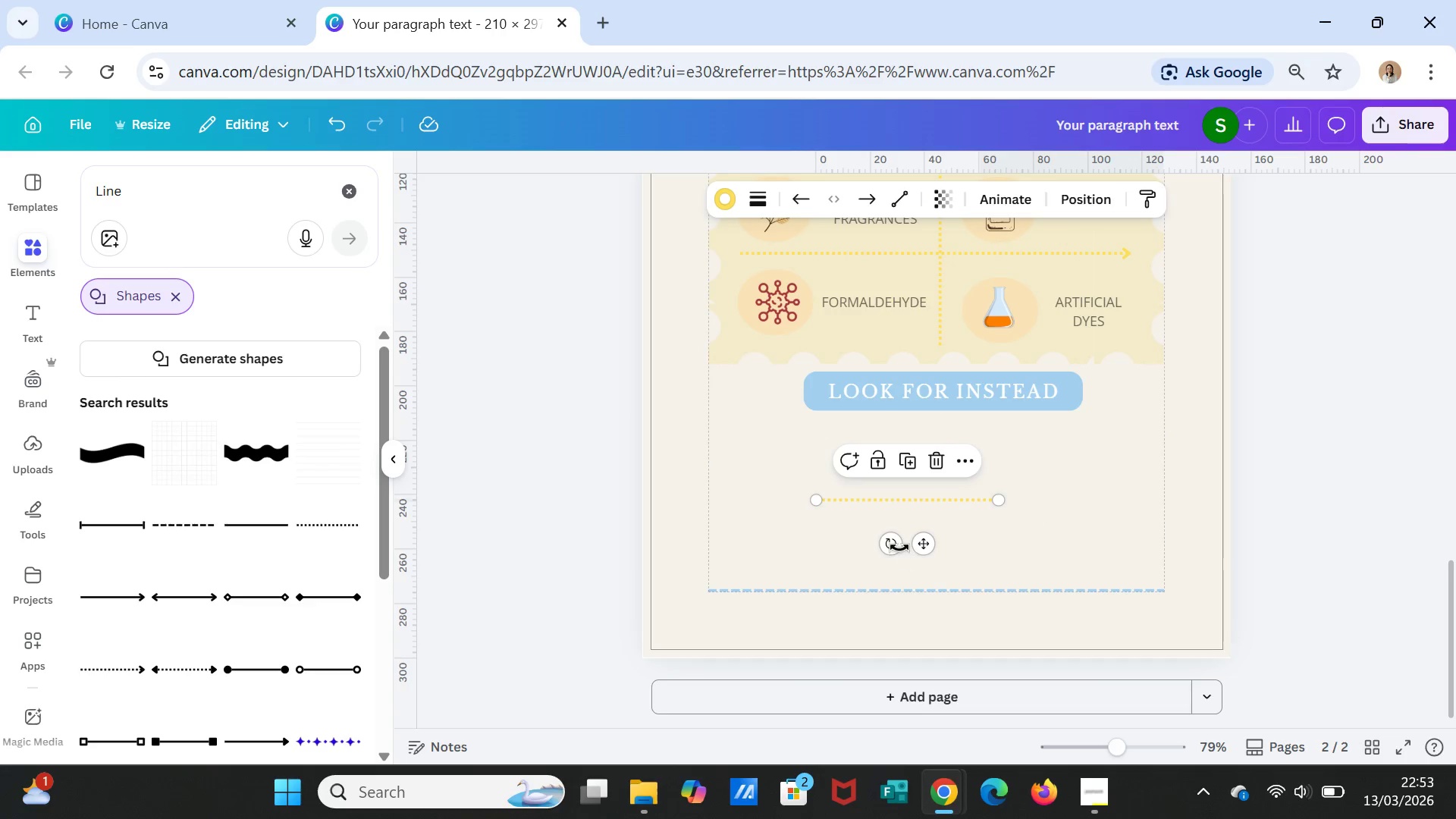 
left_click_drag(start_coordinate=[893, 546], to_coordinate=[1012, 514])
 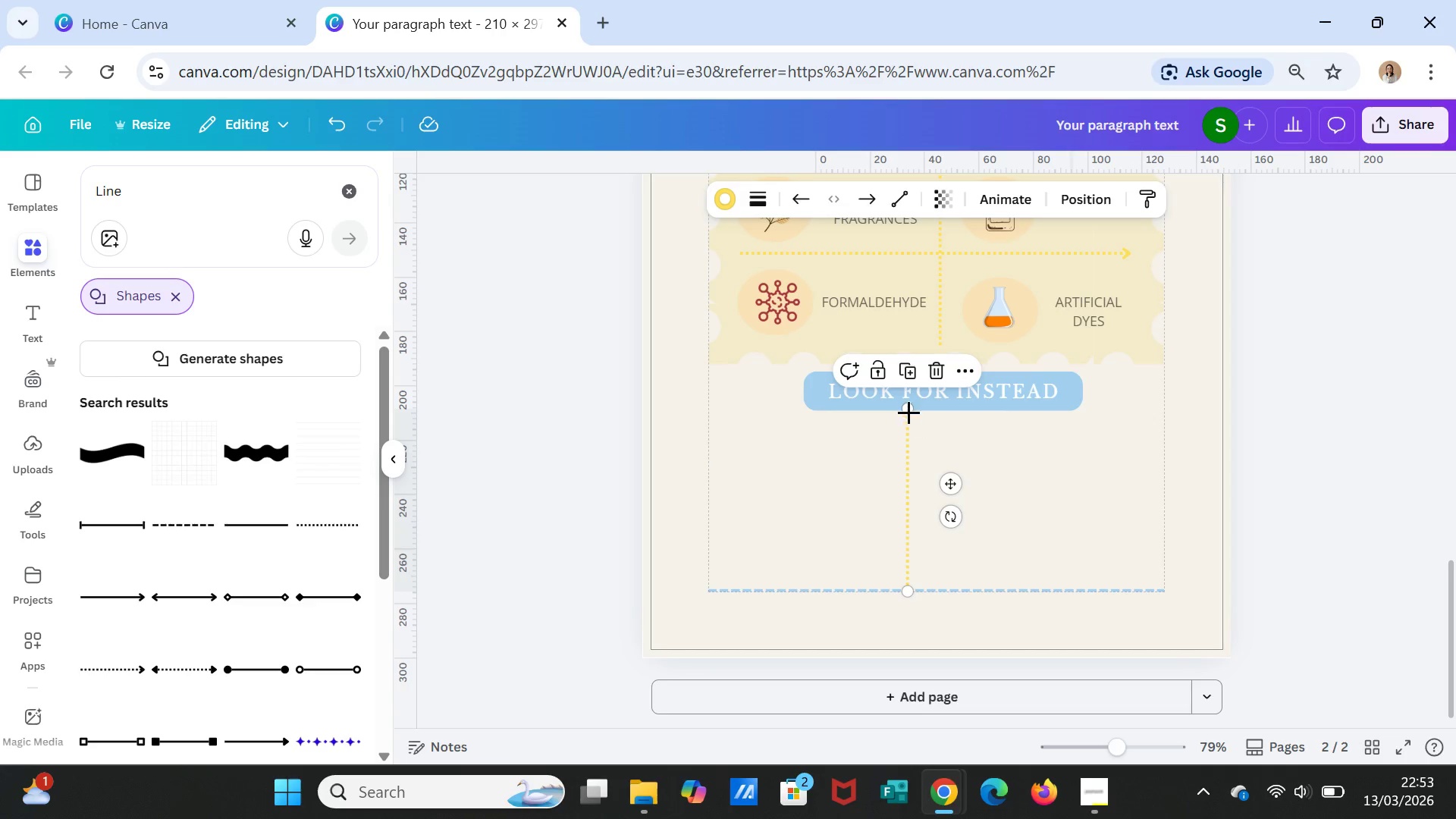 
left_click_drag(start_coordinate=[908, 411], to_coordinate=[908, 462])
 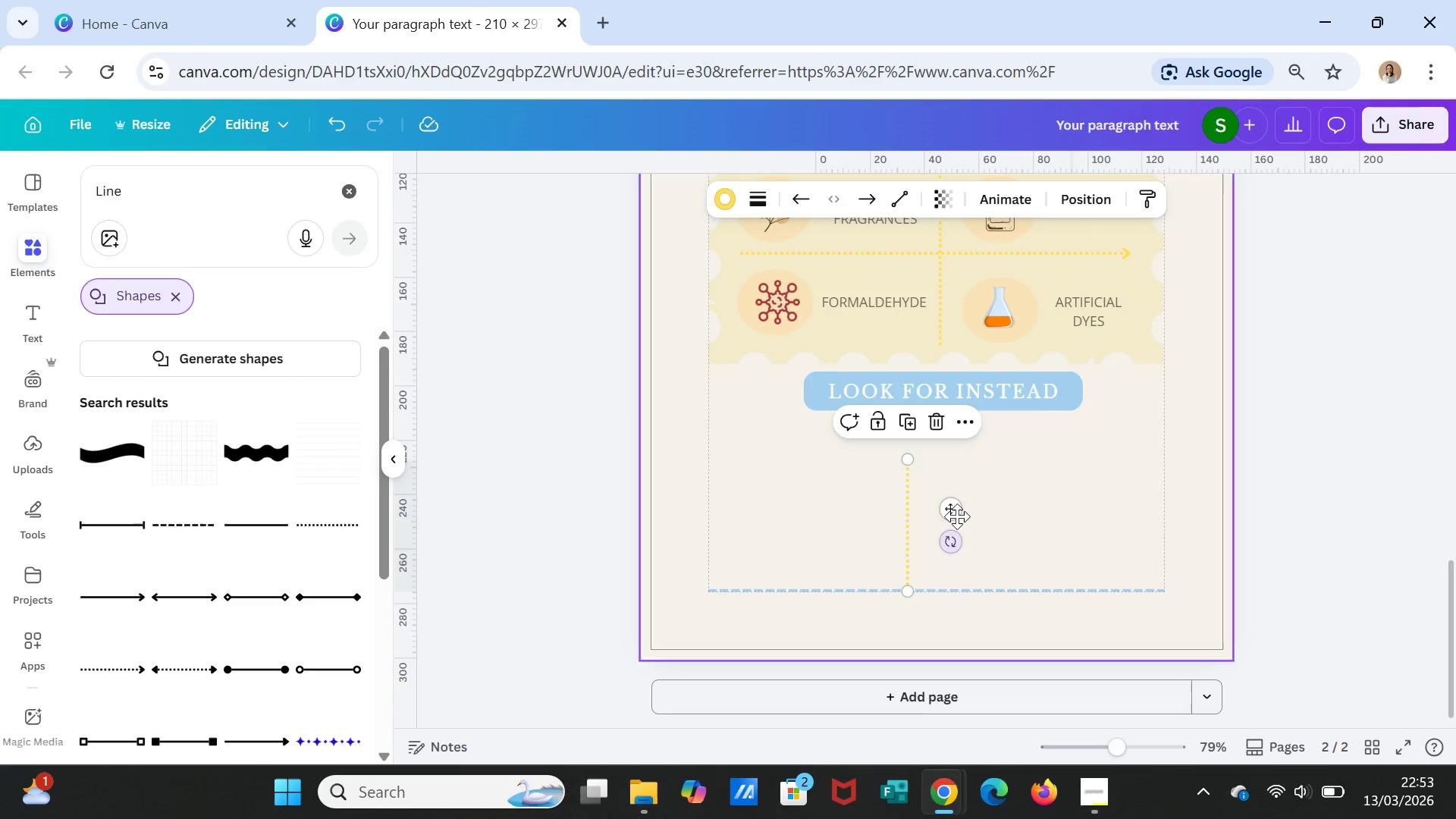 
left_click_drag(start_coordinate=[958, 512], to_coordinate=[918, 485])
 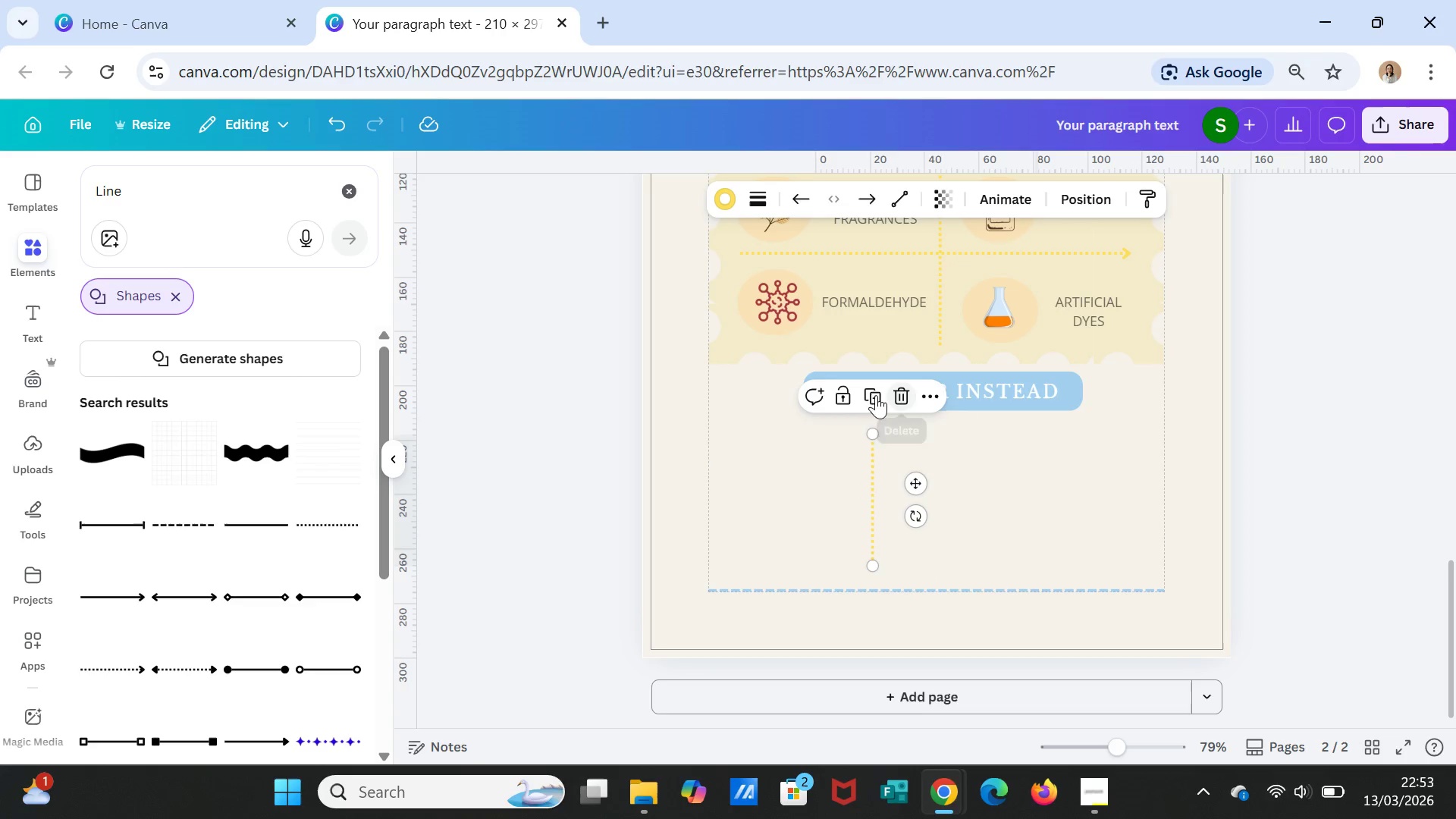 
left_click([874, 395])
 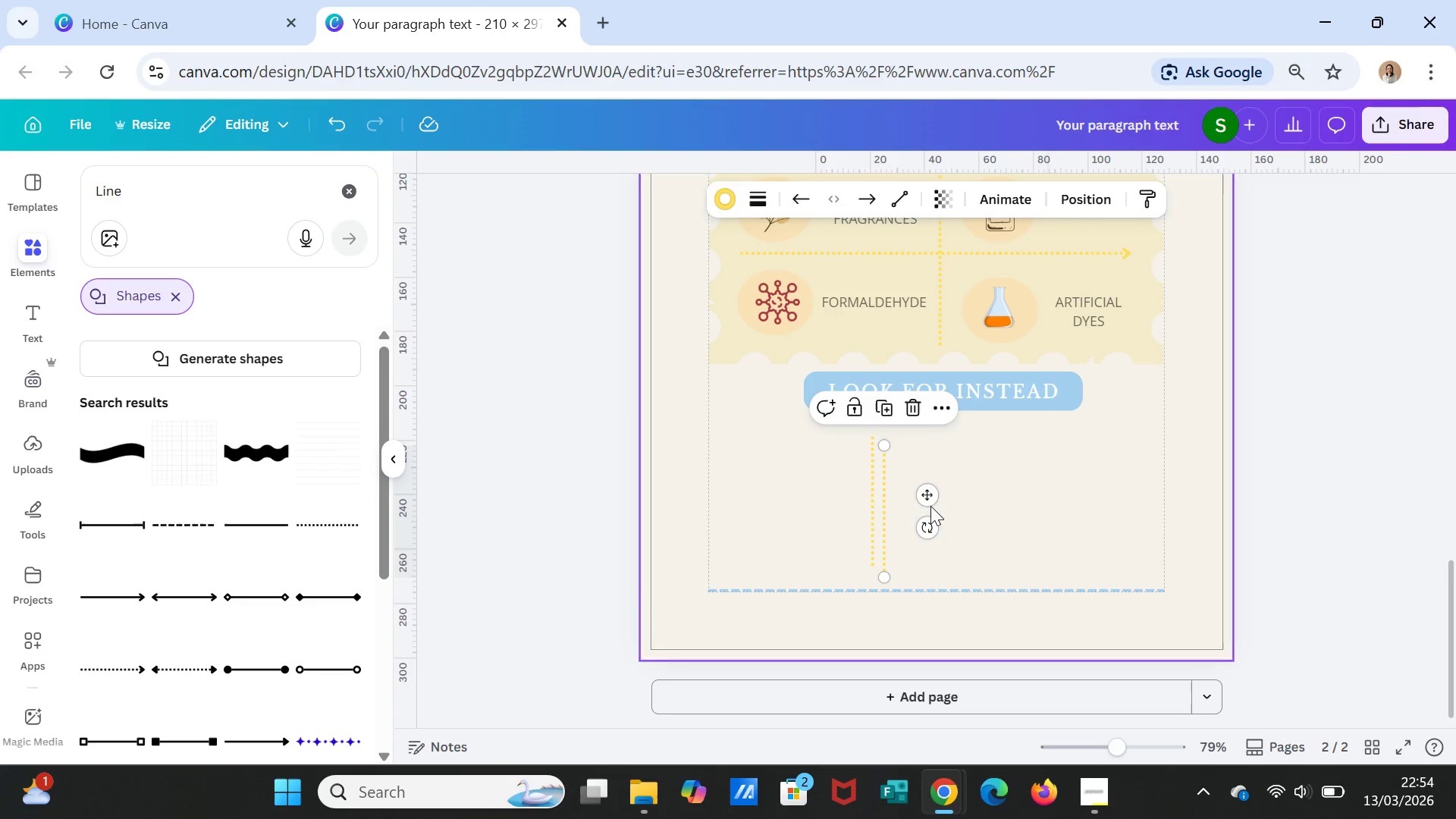 
left_click_drag(start_coordinate=[928, 495], to_coordinate=[1080, 489])
 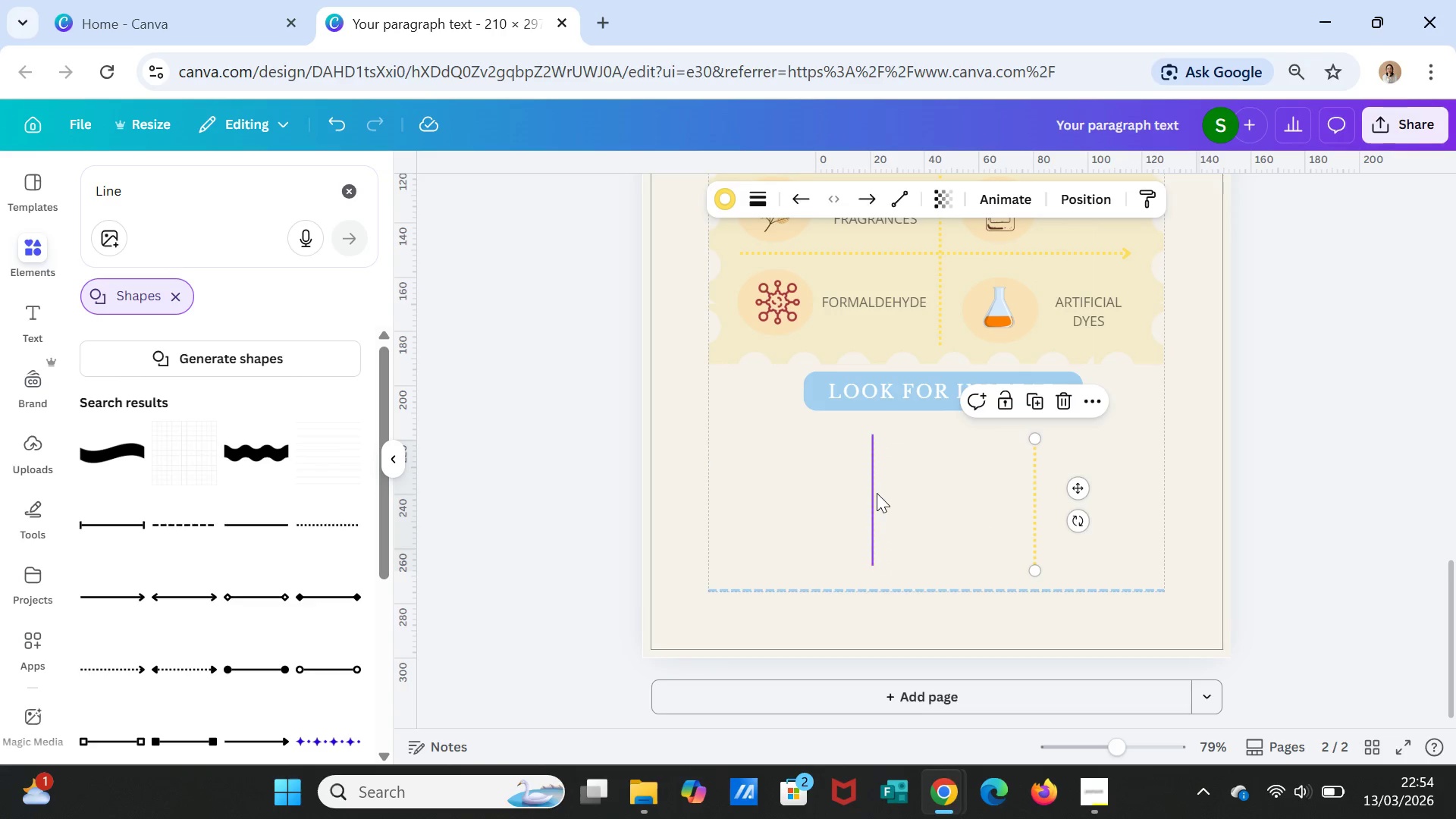 
left_click([877, 493])
 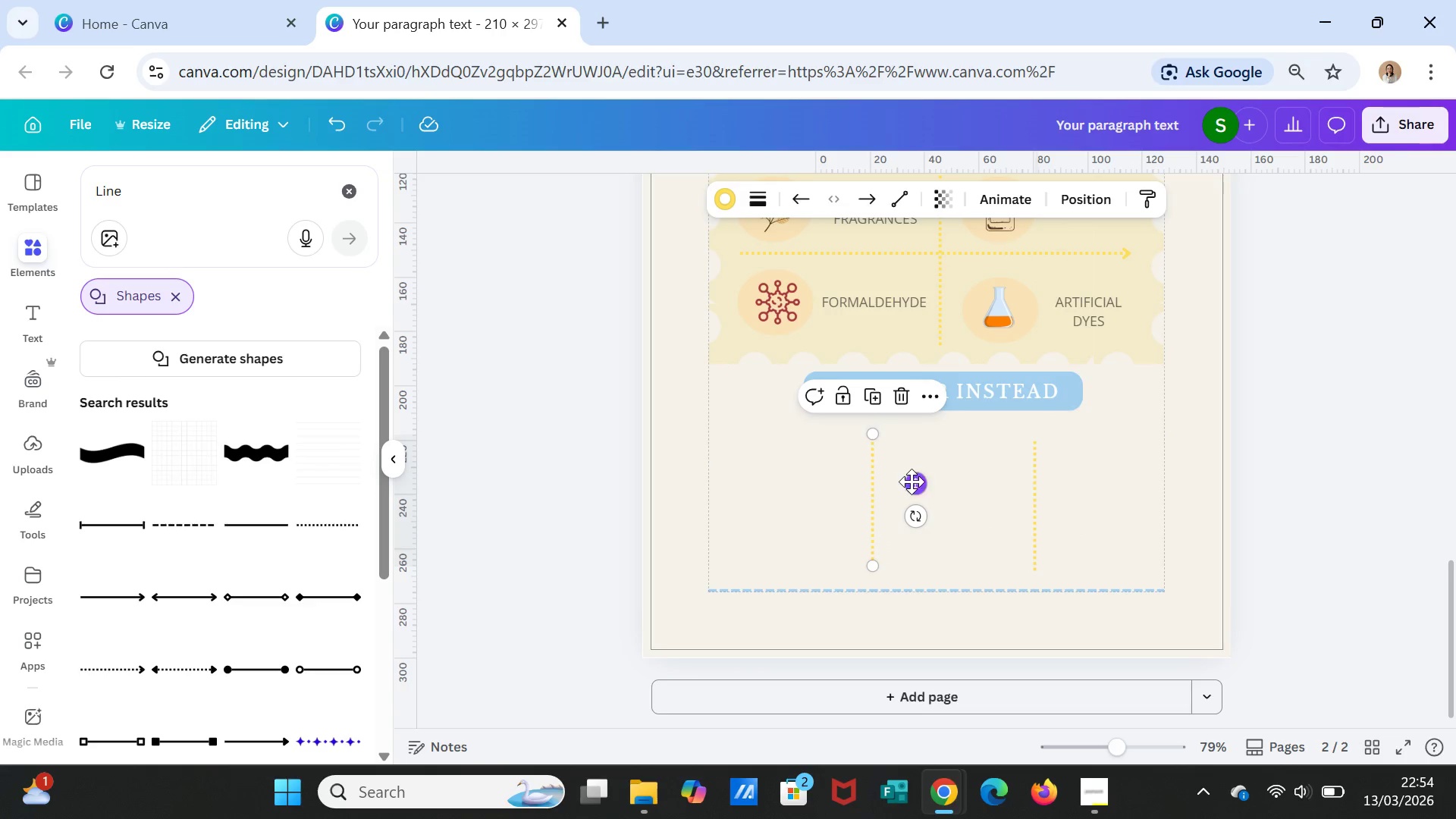 
left_click_drag(start_coordinate=[913, 482], to_coordinate=[891, 475])
 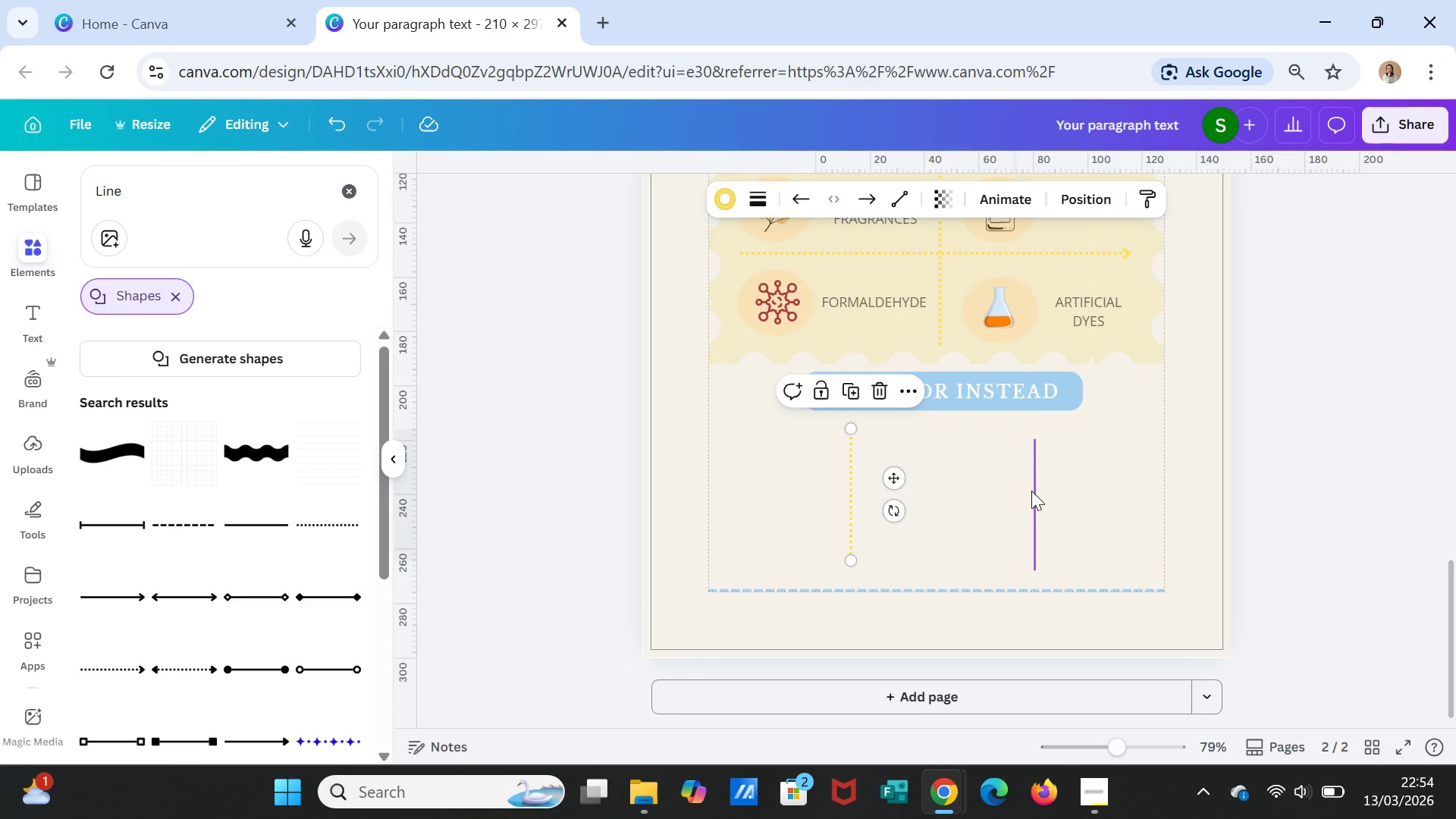 
left_click([1031, 491])
 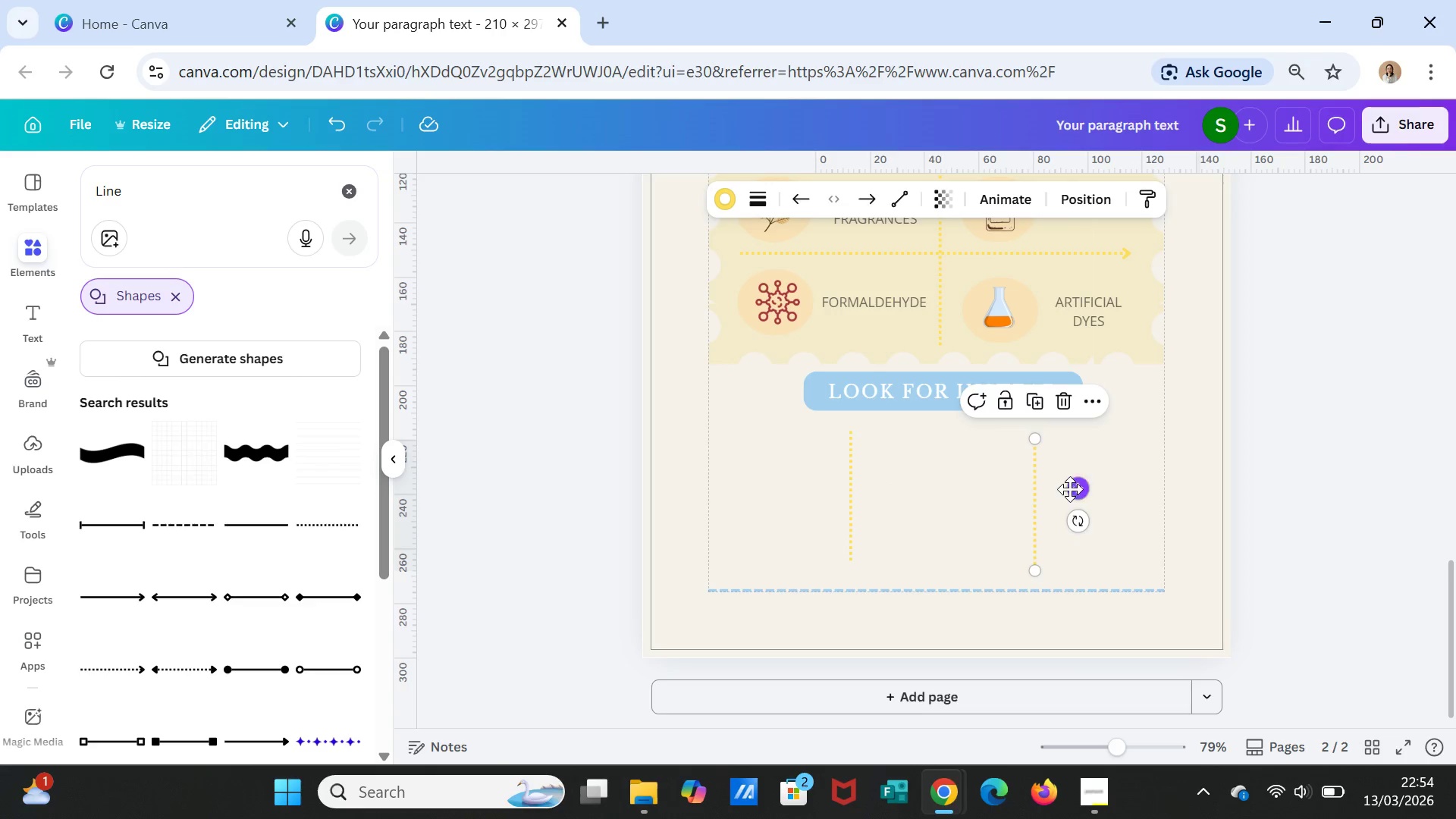 
left_click_drag(start_coordinate=[1072, 488], to_coordinate=[1046, 480])
 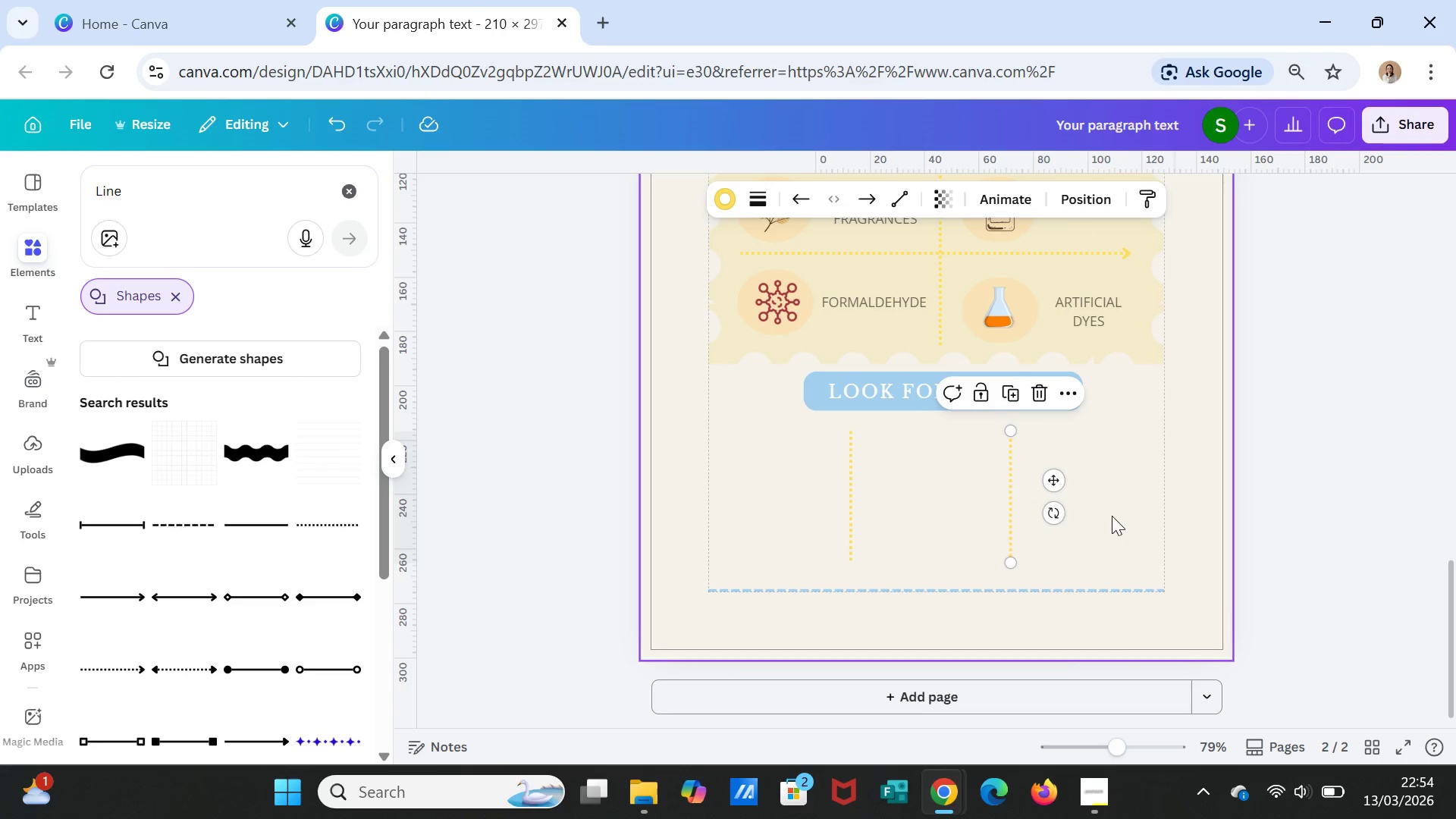 
left_click([1112, 516])
 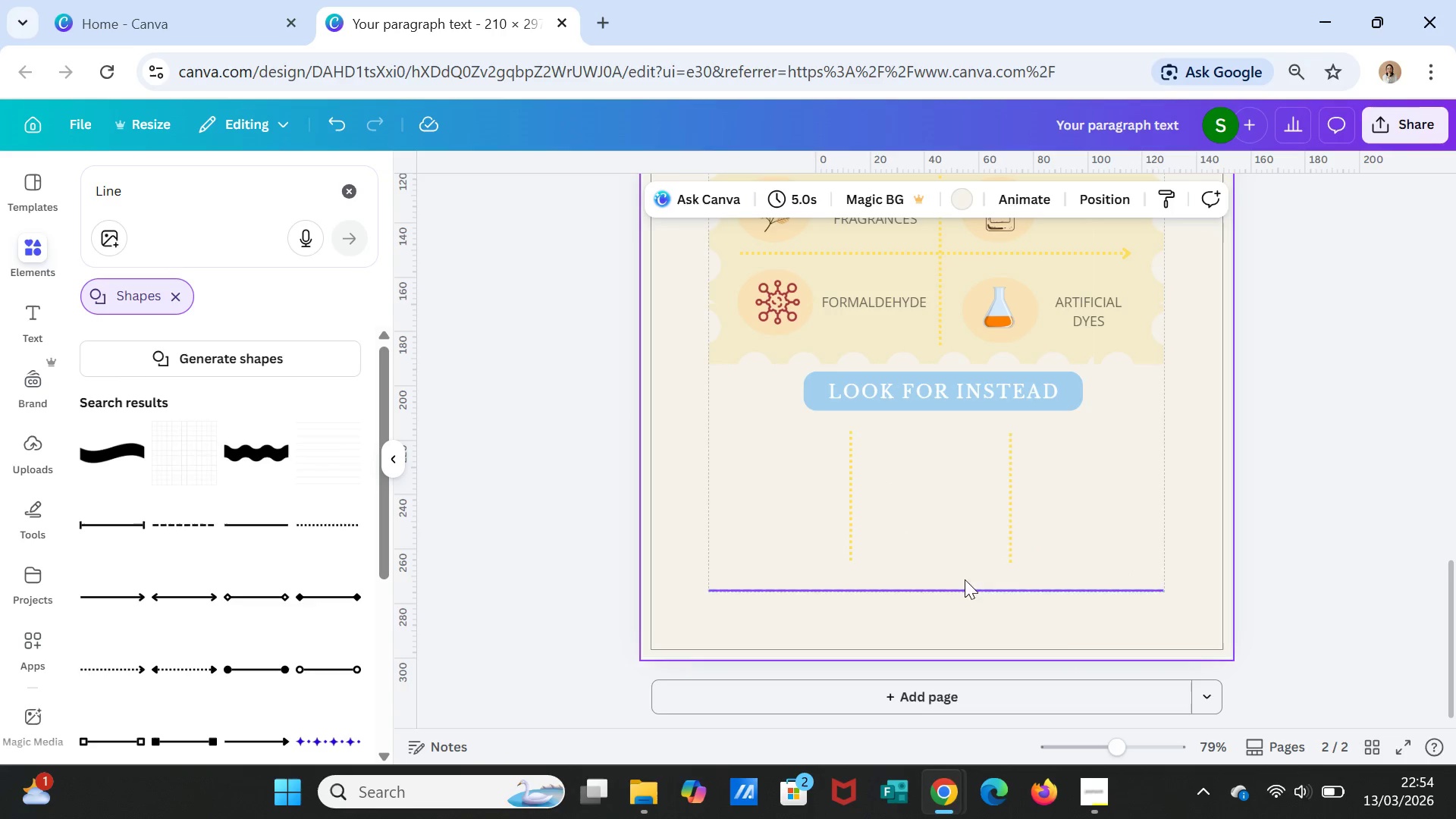 
left_click([853, 494])
 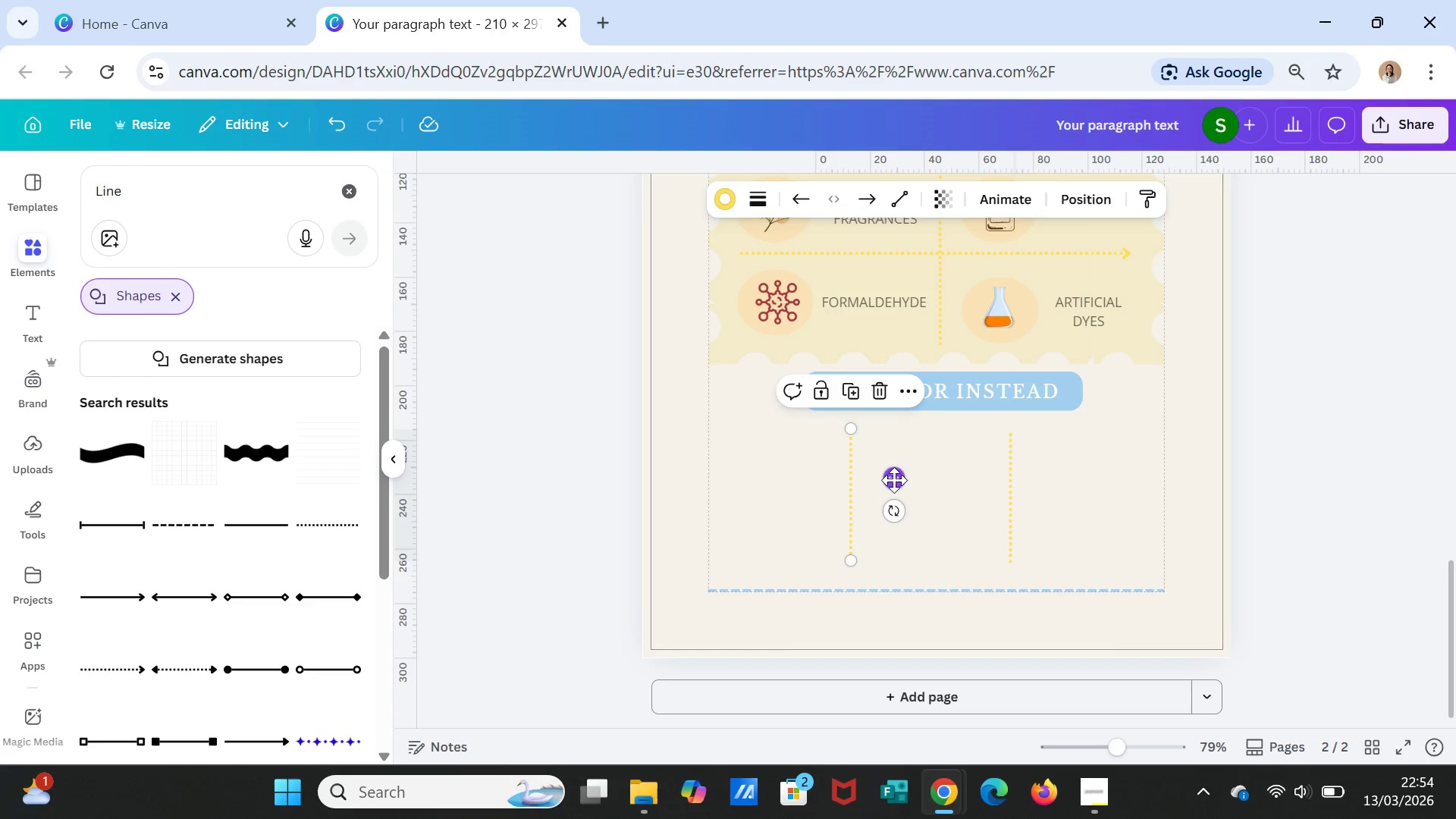 
left_click_drag(start_coordinate=[896, 480], to_coordinate=[902, 479])
 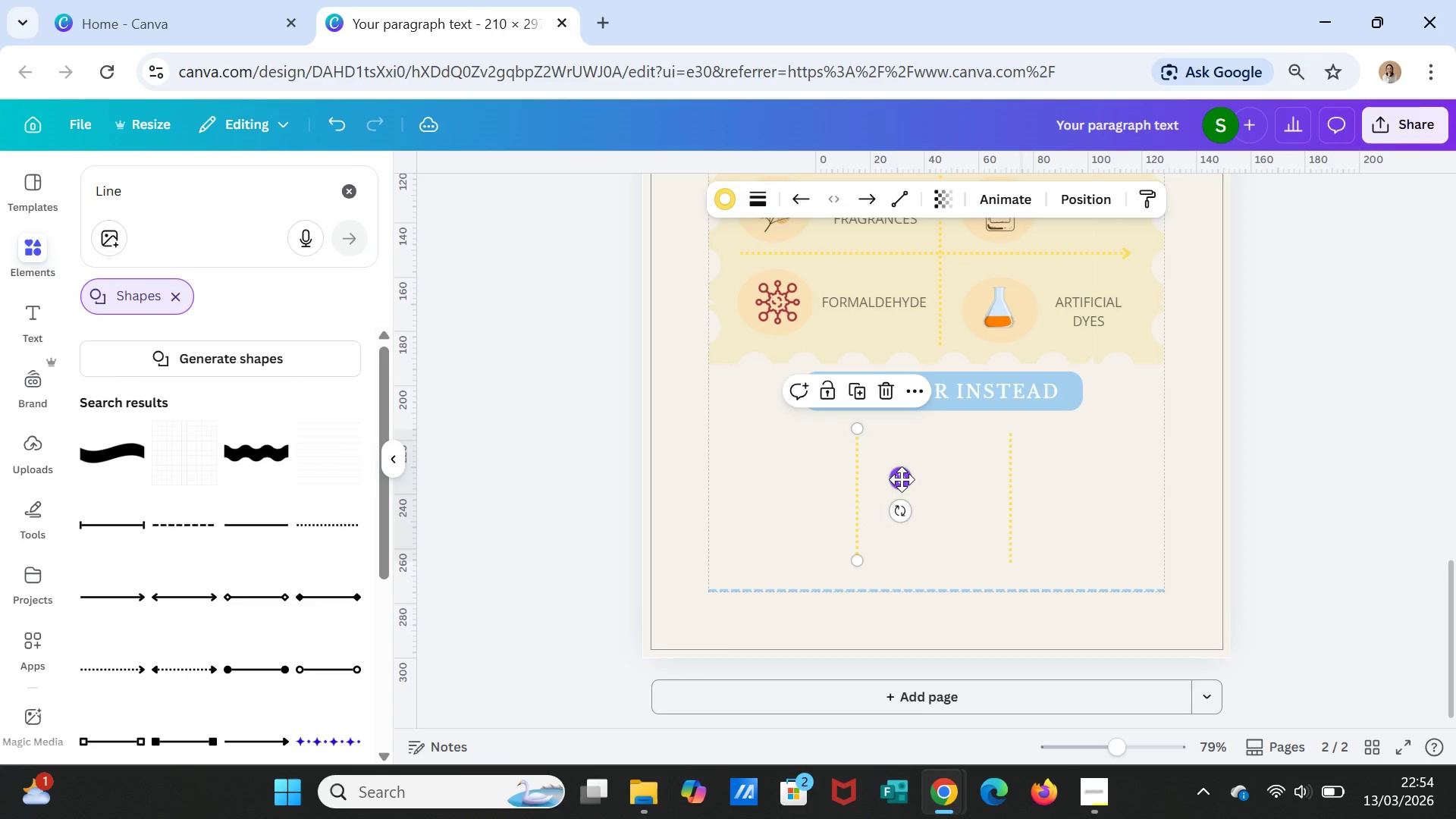 
left_click([902, 479])
 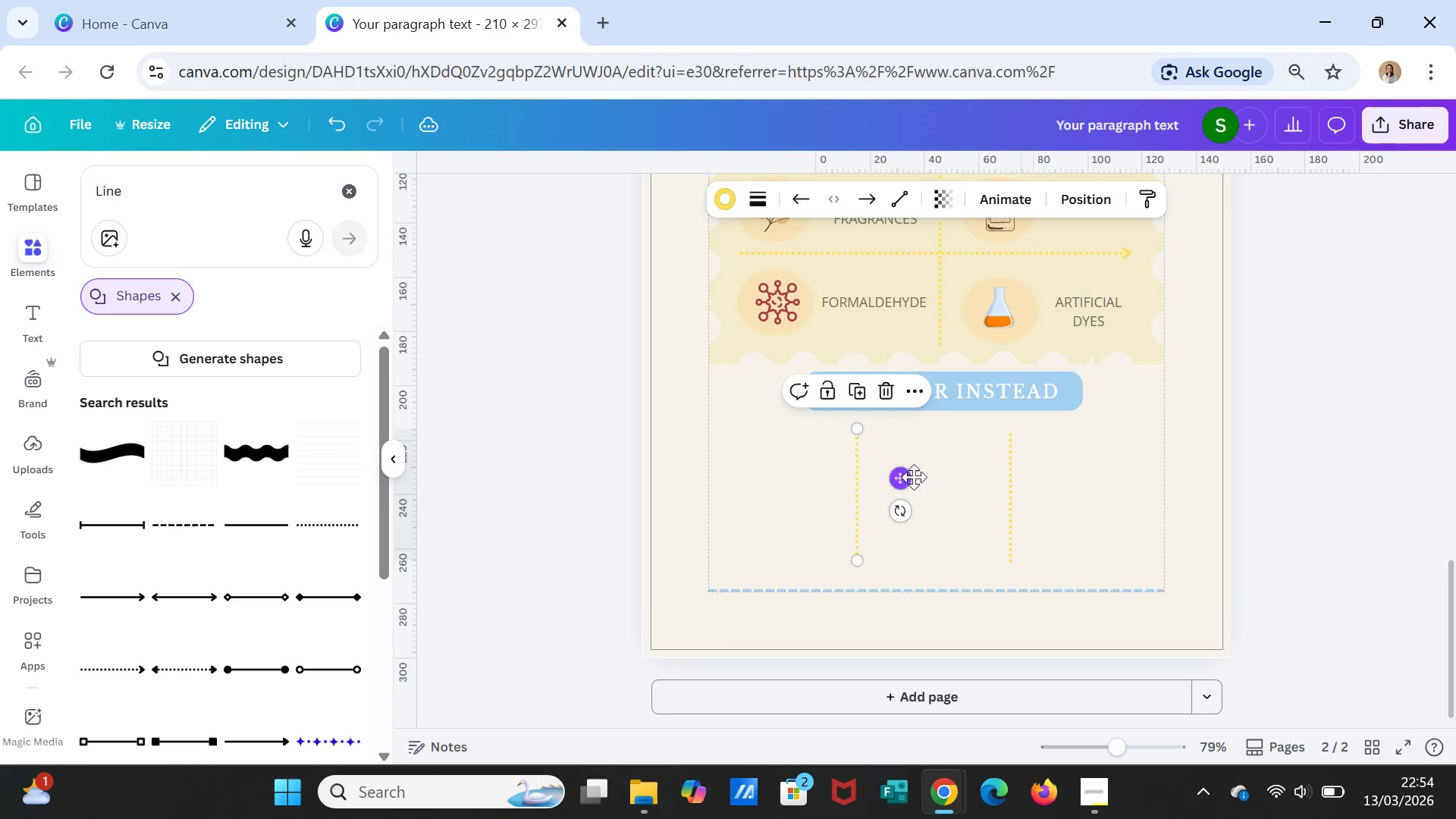 
left_click([902, 479])
 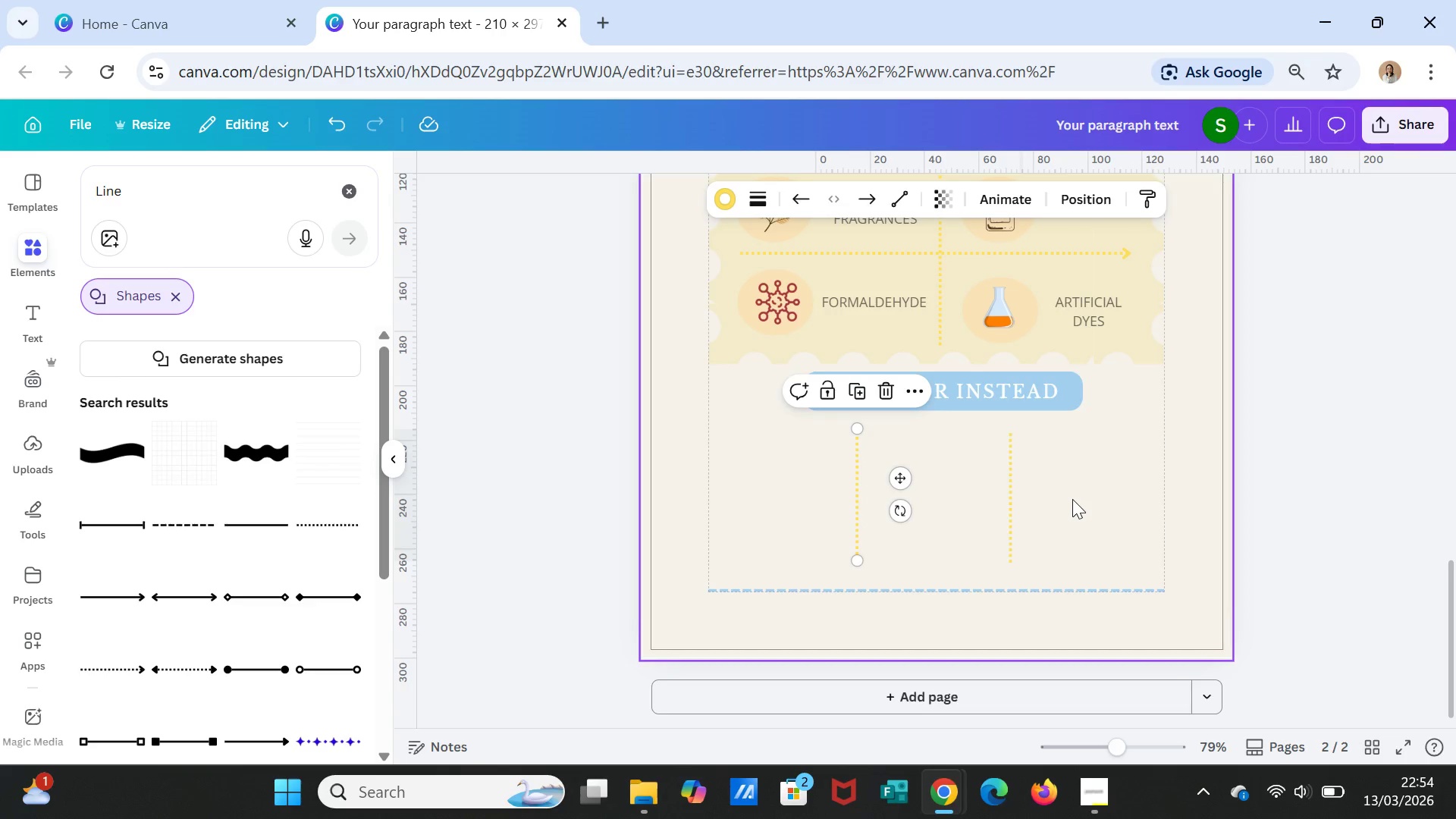 
left_click([1072, 499])
 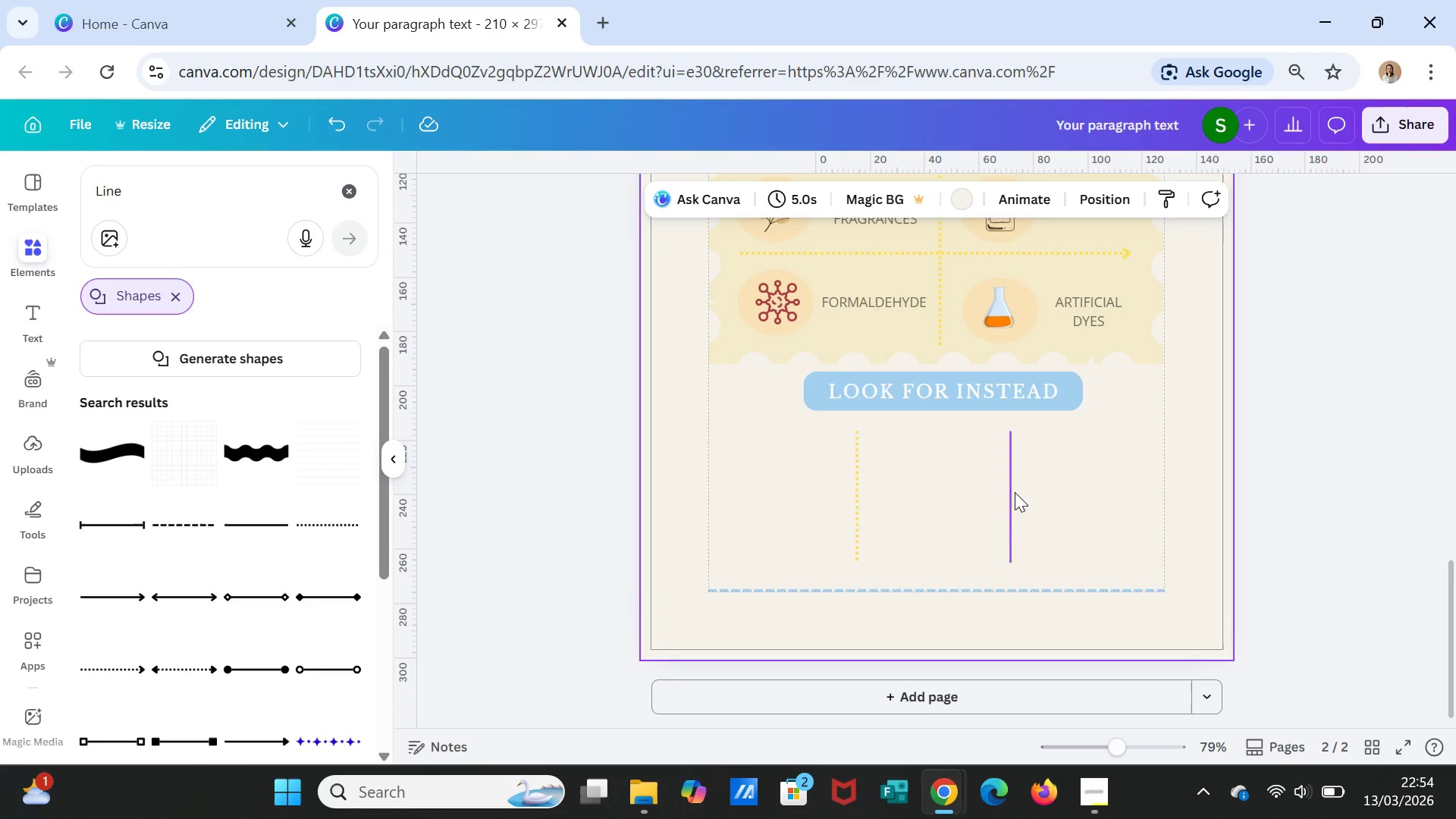 
left_click([1012, 490])
 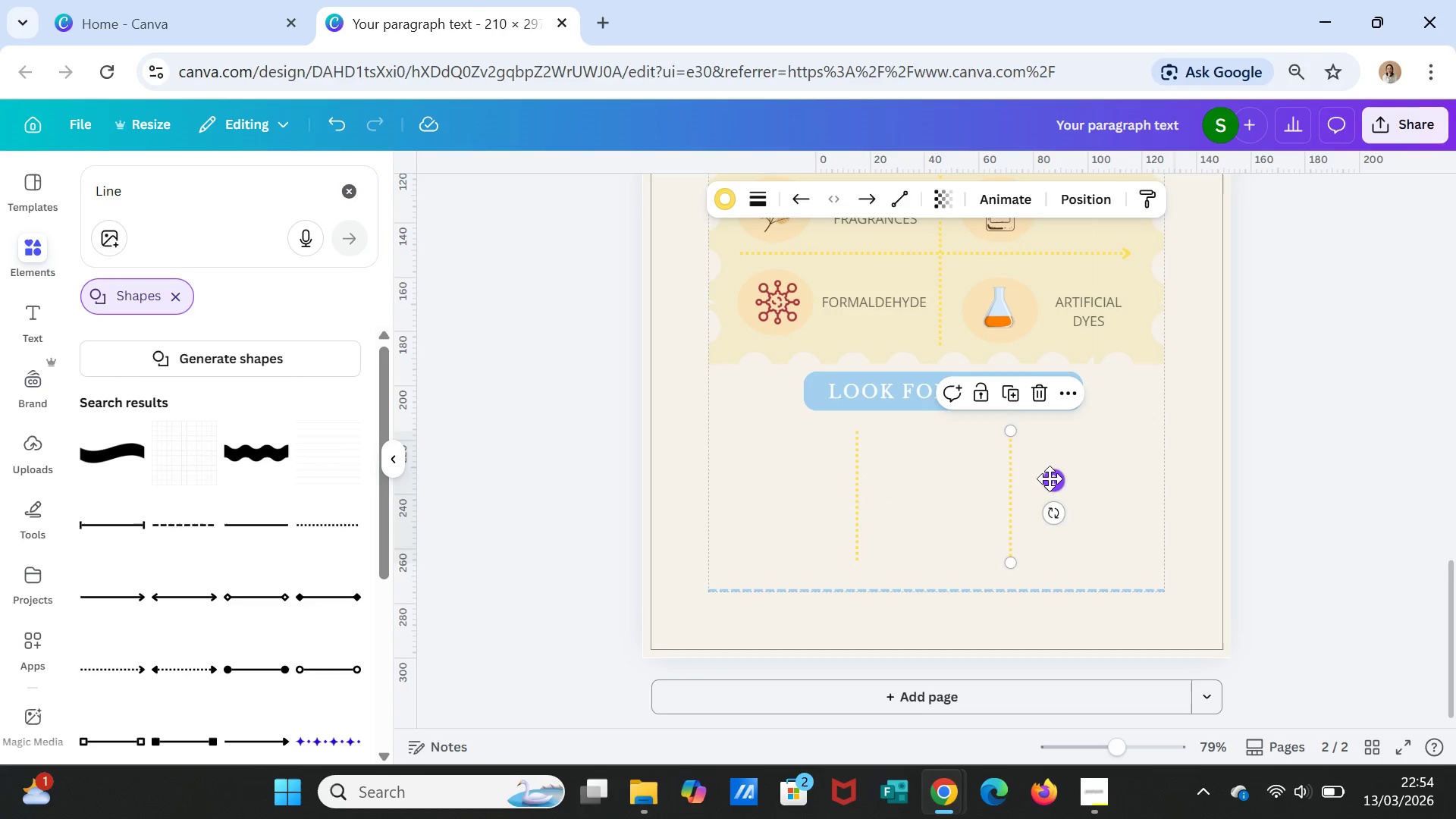 
left_click_drag(start_coordinate=[1050, 479], to_coordinate=[1061, 477])
 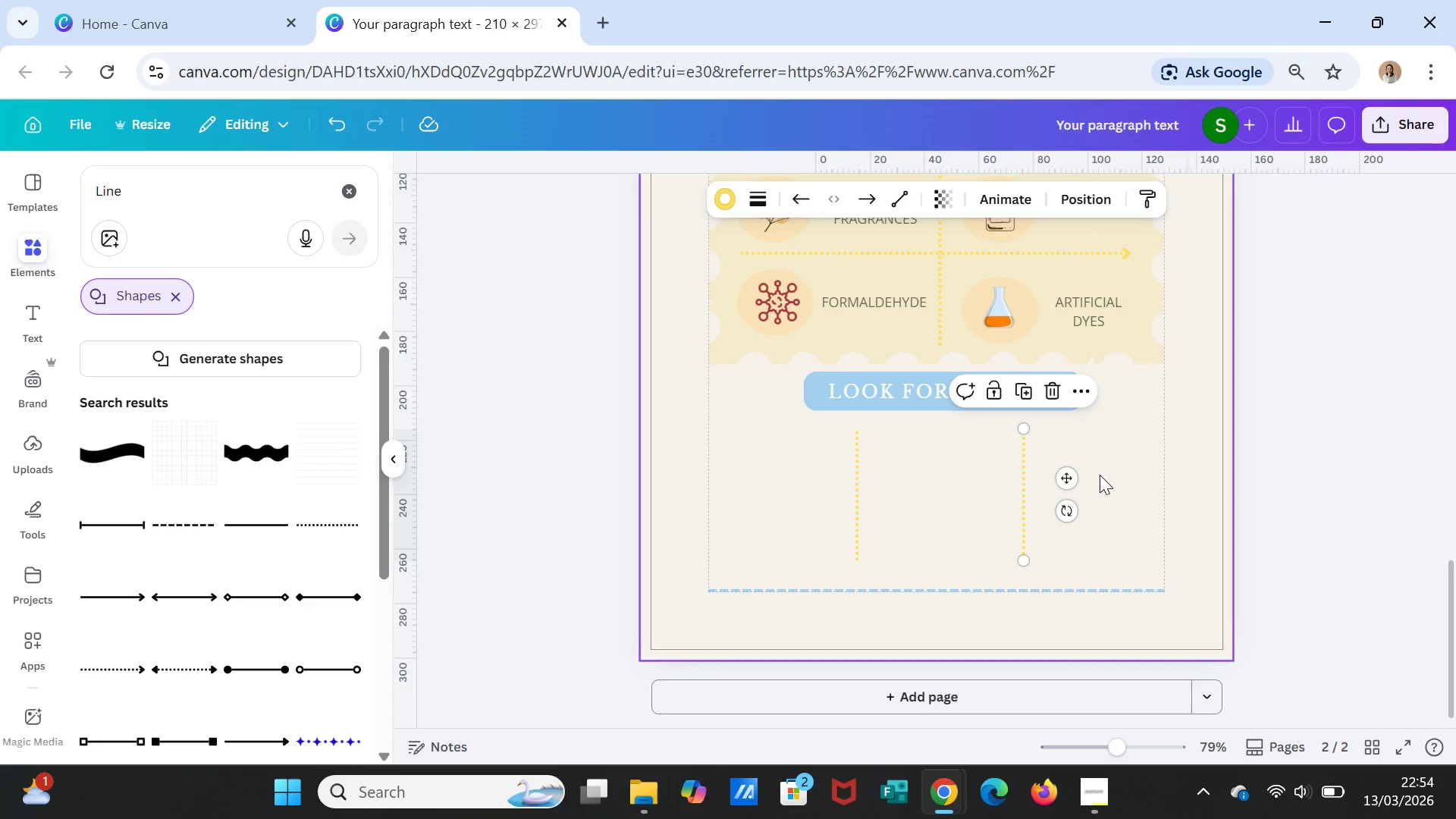 
left_click([1100, 475])
 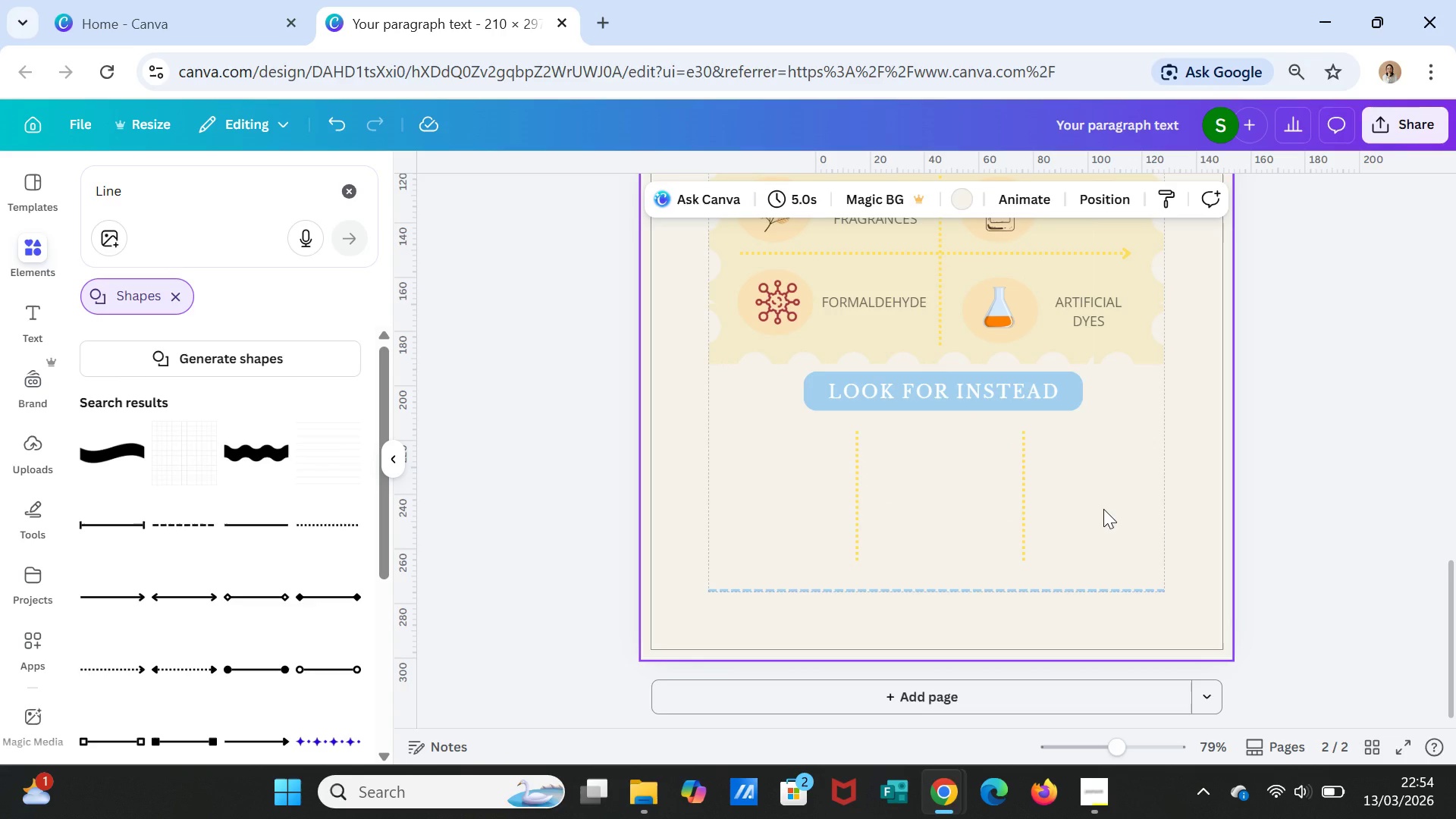 
wait(10.39)
 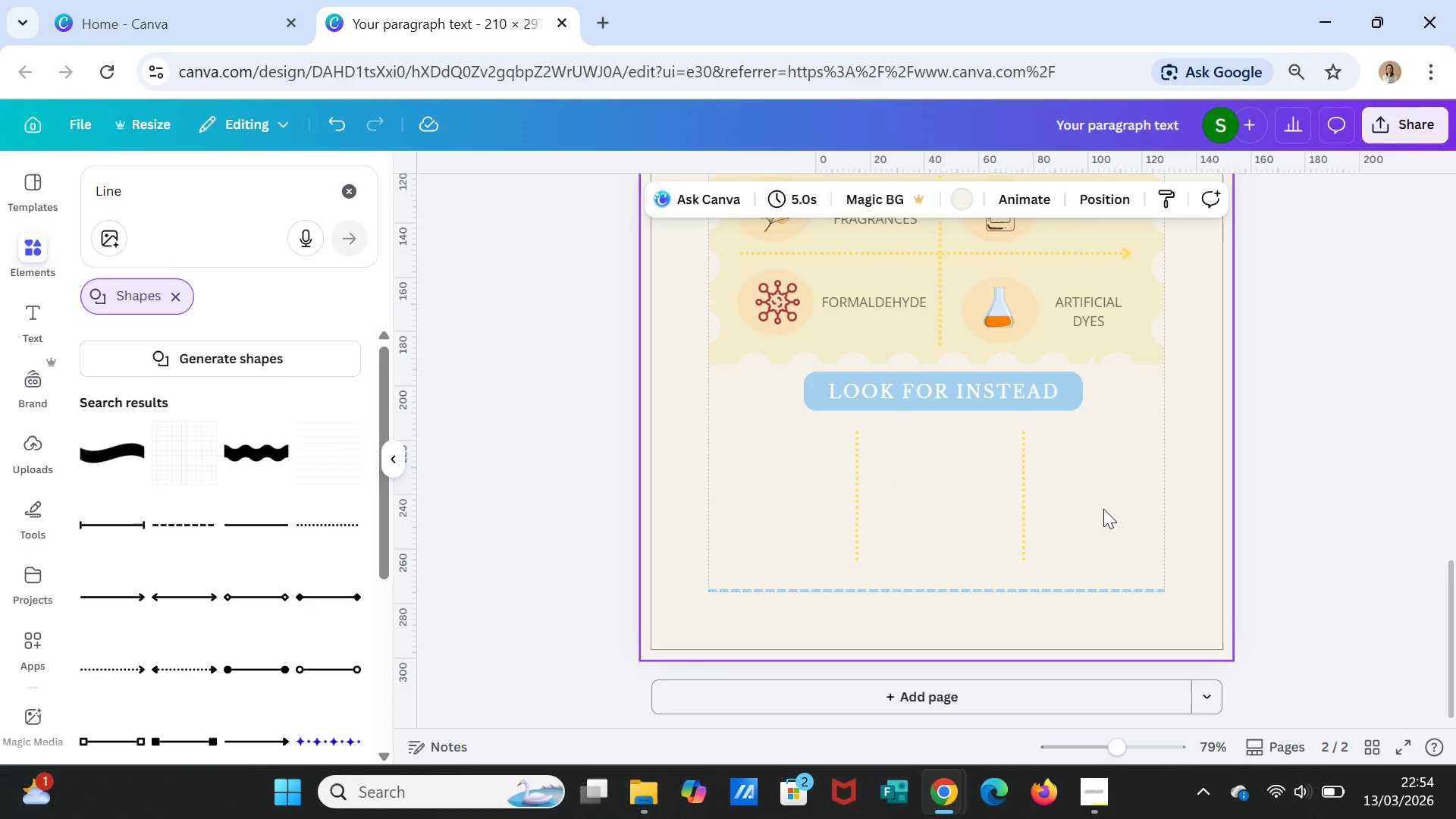 
scroll: coordinate [1207, 510], scroll_direction: up, amount: 5.0
 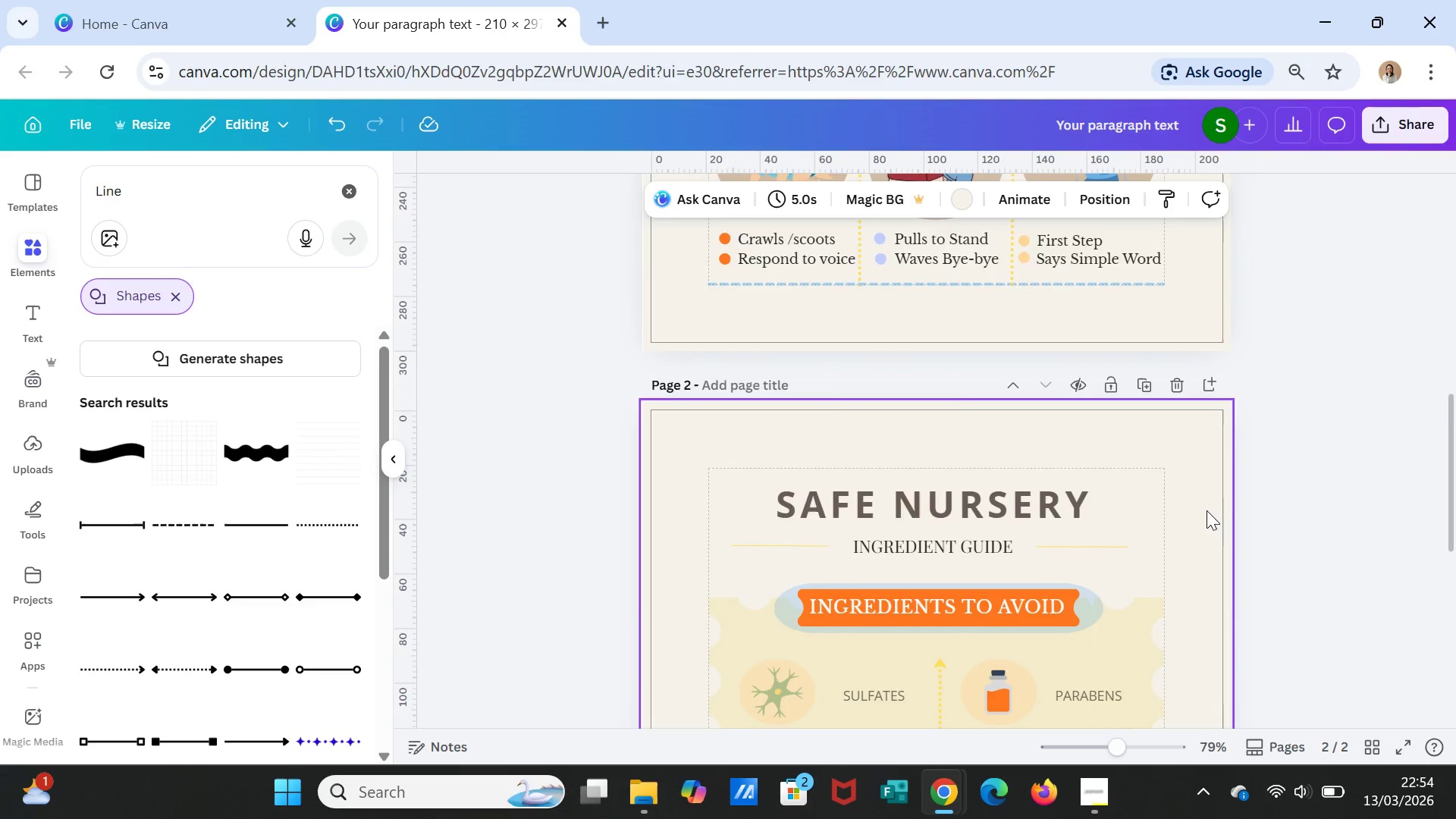 
scroll: coordinate [1207, 510], scroll_direction: down, amount: 1.0
 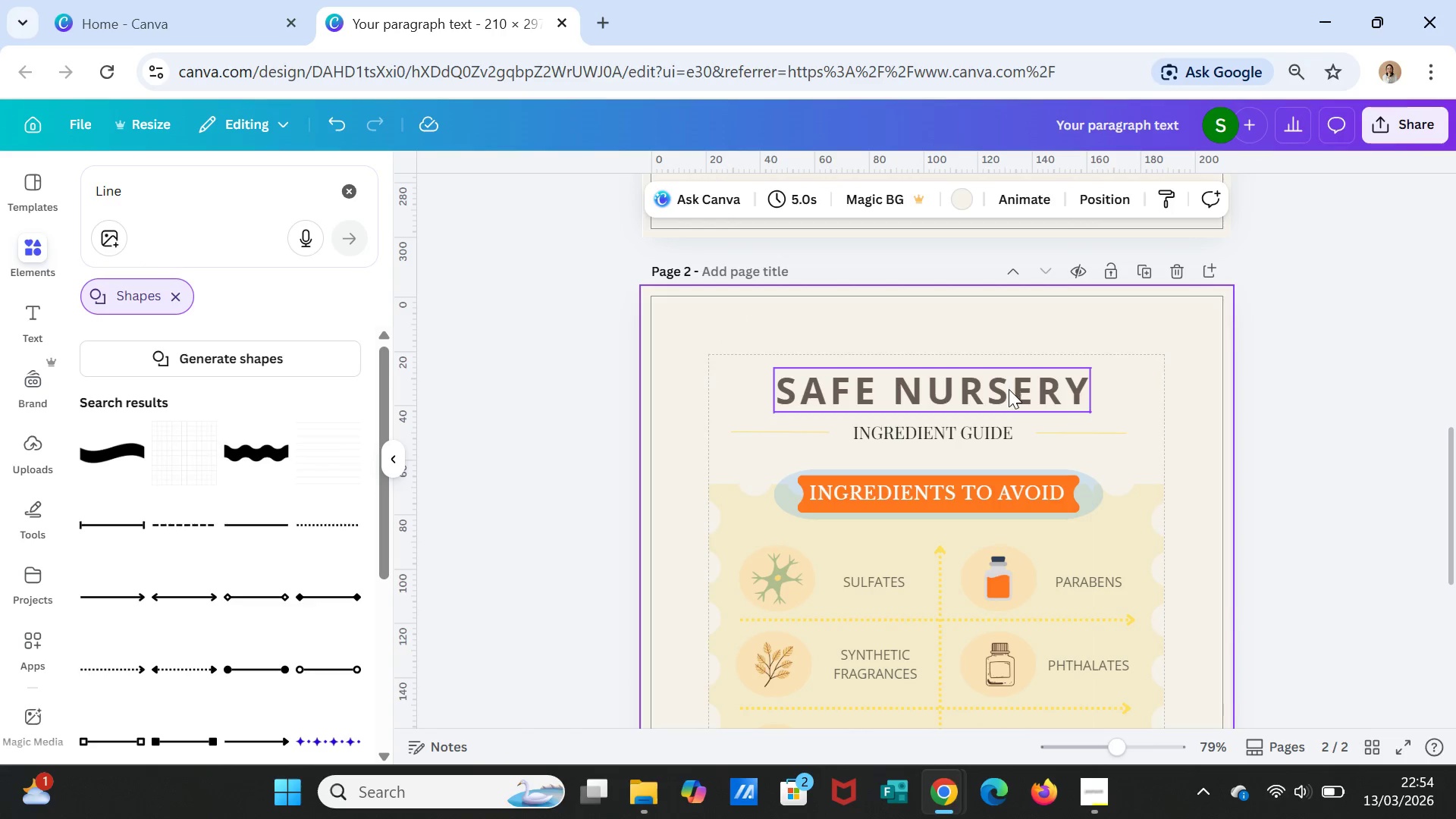 
left_click([1009, 390])
 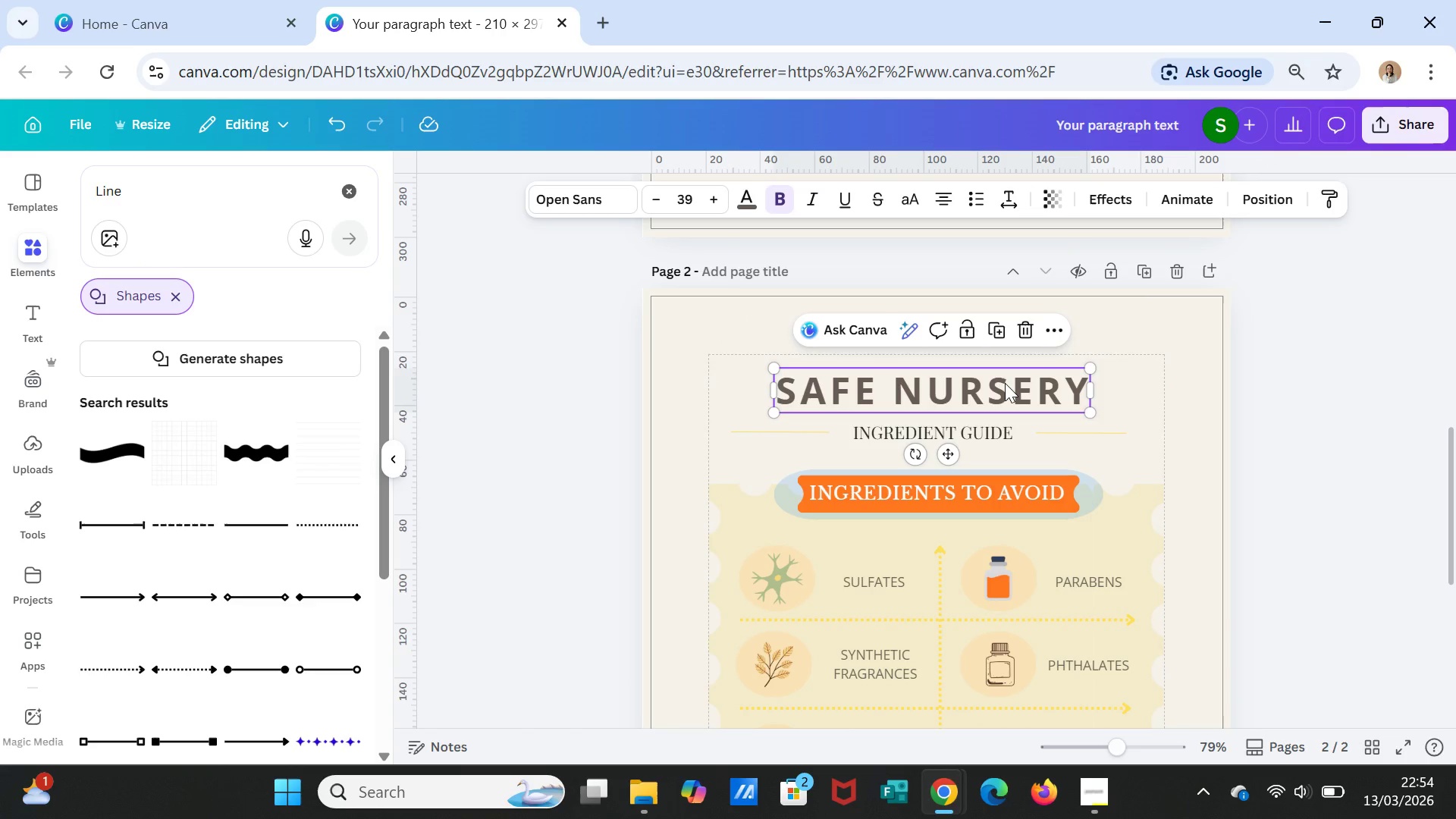 
left_click_drag(start_coordinate=[1005, 383], to_coordinate=[1005, 372])
 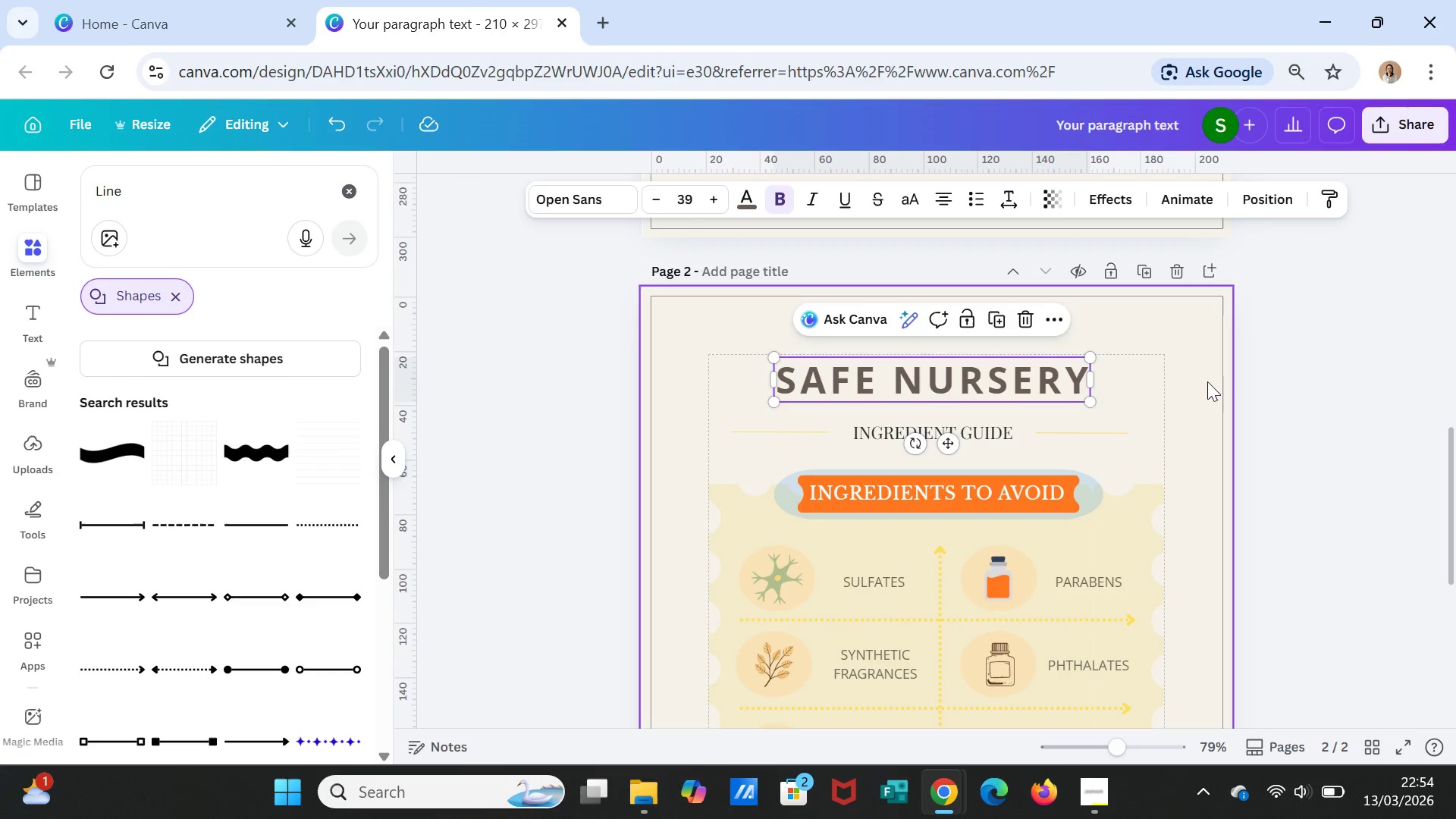 
left_click([1207, 381])
 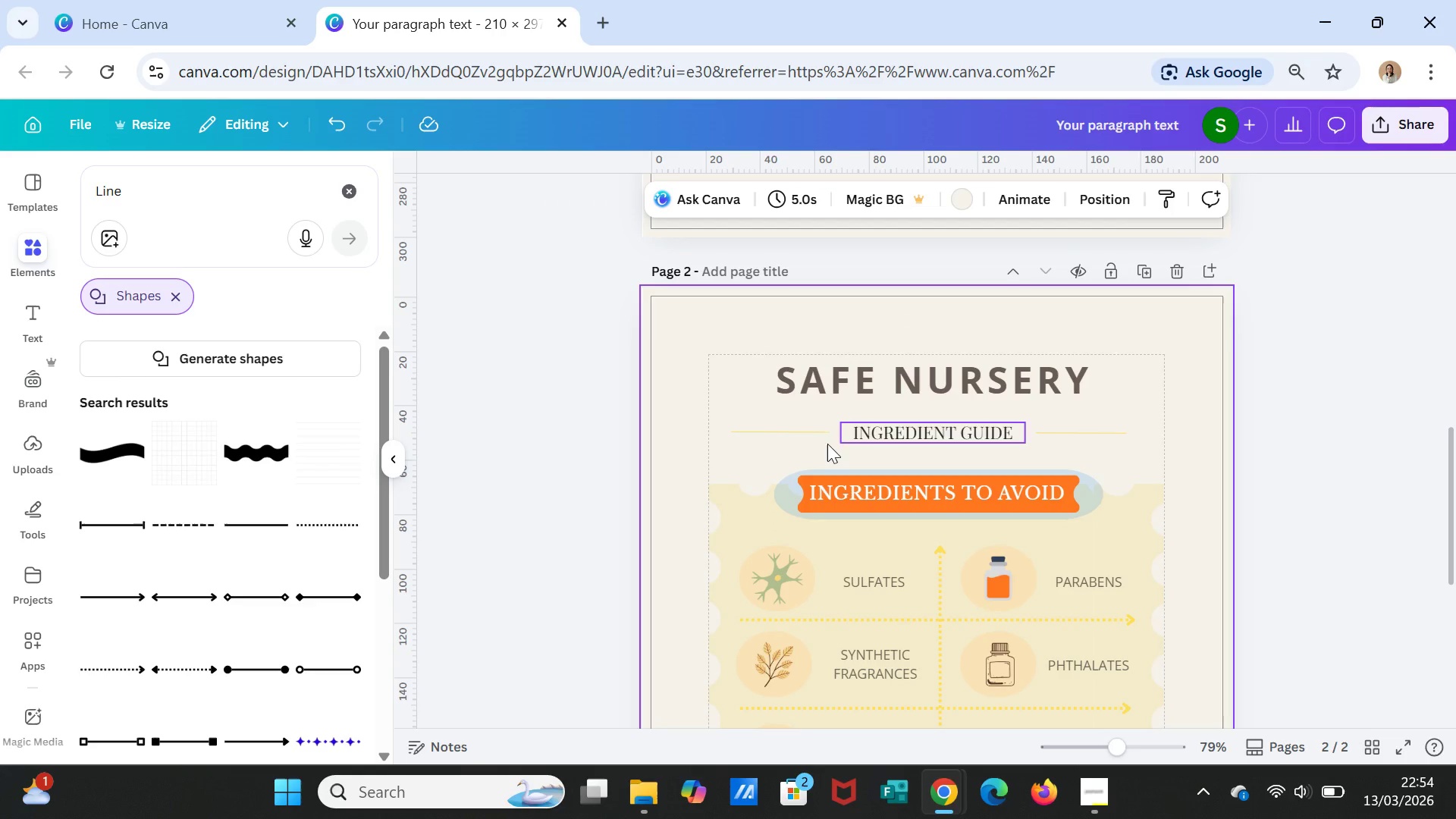 
left_click([801, 436])
 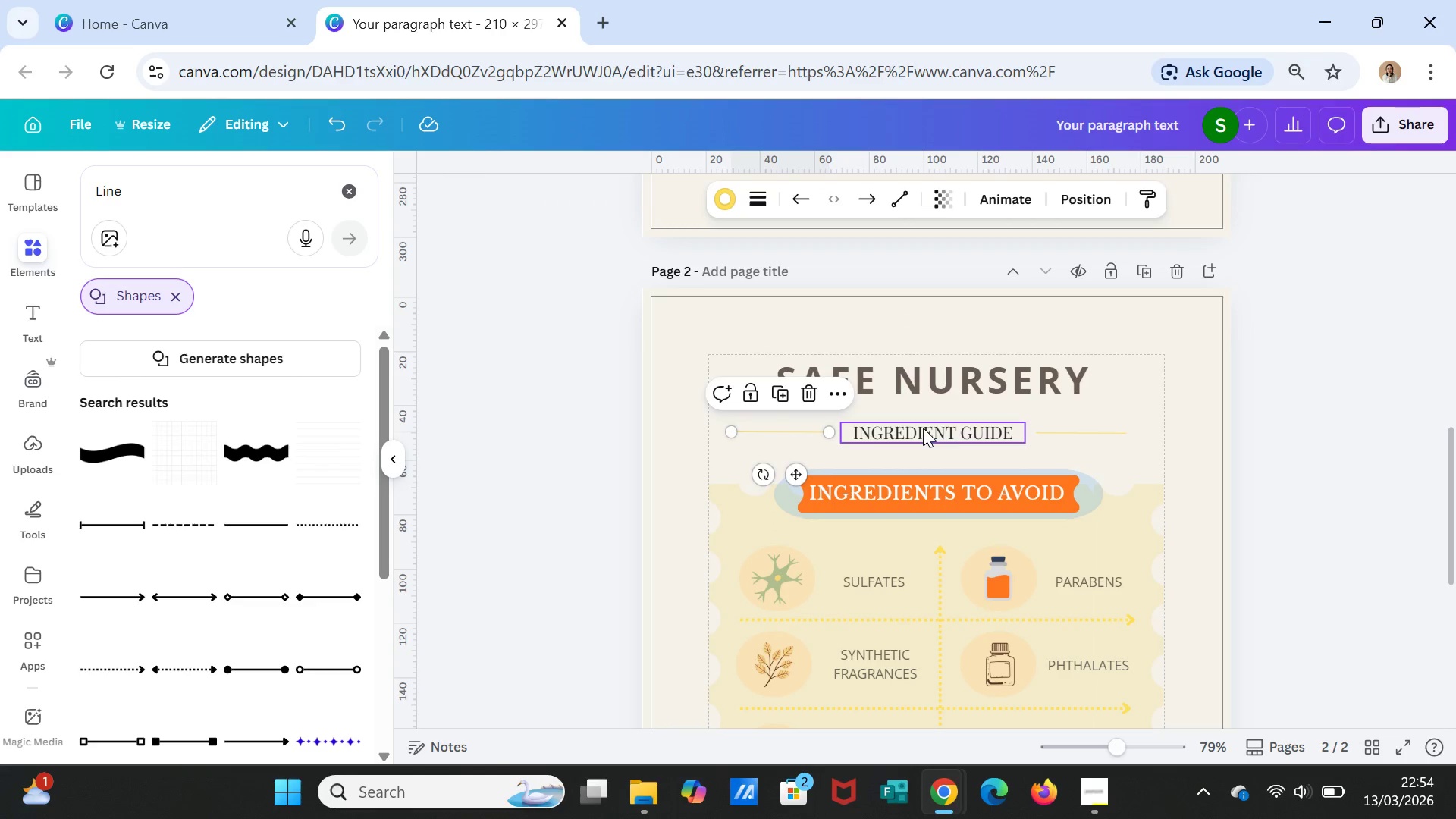 
hold_key(key=ShiftLeft, duration=2.14)
left_click([1065, 431])
 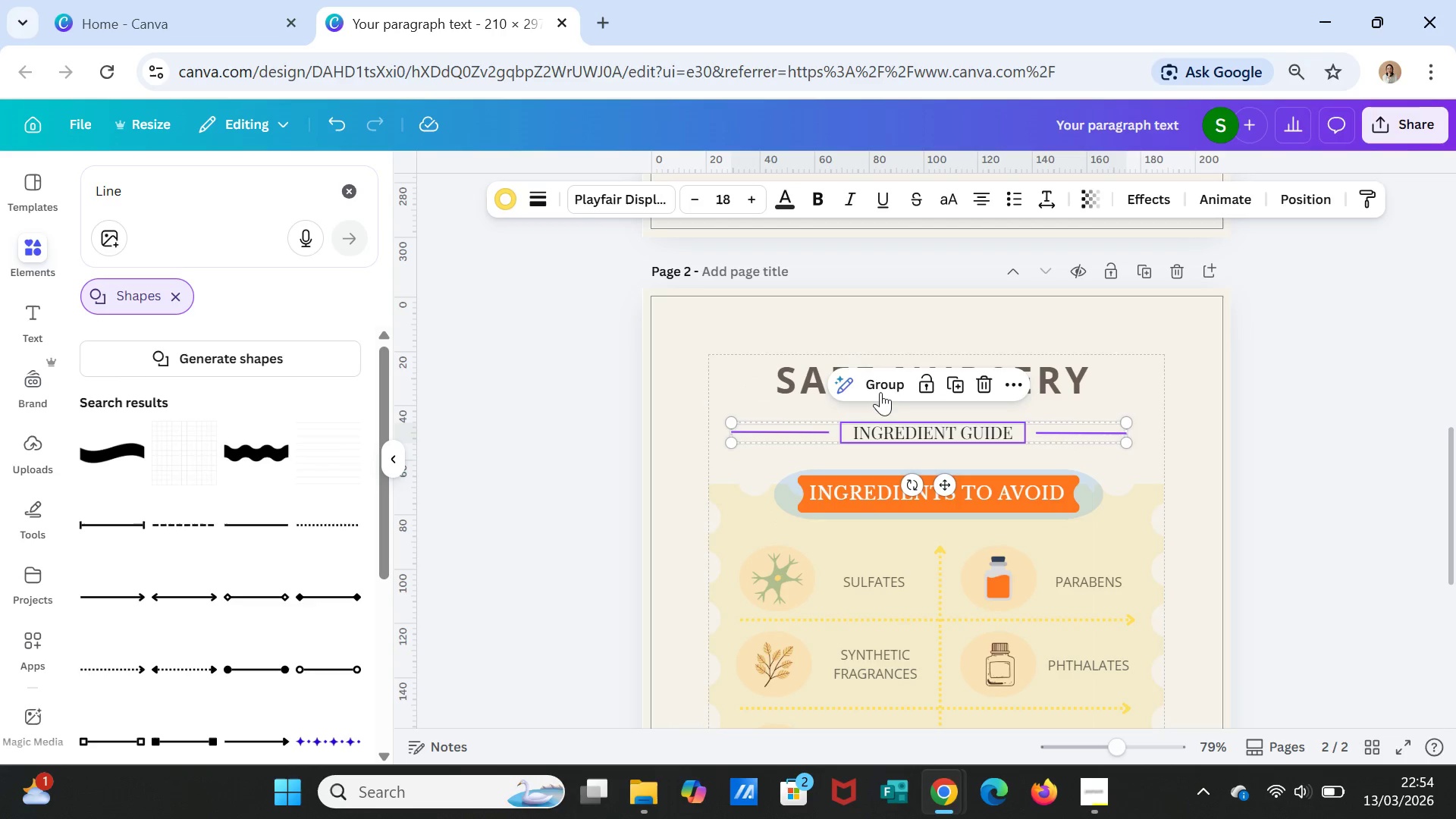 
left_click([878, 384])
 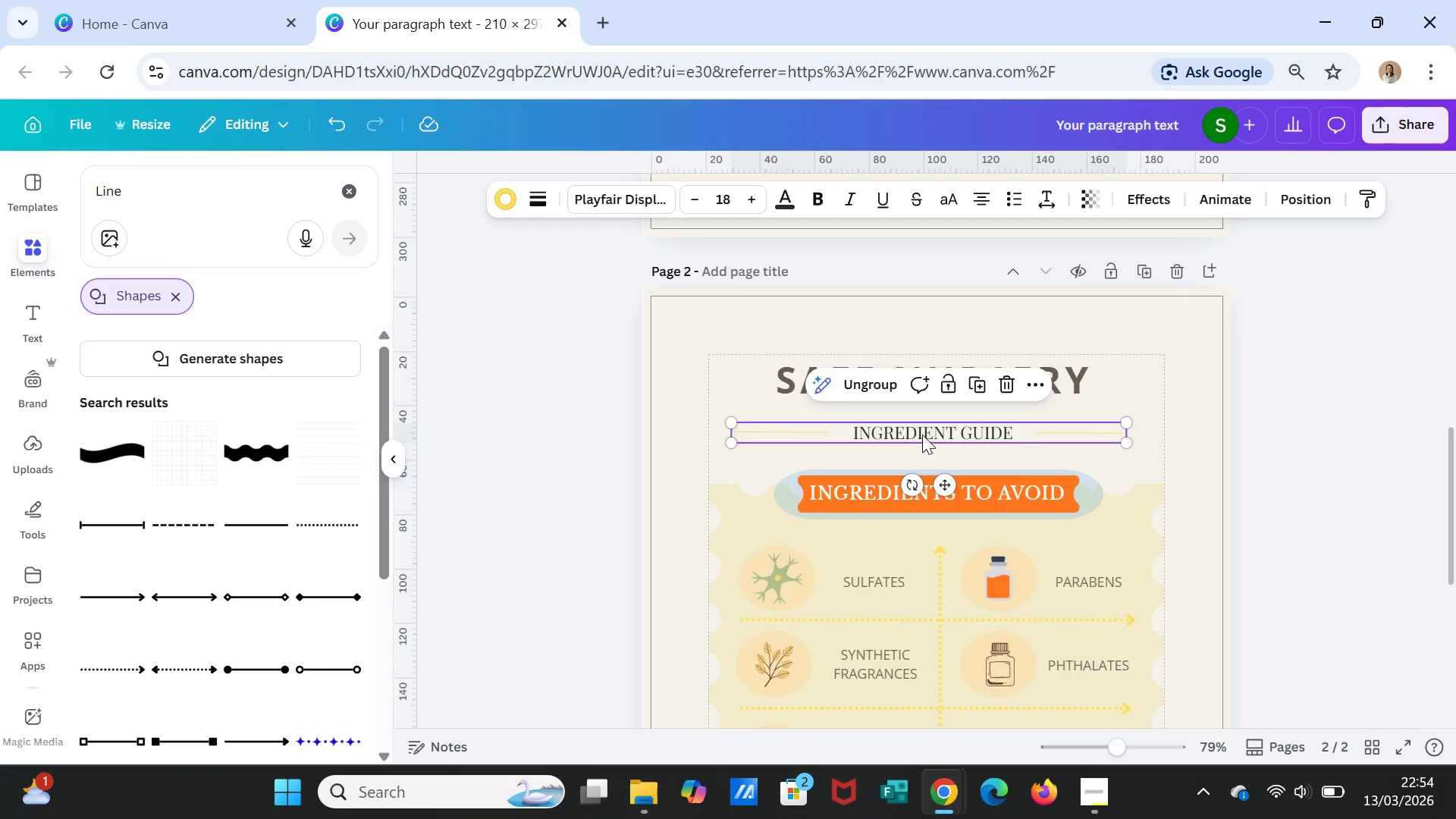 
left_click_drag(start_coordinate=[922, 434], to_coordinate=[923, 420])
 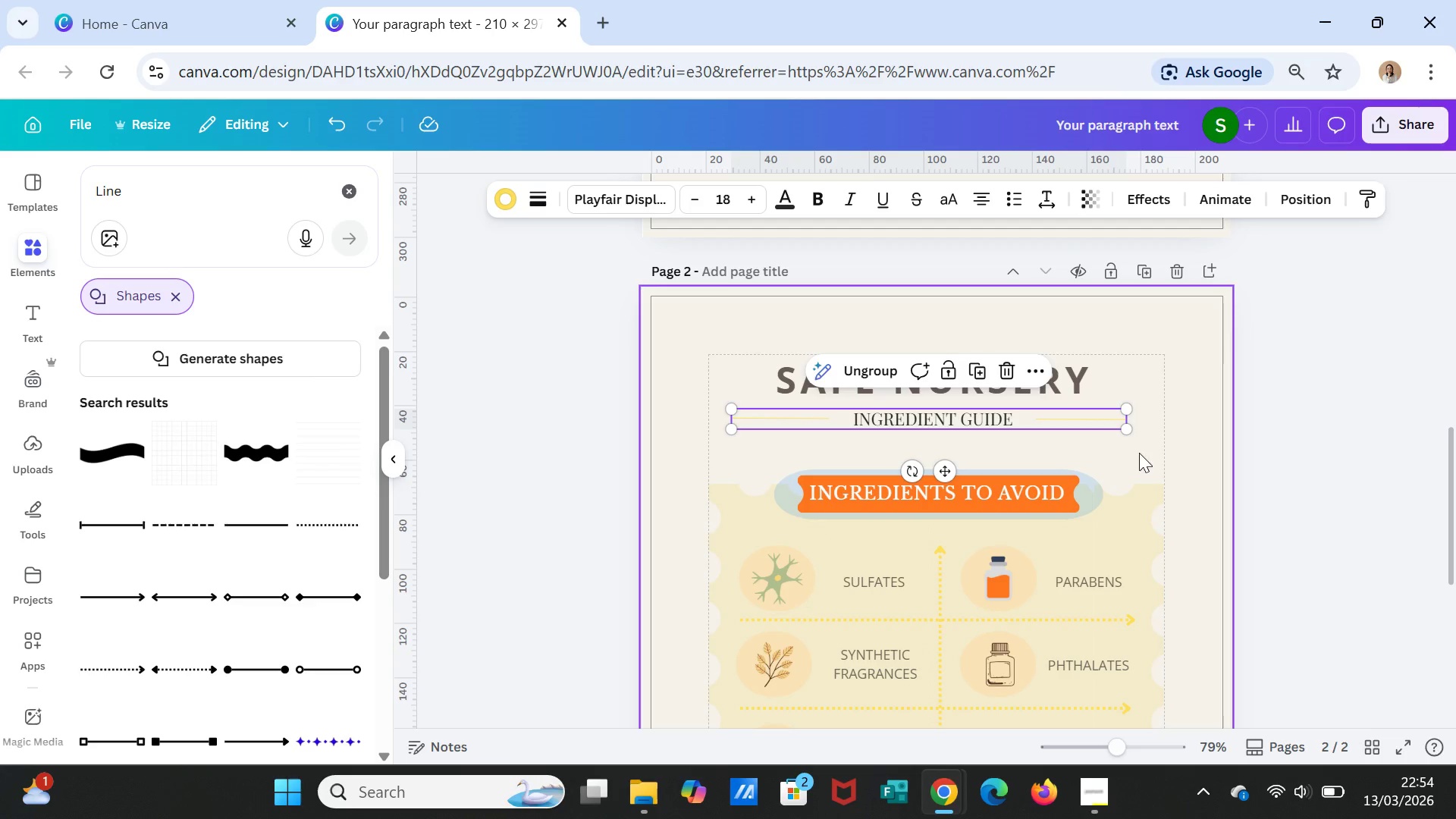 
left_click([1141, 453])
 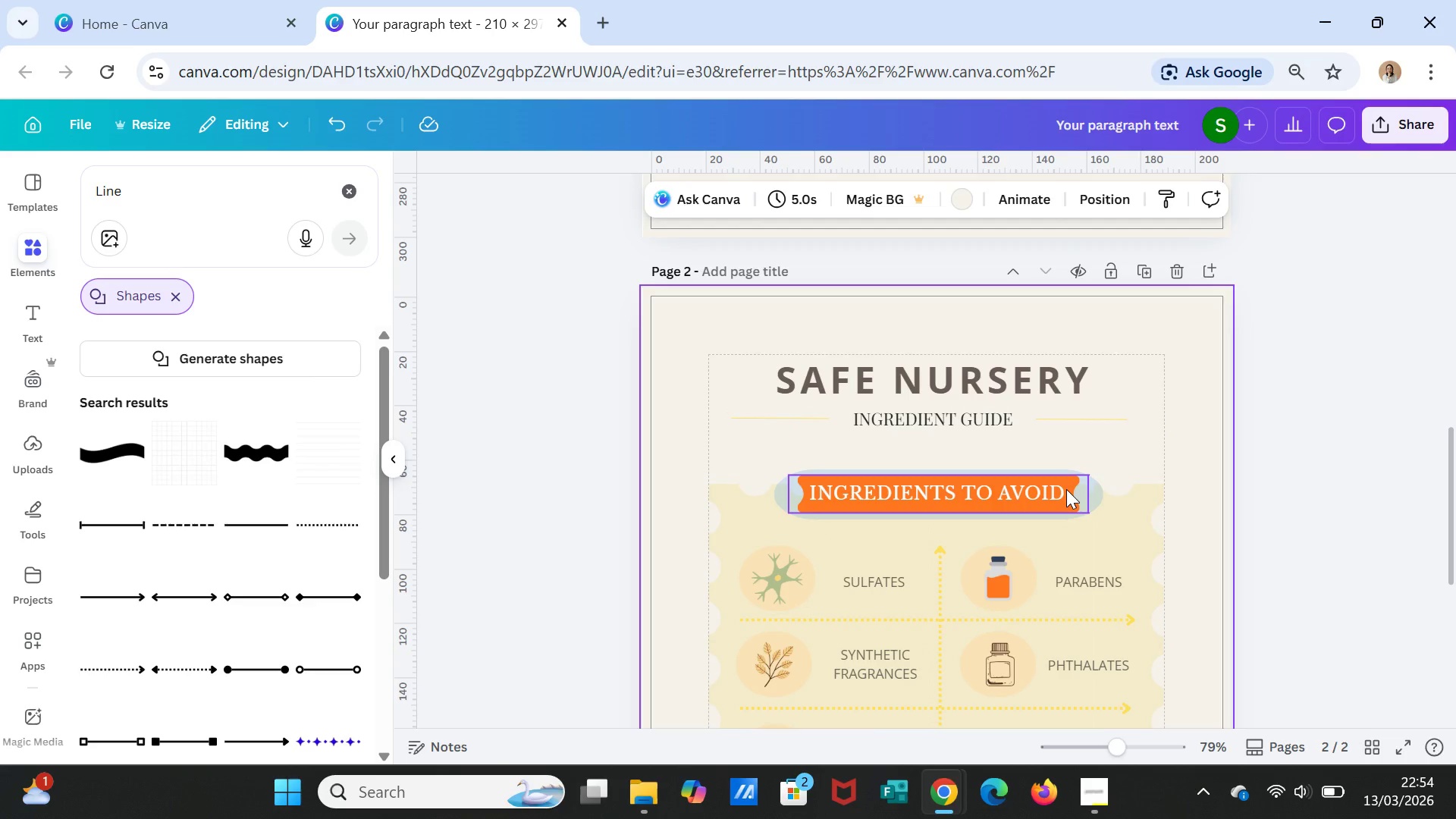 
left_click([1046, 488])
 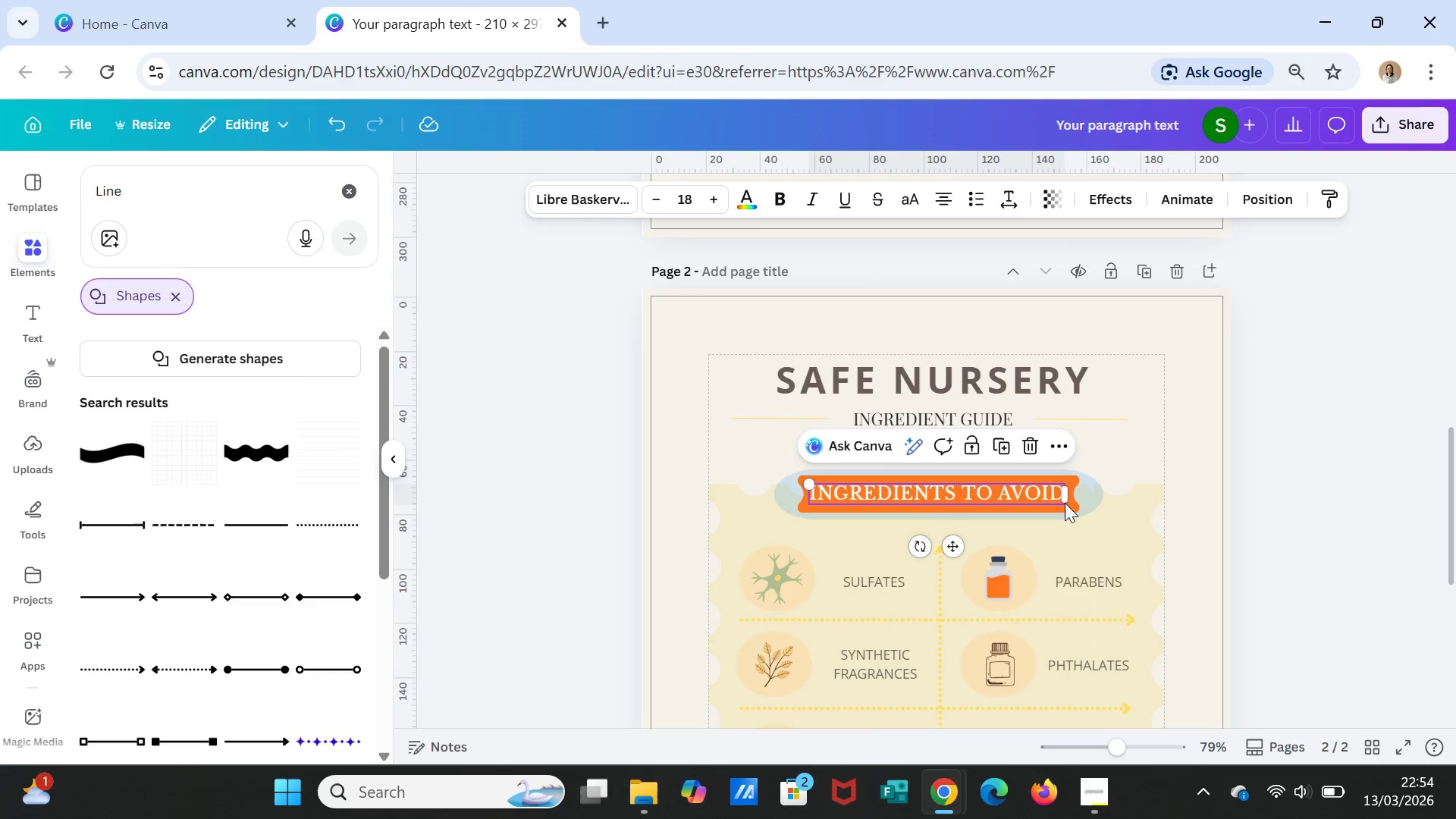 
hold_key(key=ShiftLeft, duration=4.06)
left_click([1078, 507])
 